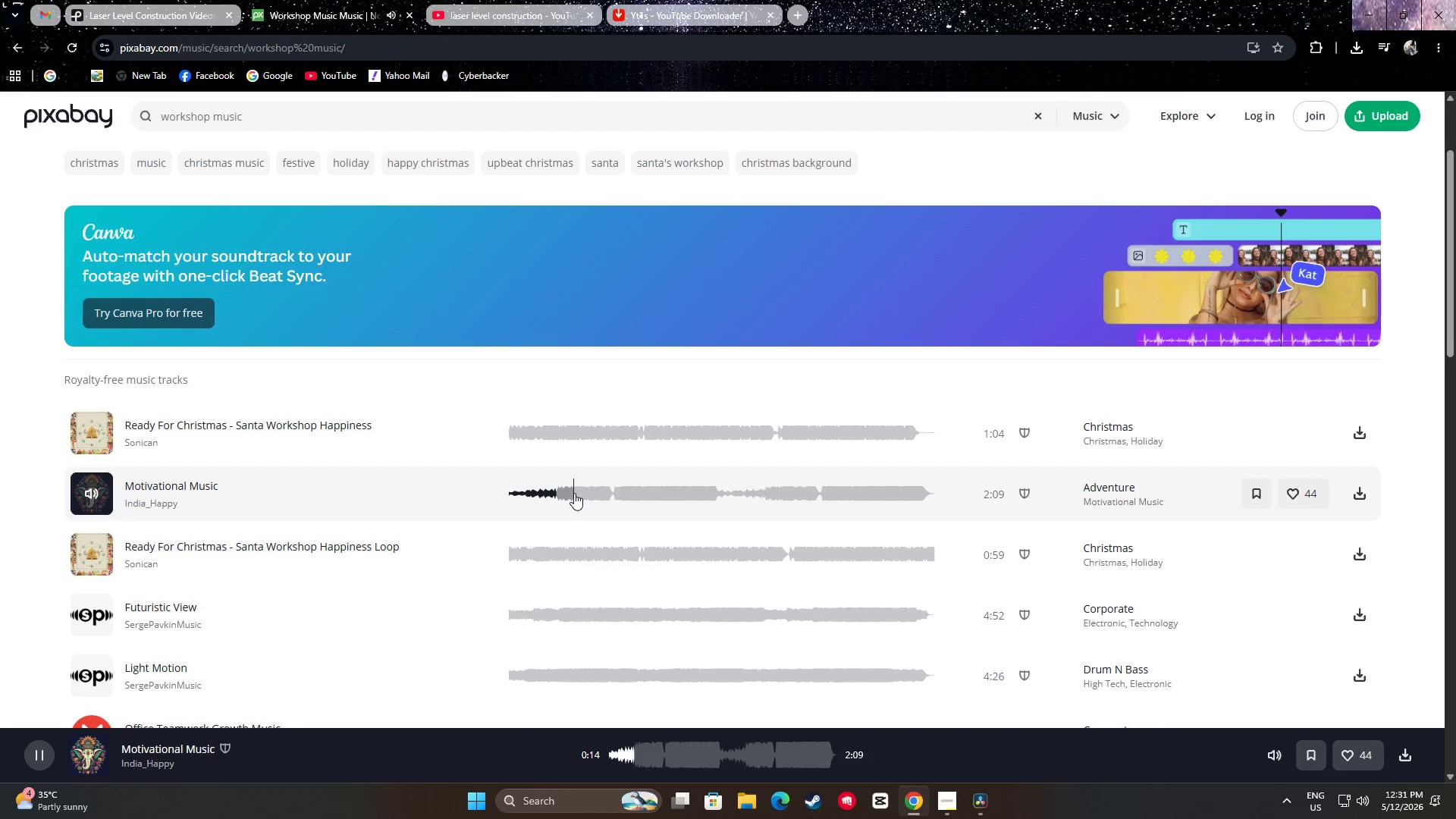 
left_click([574, 493])
 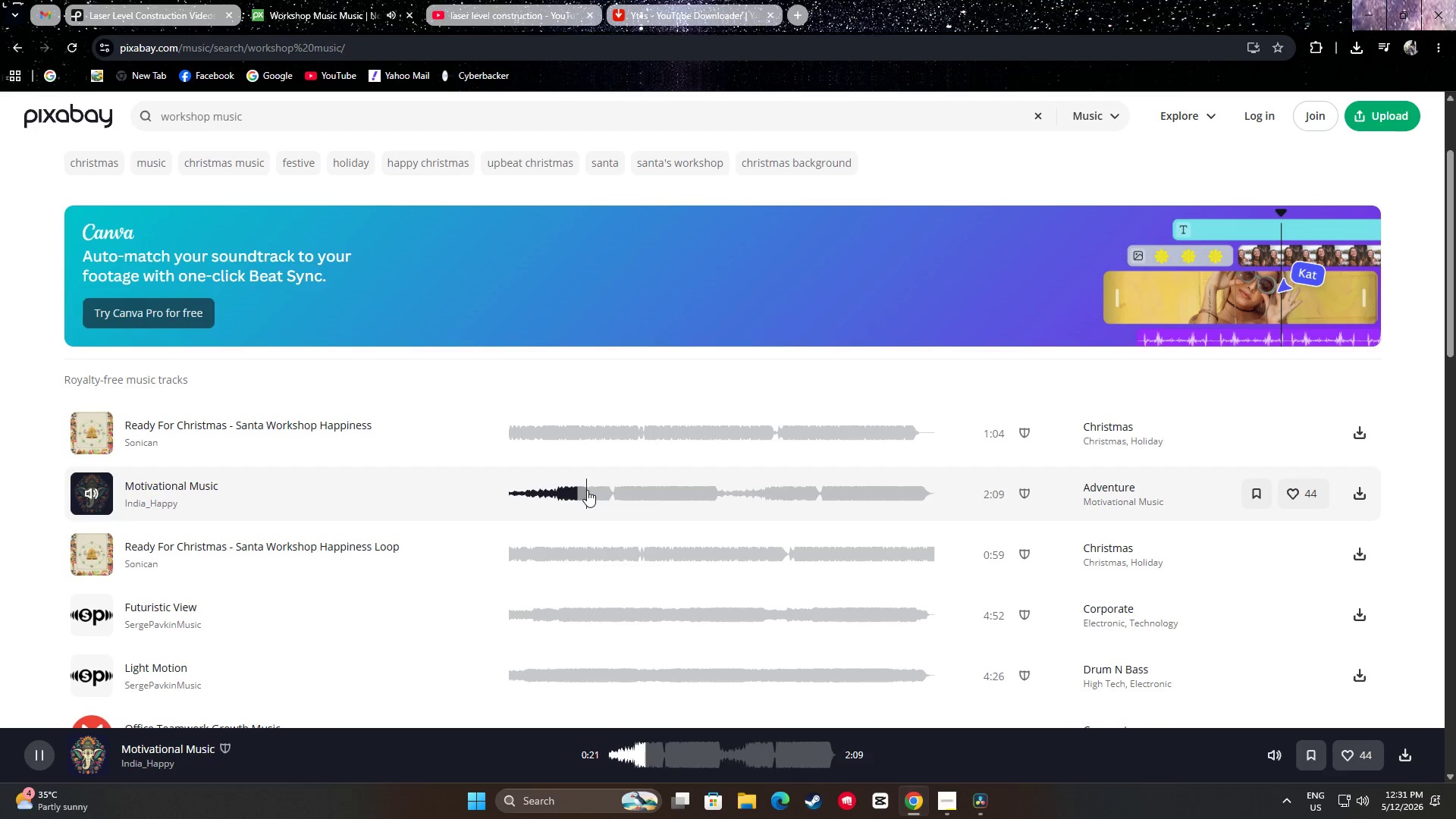 
left_click([600, 490])
 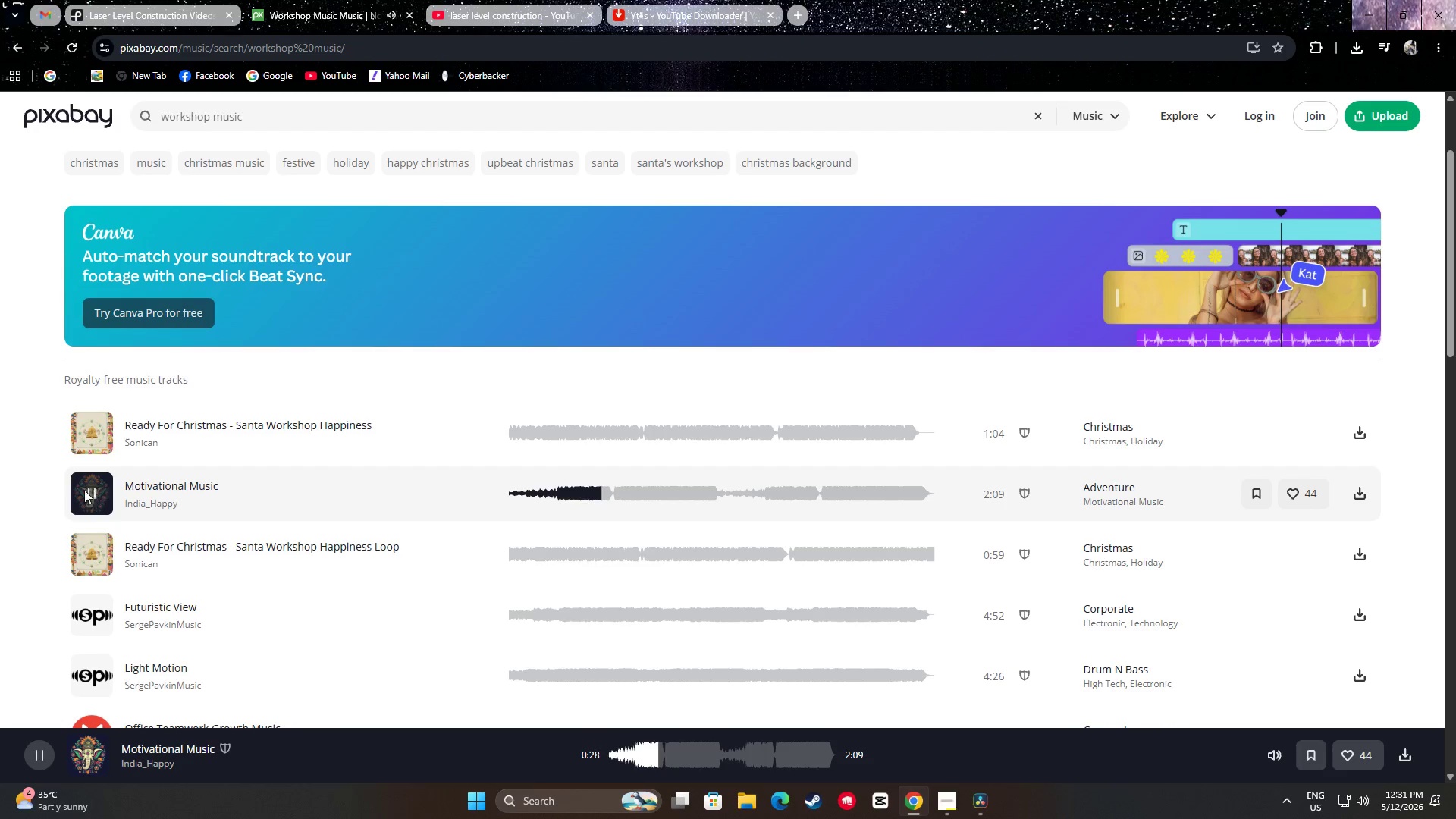 
scroll: coordinate [17, 521], scroll_direction: down, amount: 4.0
 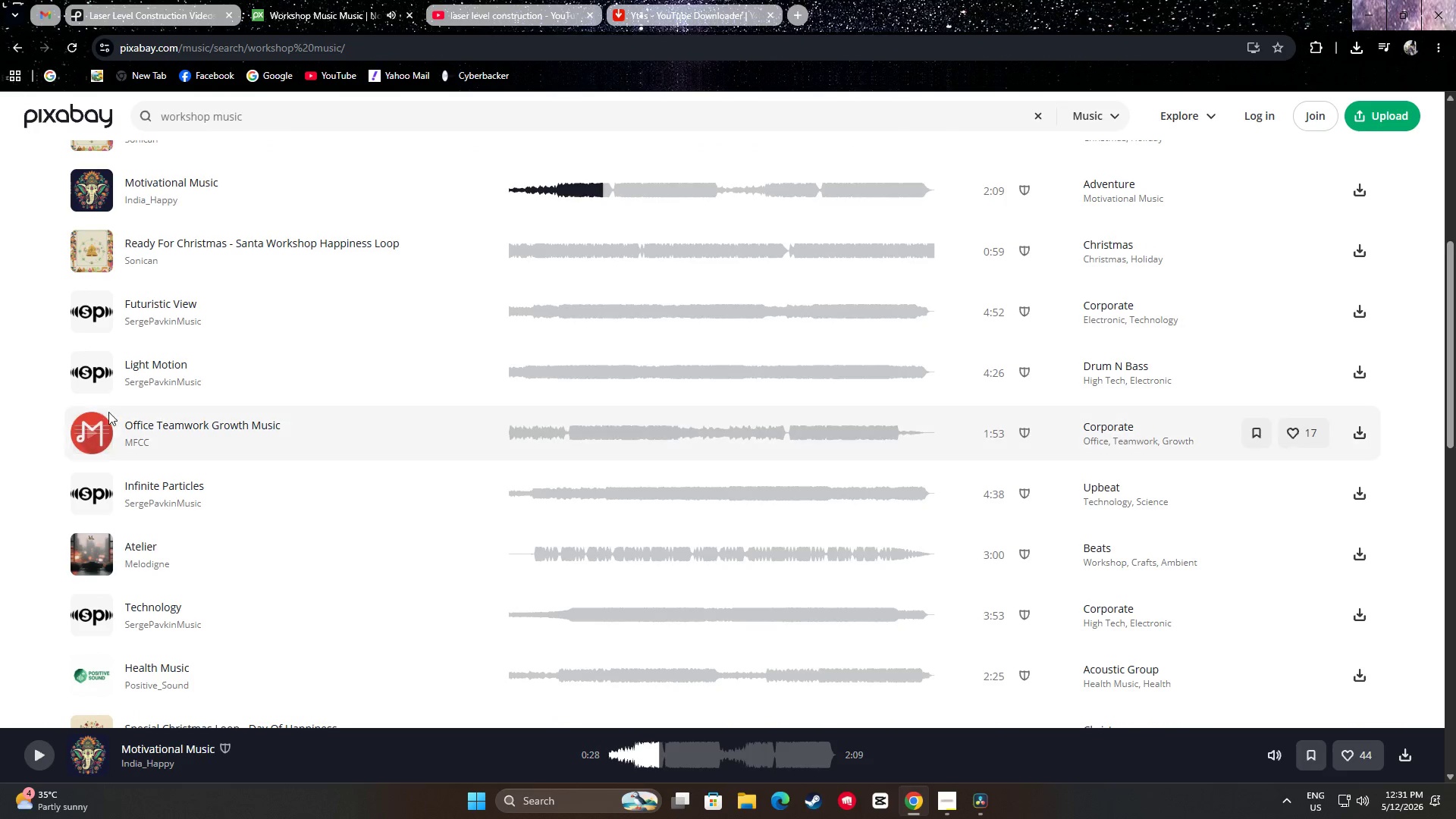 
left_click([90, 428])
 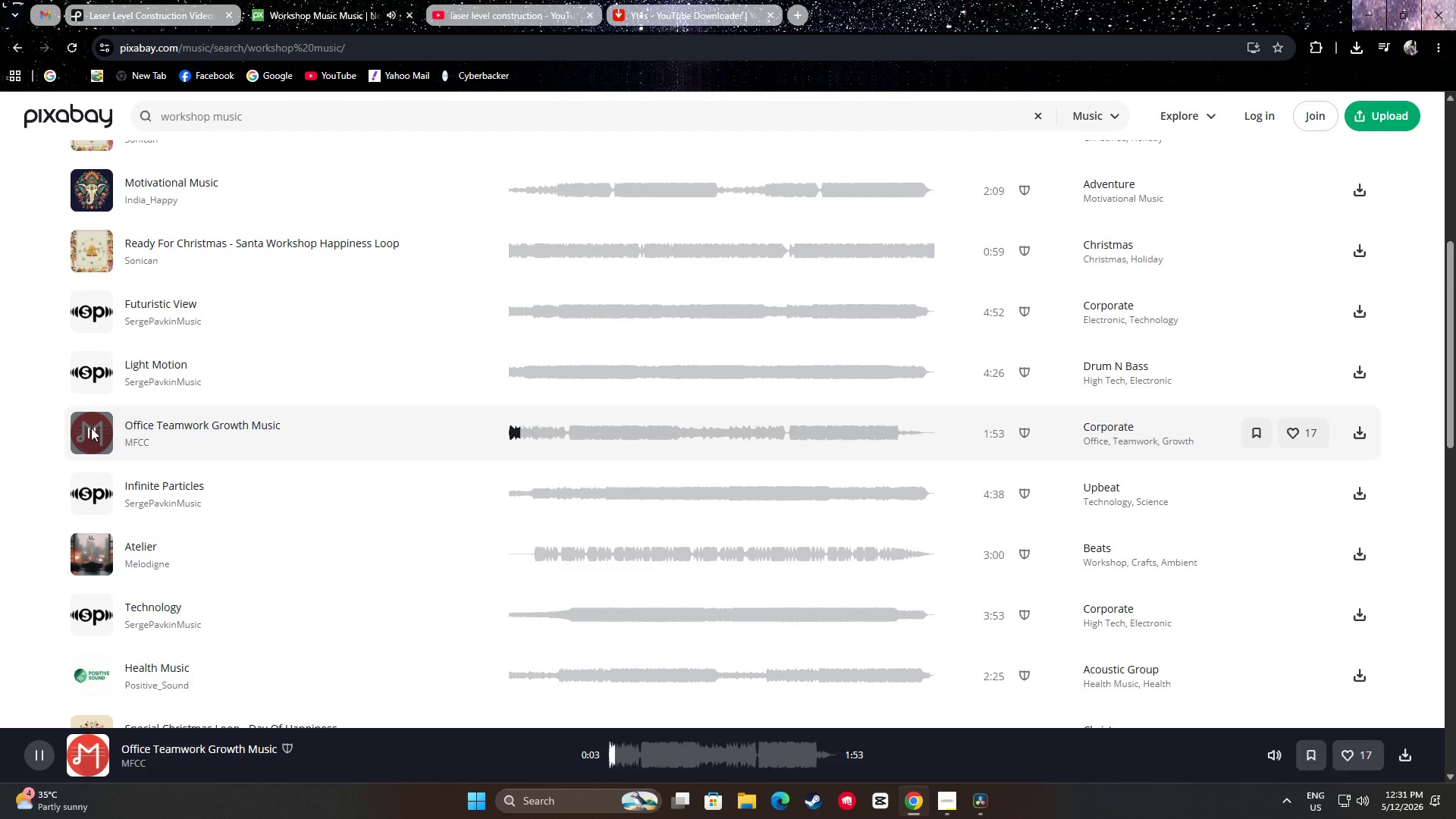 
left_click([91, 428])
 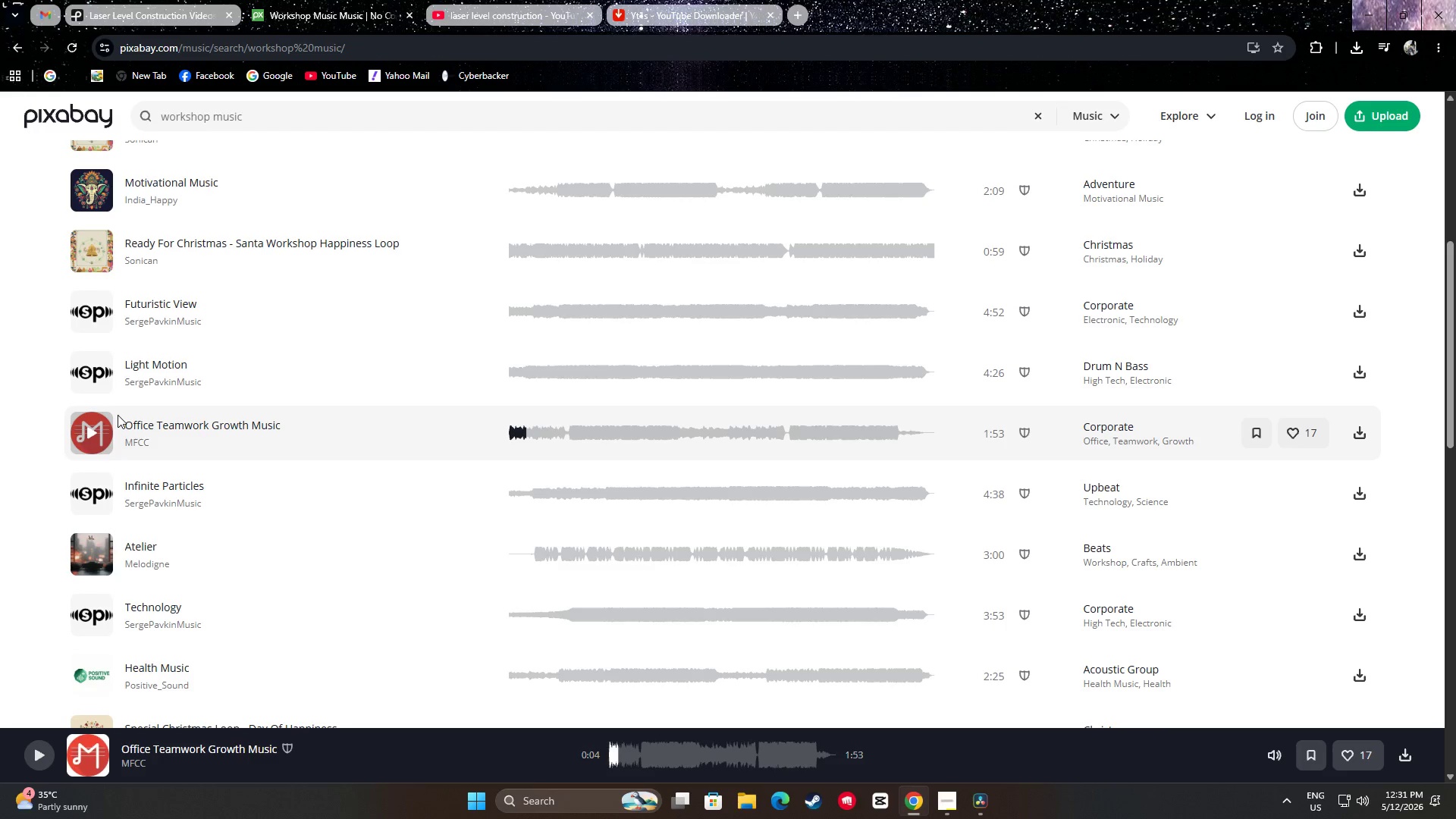 
left_click_drag(start_coordinate=[276, 121], to_coordinate=[133, 111])
 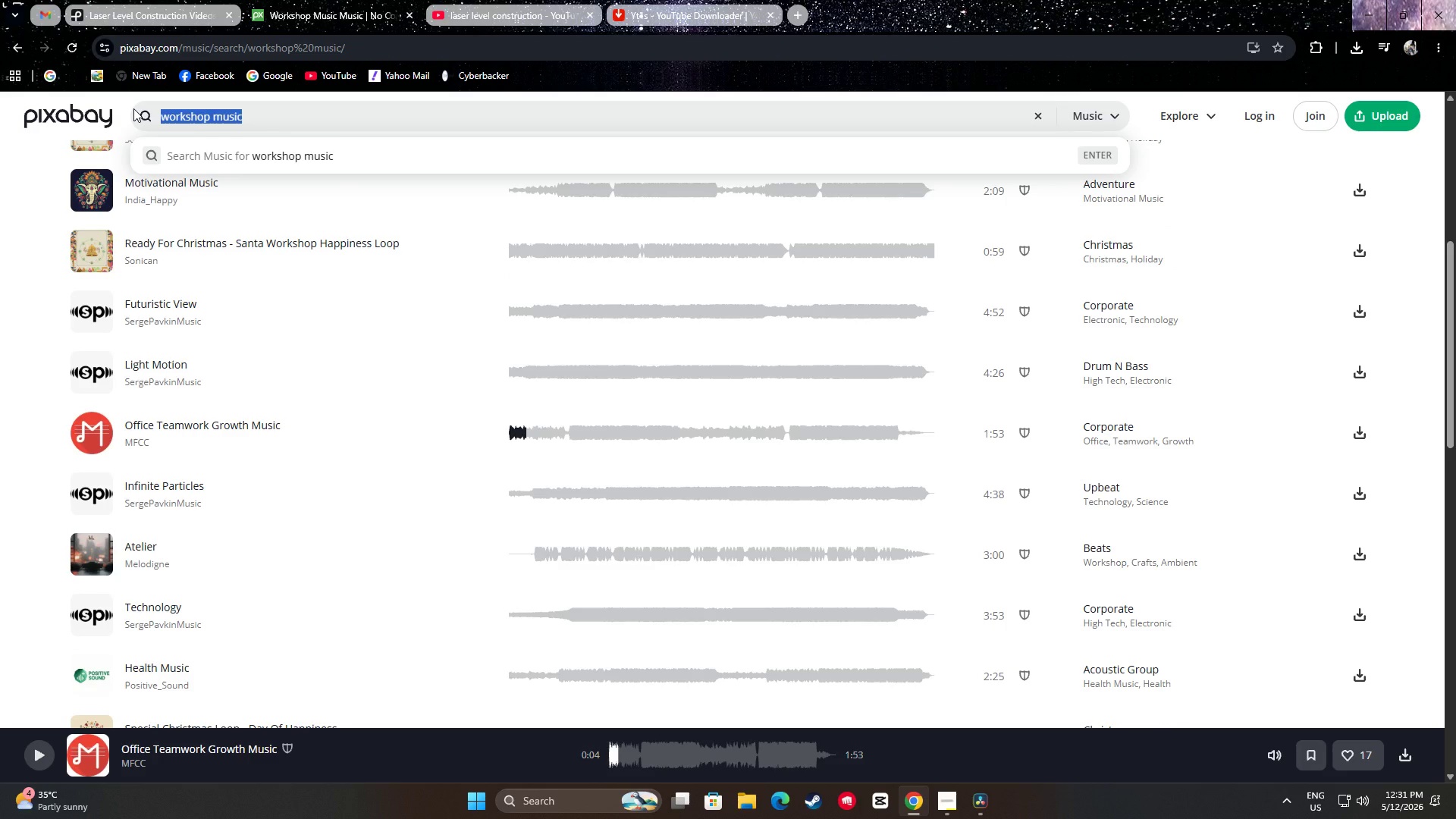 
type(dusty hip hop beat)
 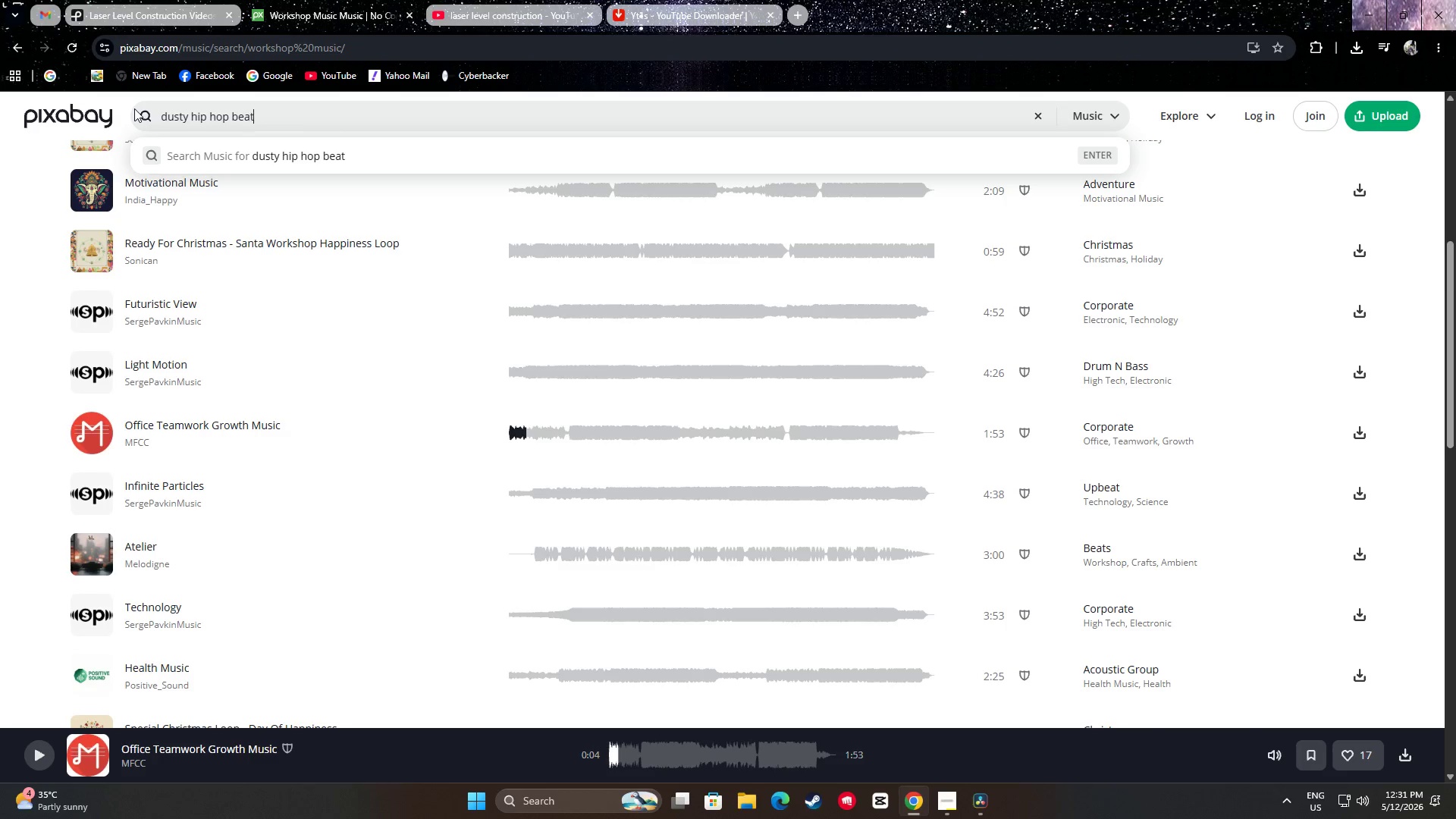 
key(Enter)
 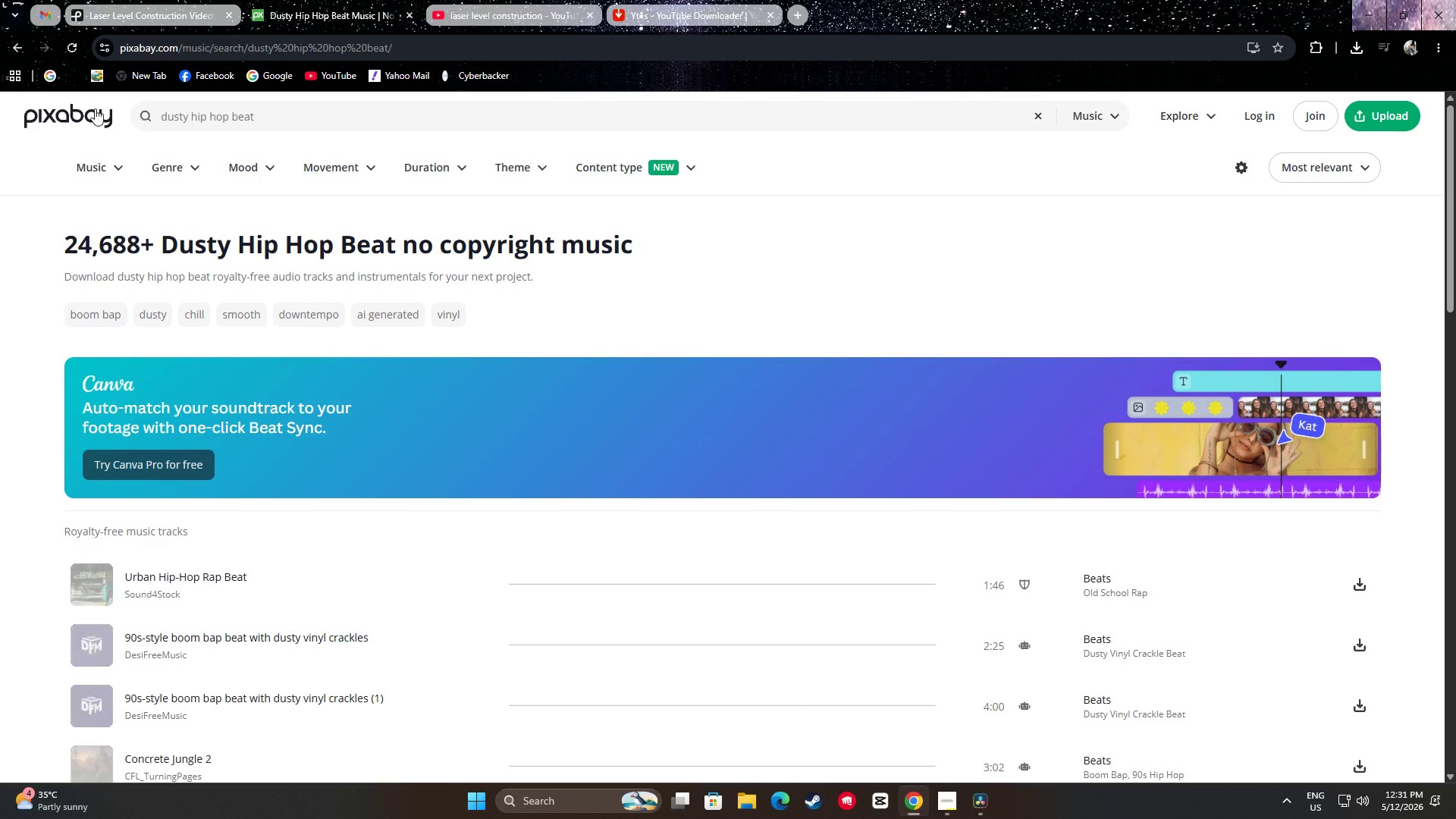 
scroll: coordinate [3, 463], scroll_direction: down, amount: 1.0
 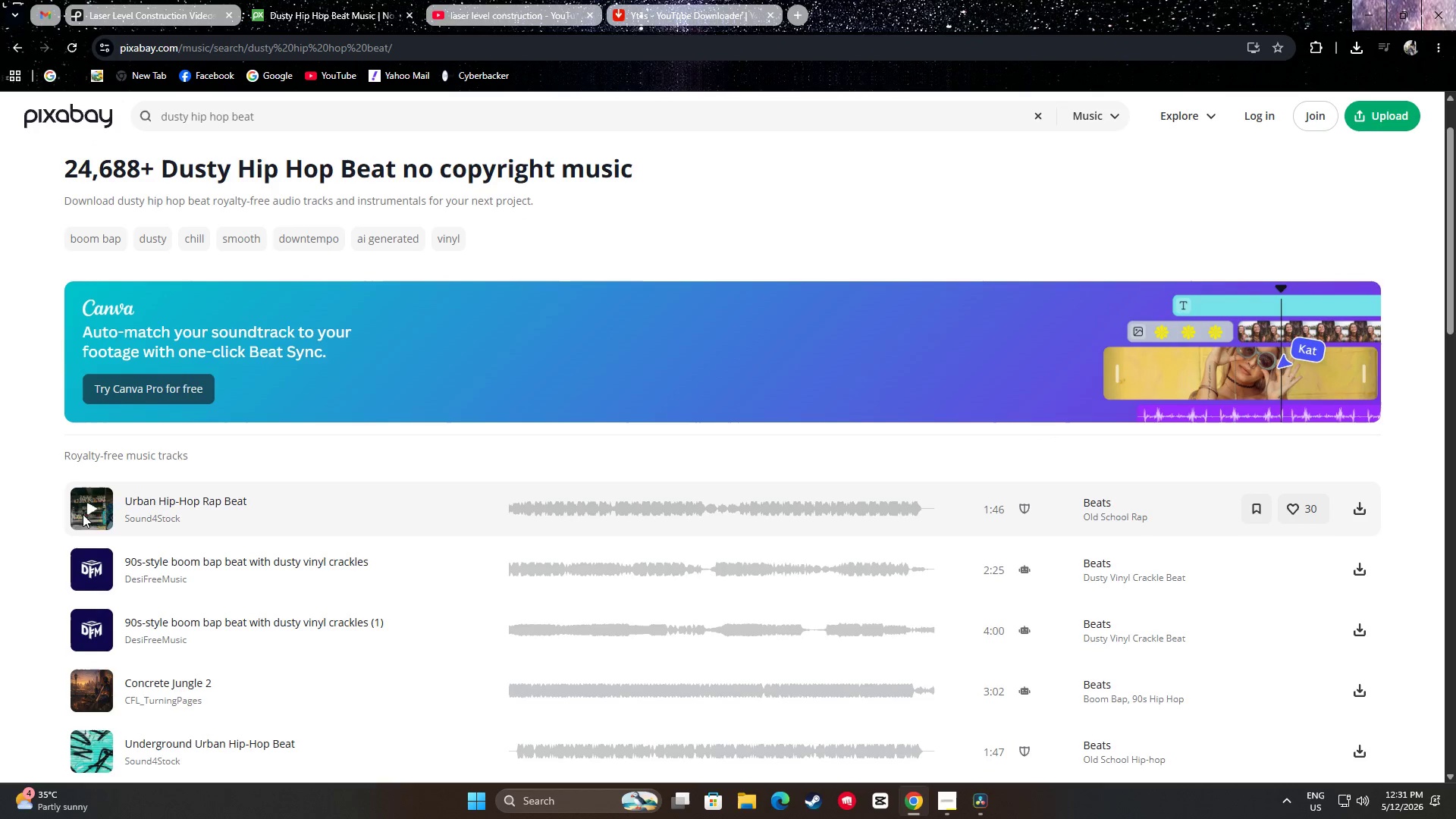 
left_click([89, 510])
 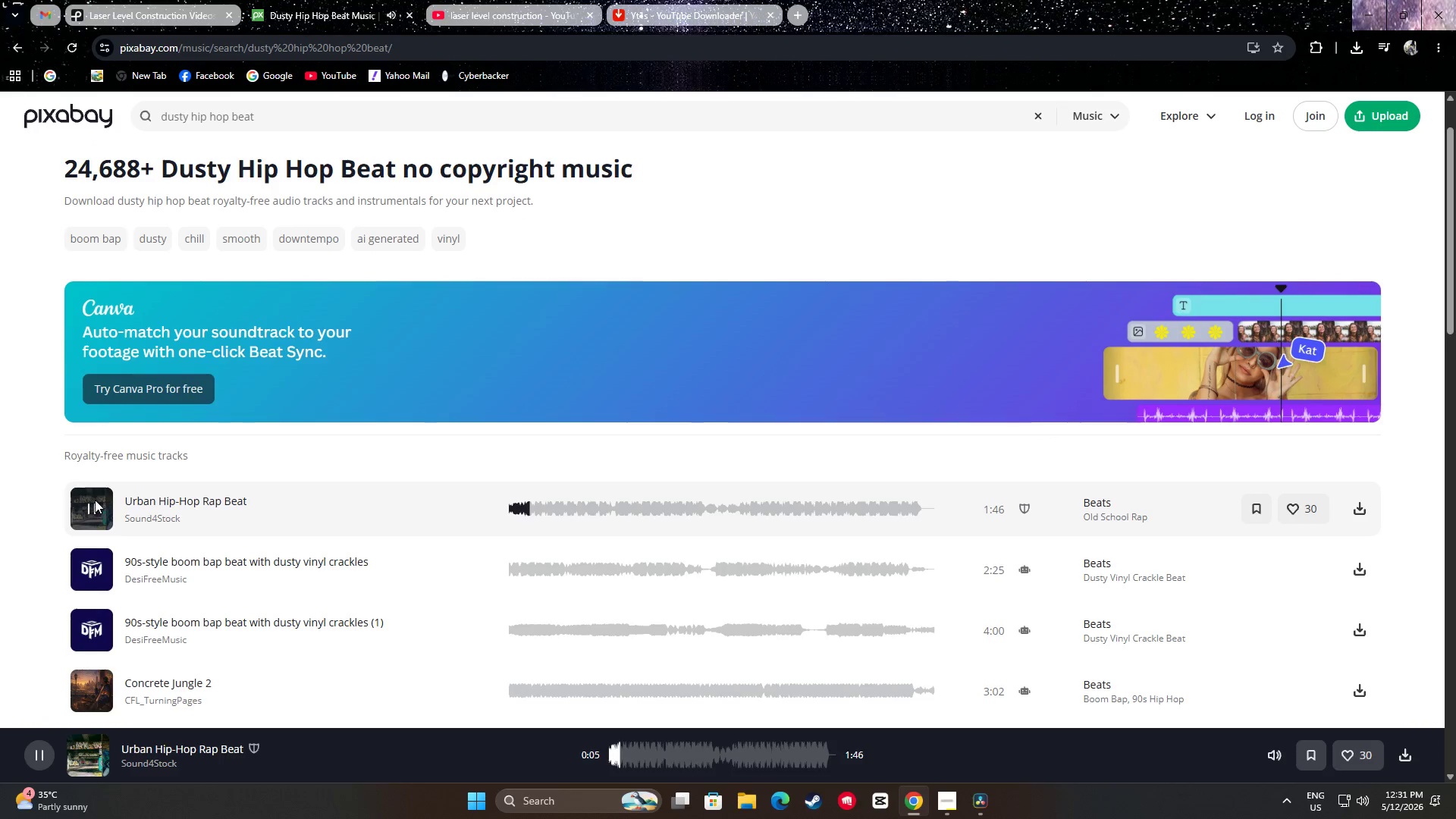 
wait(7.53)
 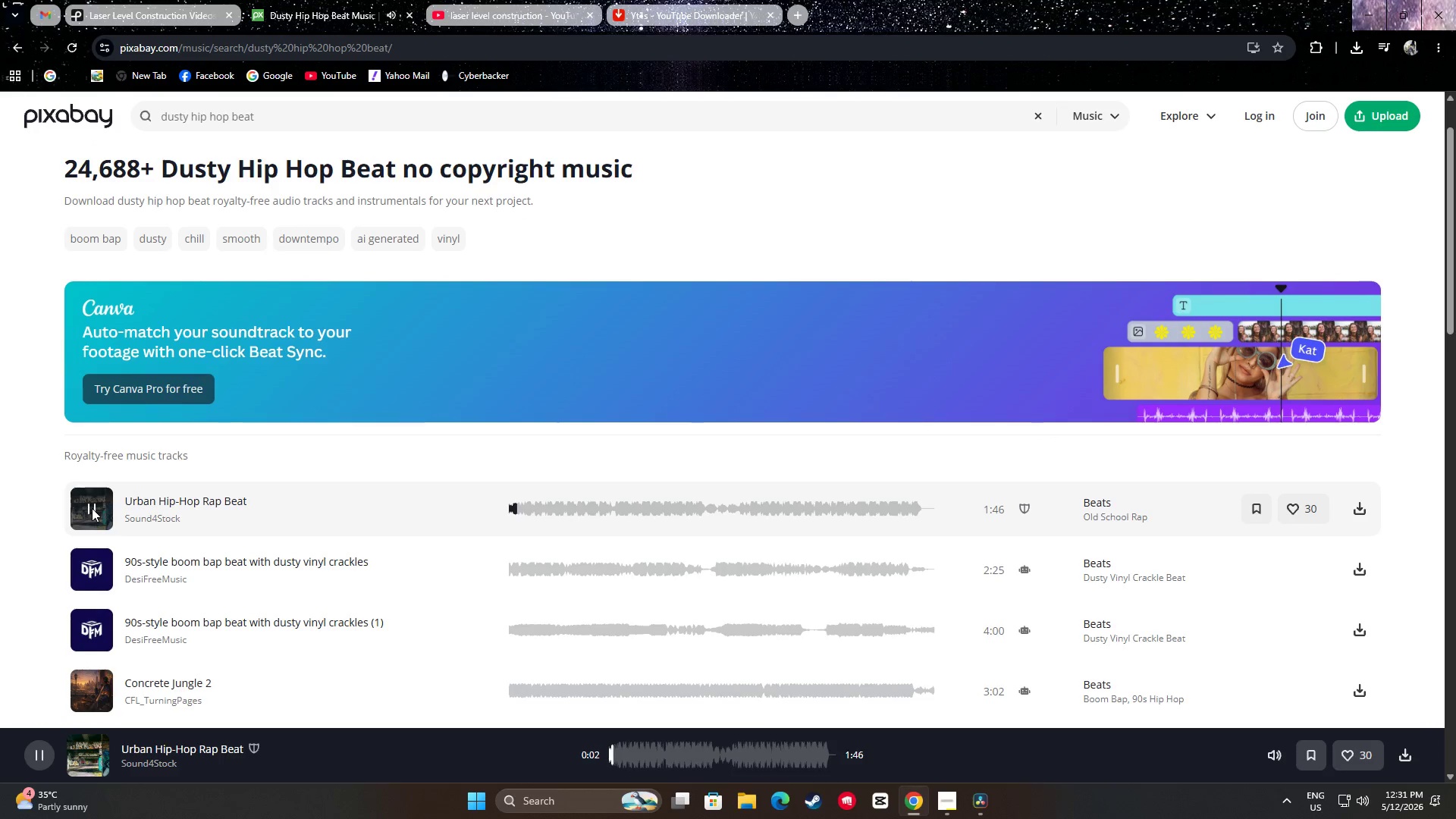 
left_click([95, 511])
 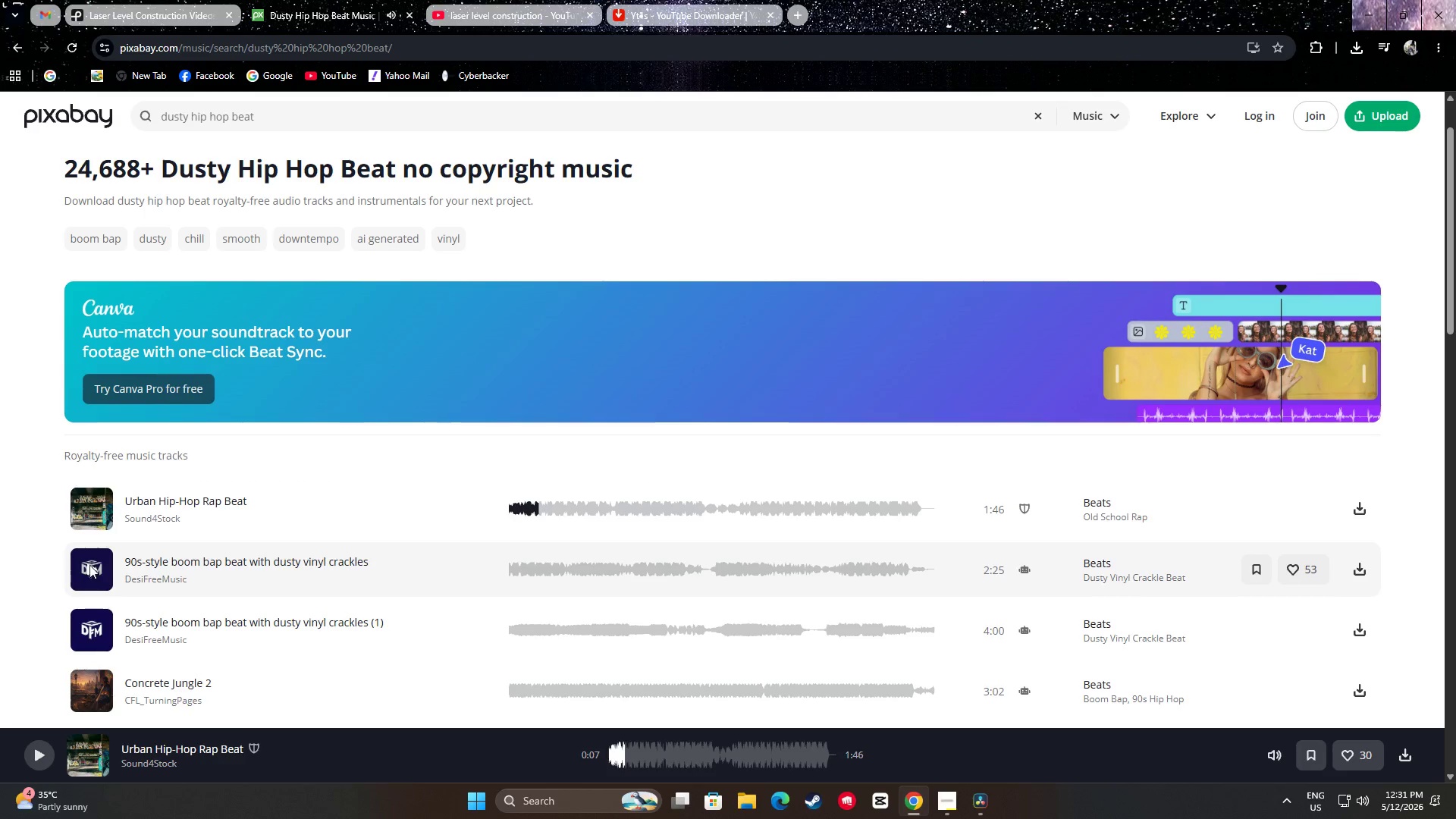 
left_click([81, 573])
 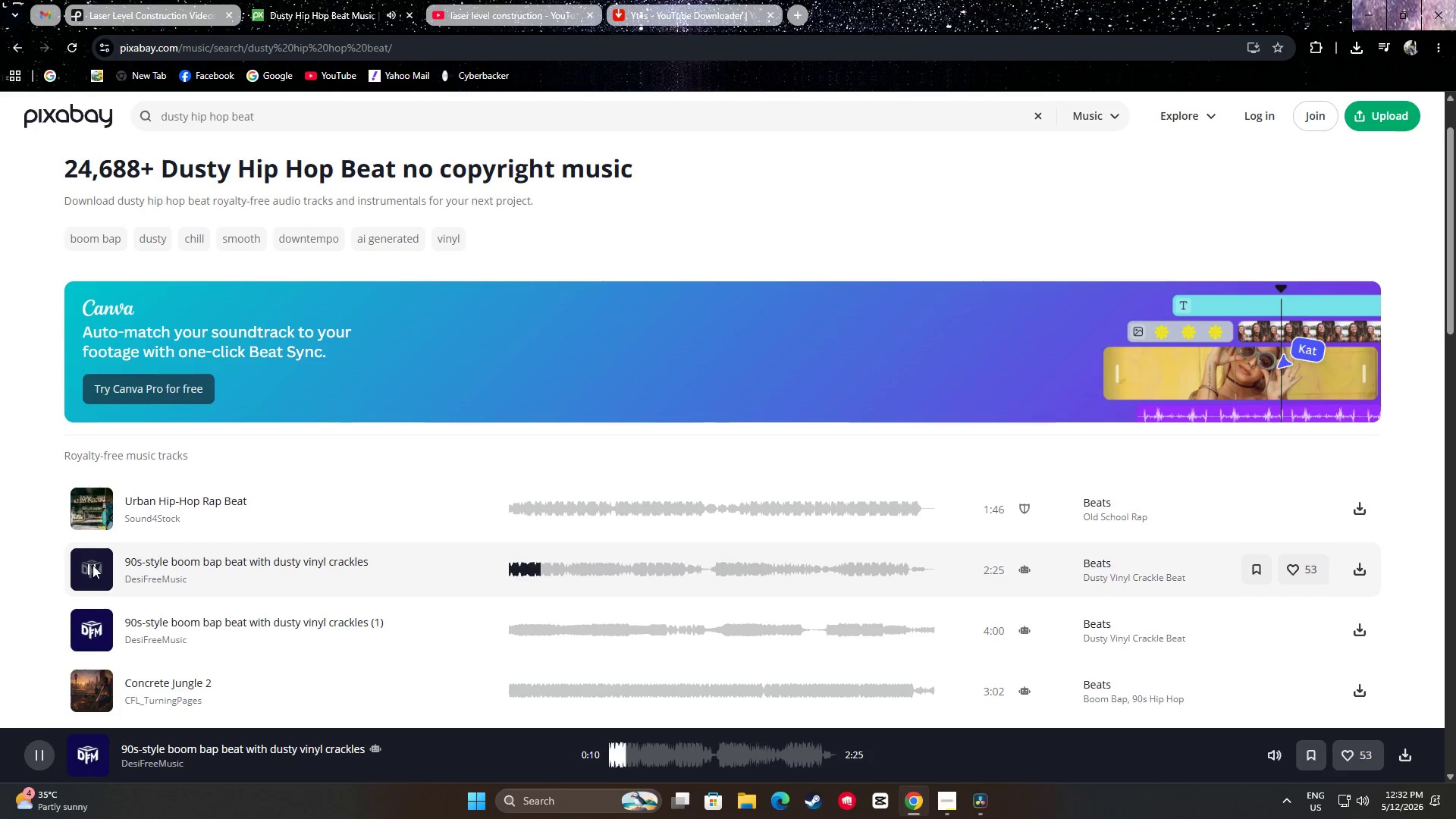 
wait(17.92)
 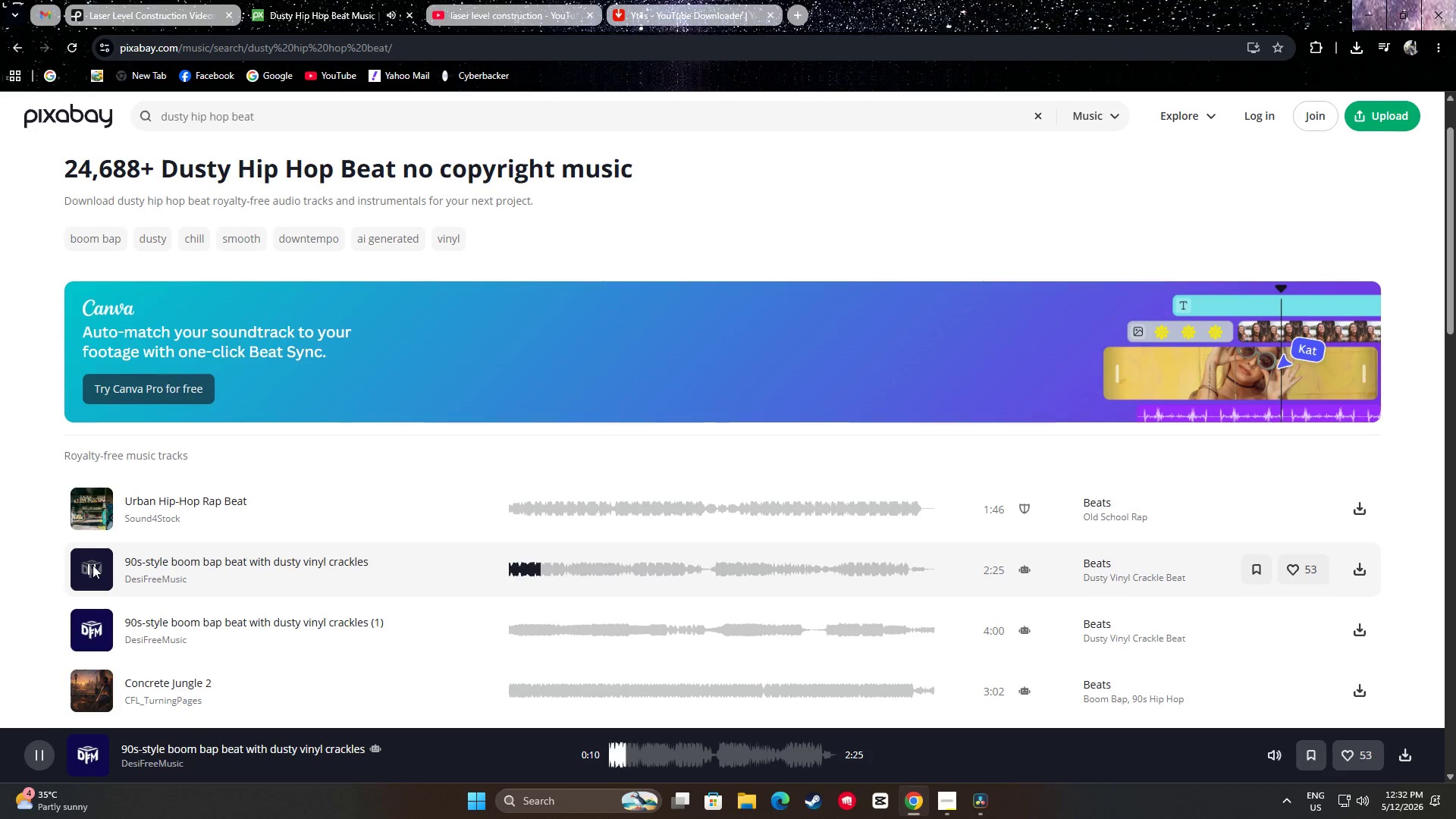 
left_click([93, 565])
 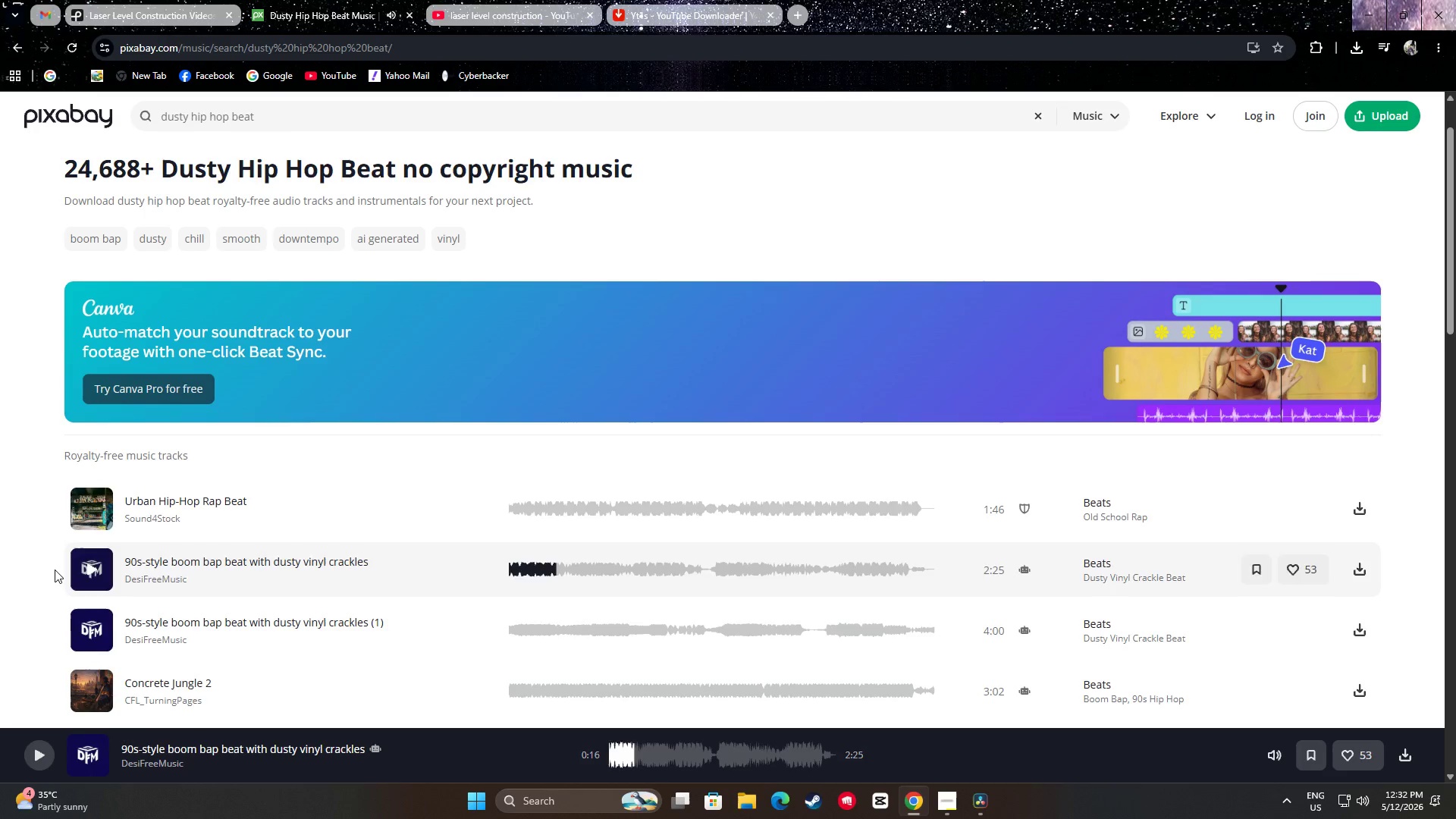 
scroll: coordinate [12, 560], scroll_direction: down, amount: 3.0
 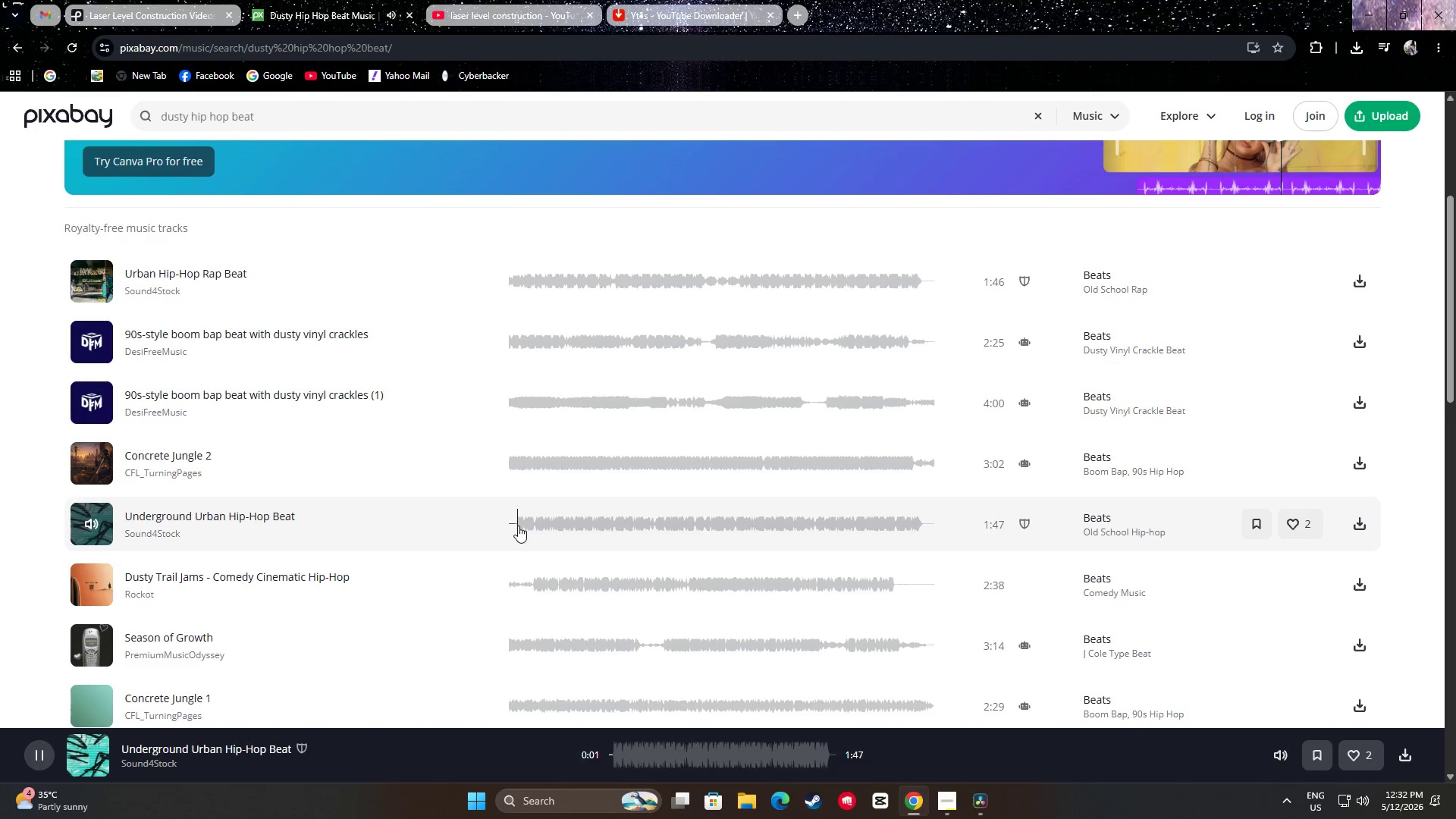 
wait(9.49)
 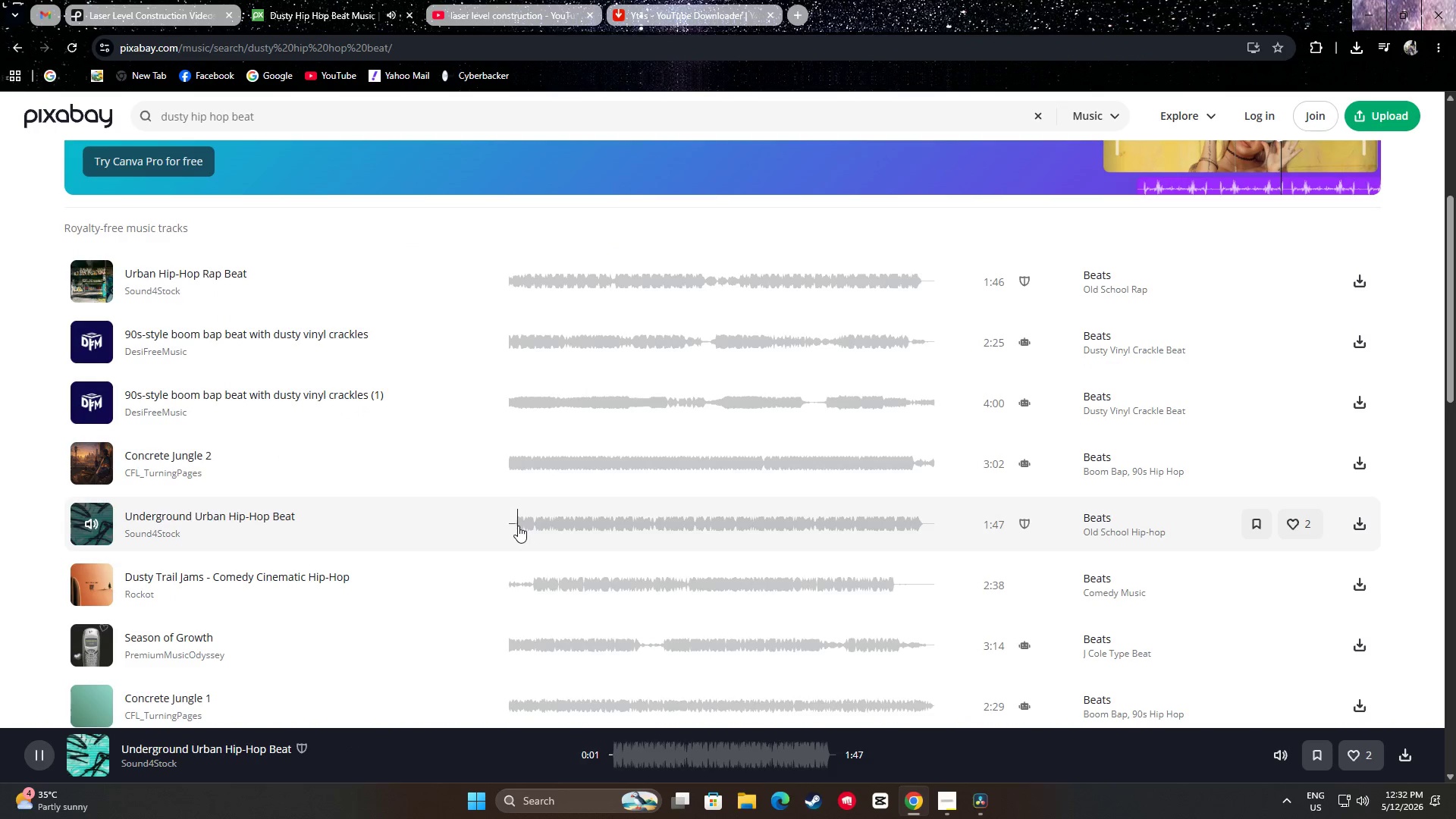 
left_click([88, 518])
 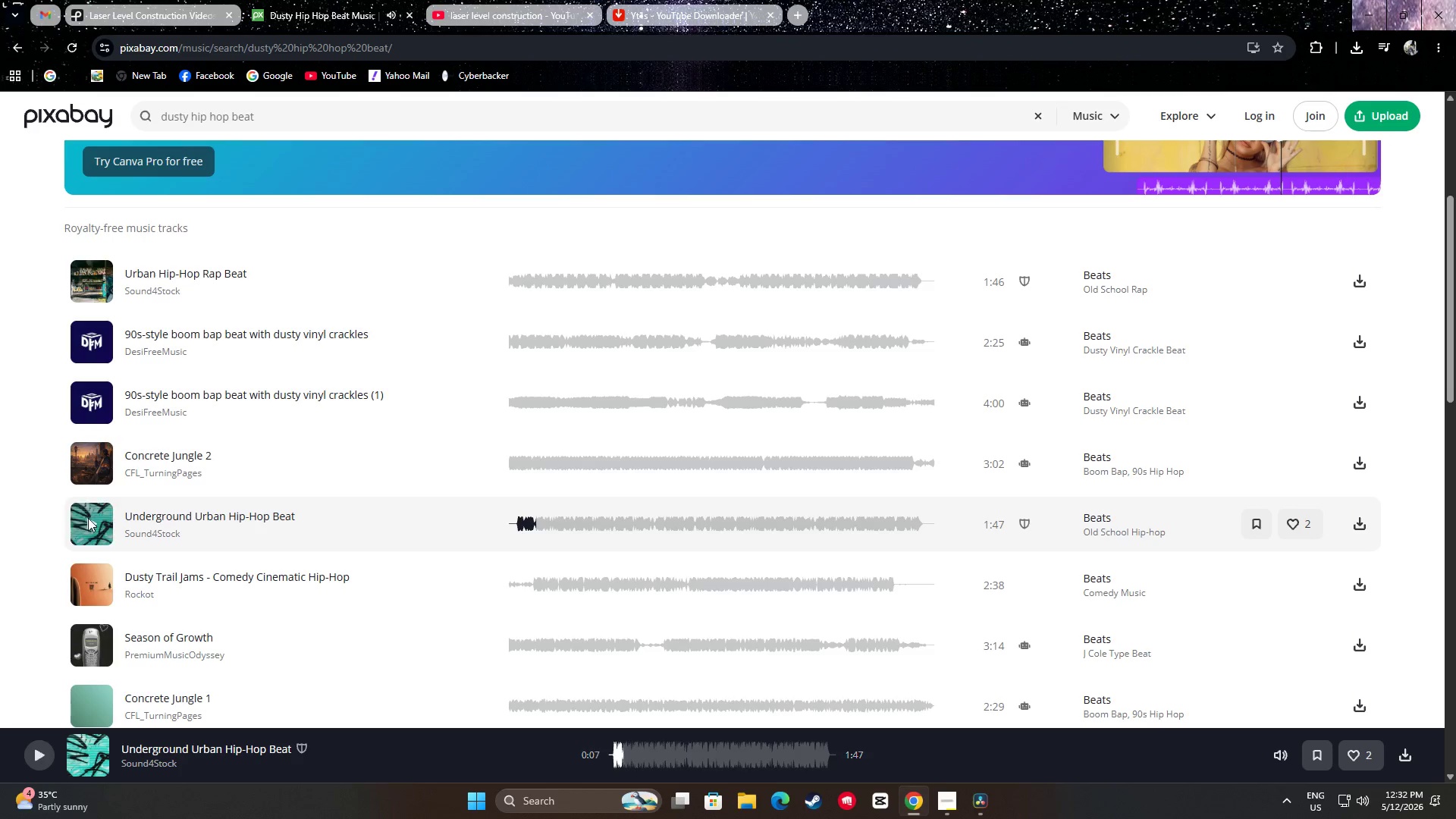 
scroll: coordinate [56, 522], scroll_direction: down, amount: 9.0
 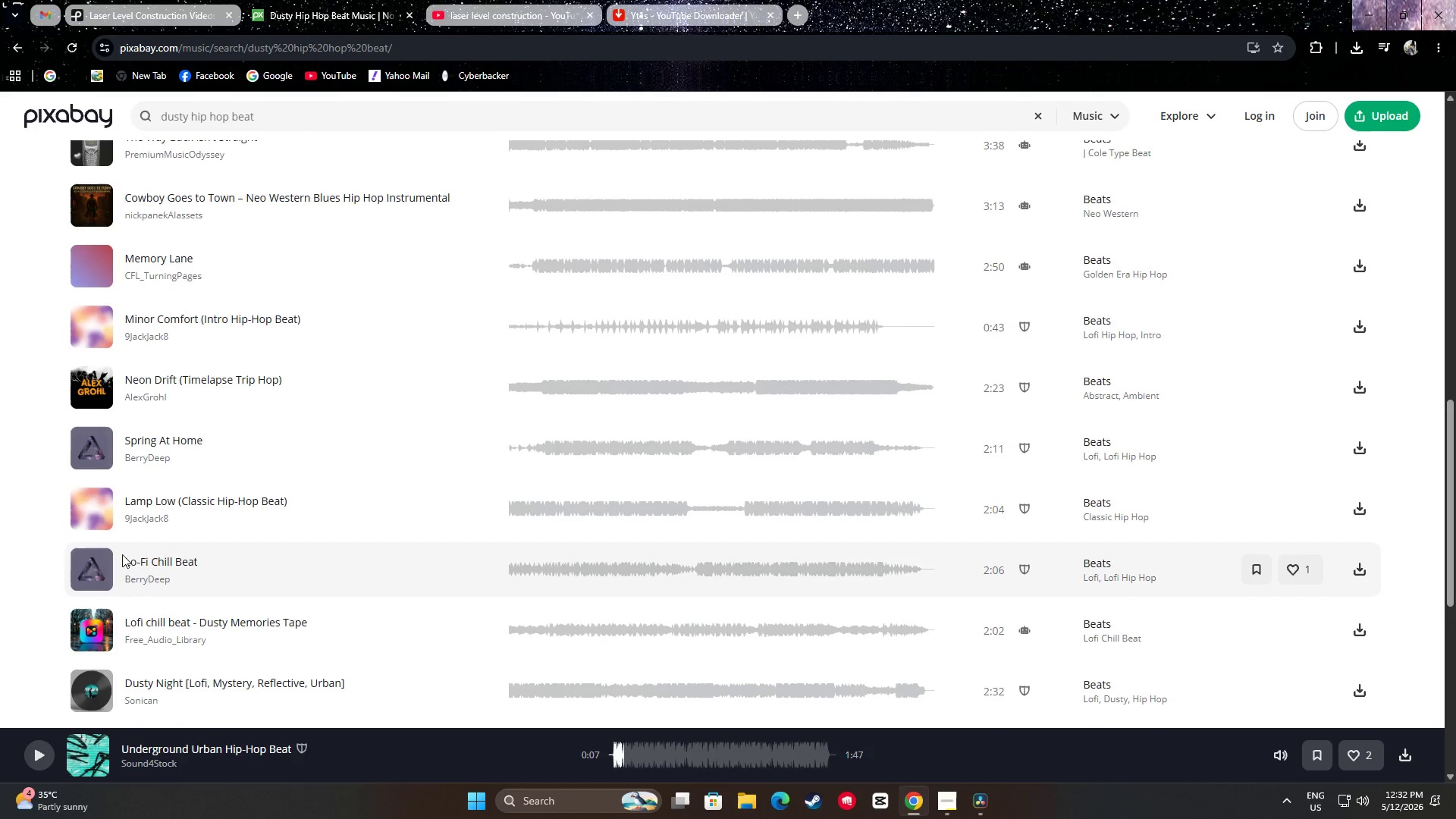 
mouse_move([0, 579])
 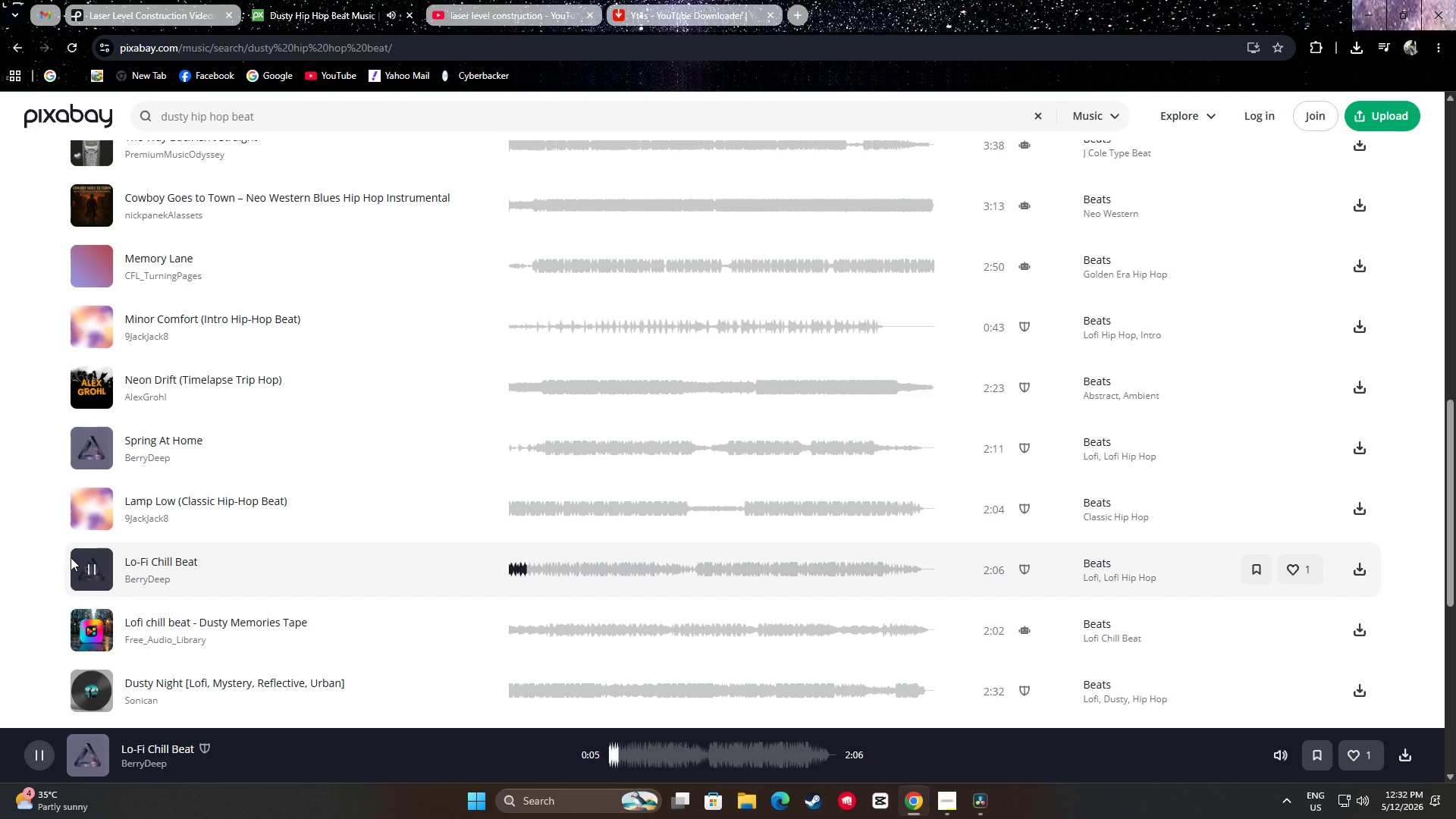 
left_click([89, 563])
 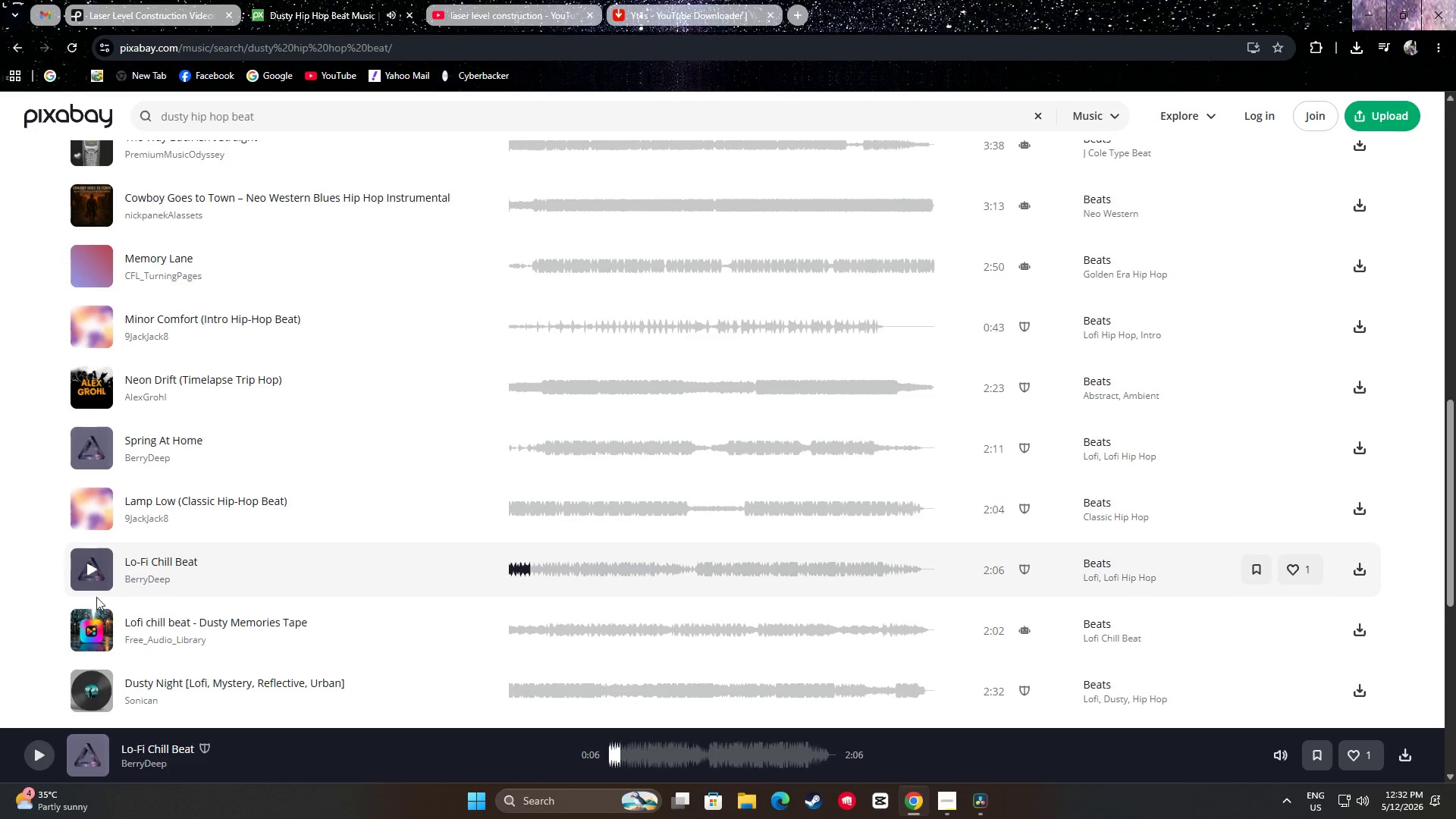 
left_click([91, 555])
 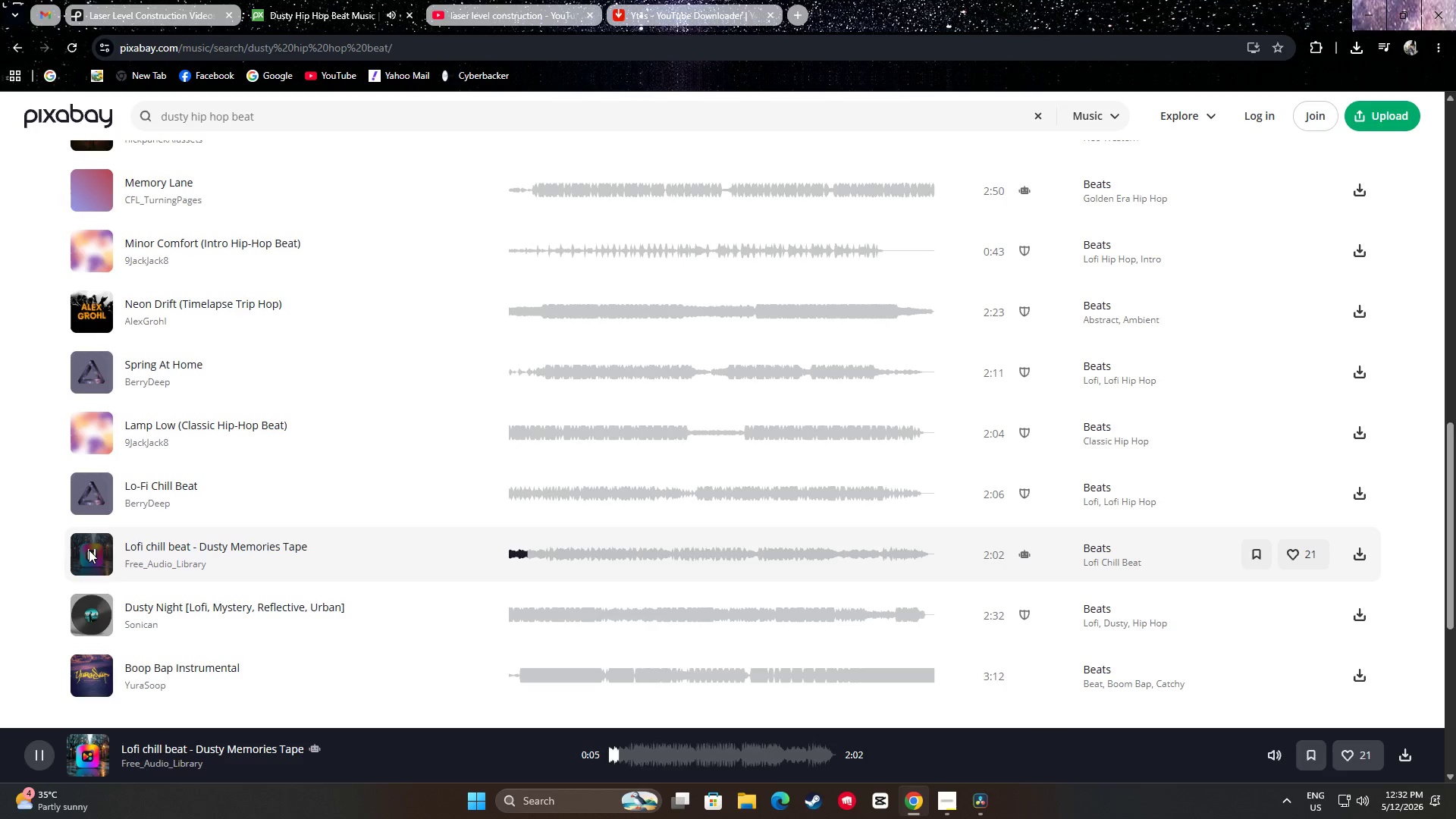 
scroll: coordinate [90, 588], scroll_direction: down, amount: 1.0
 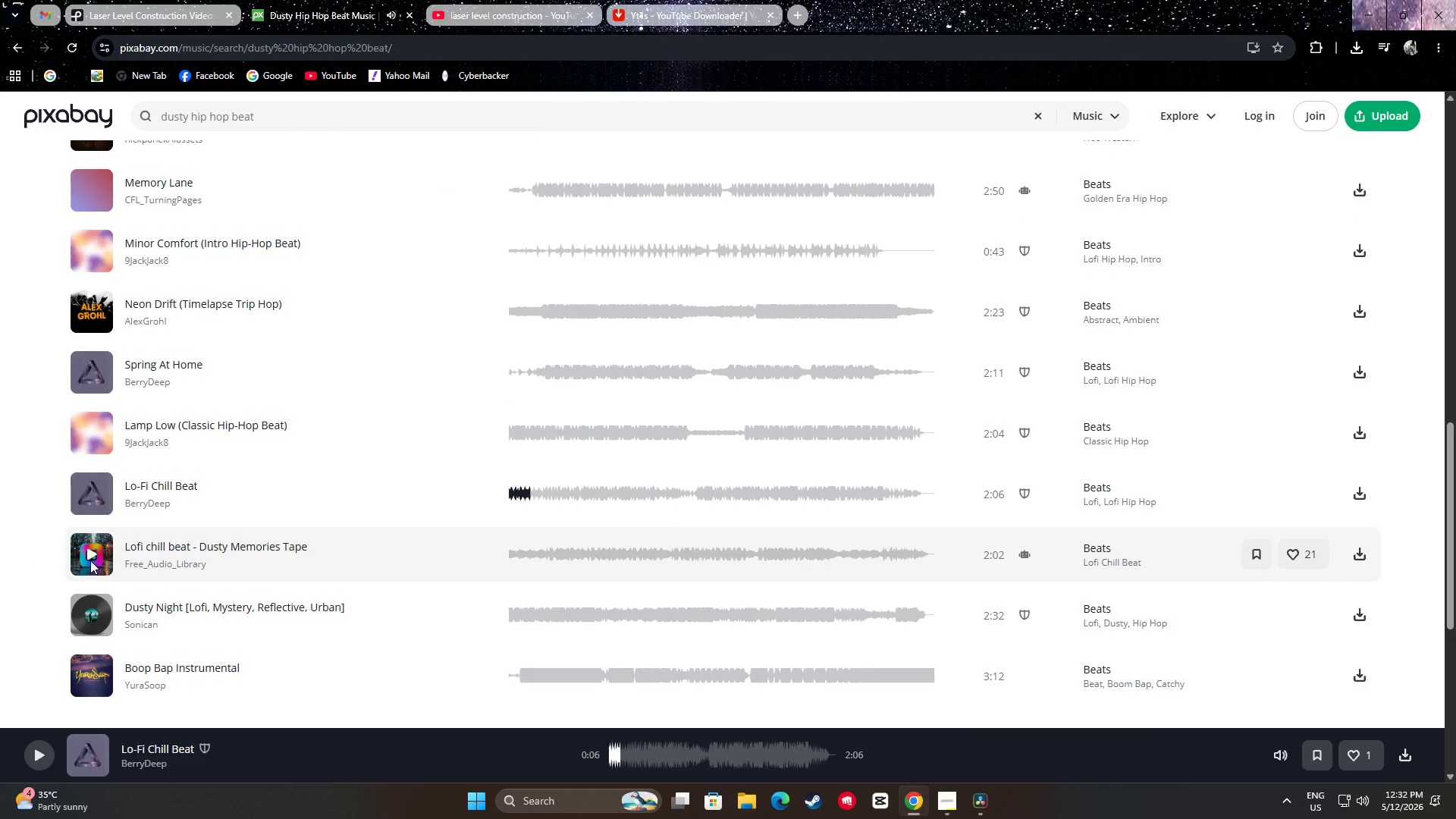 
wait(7.75)
 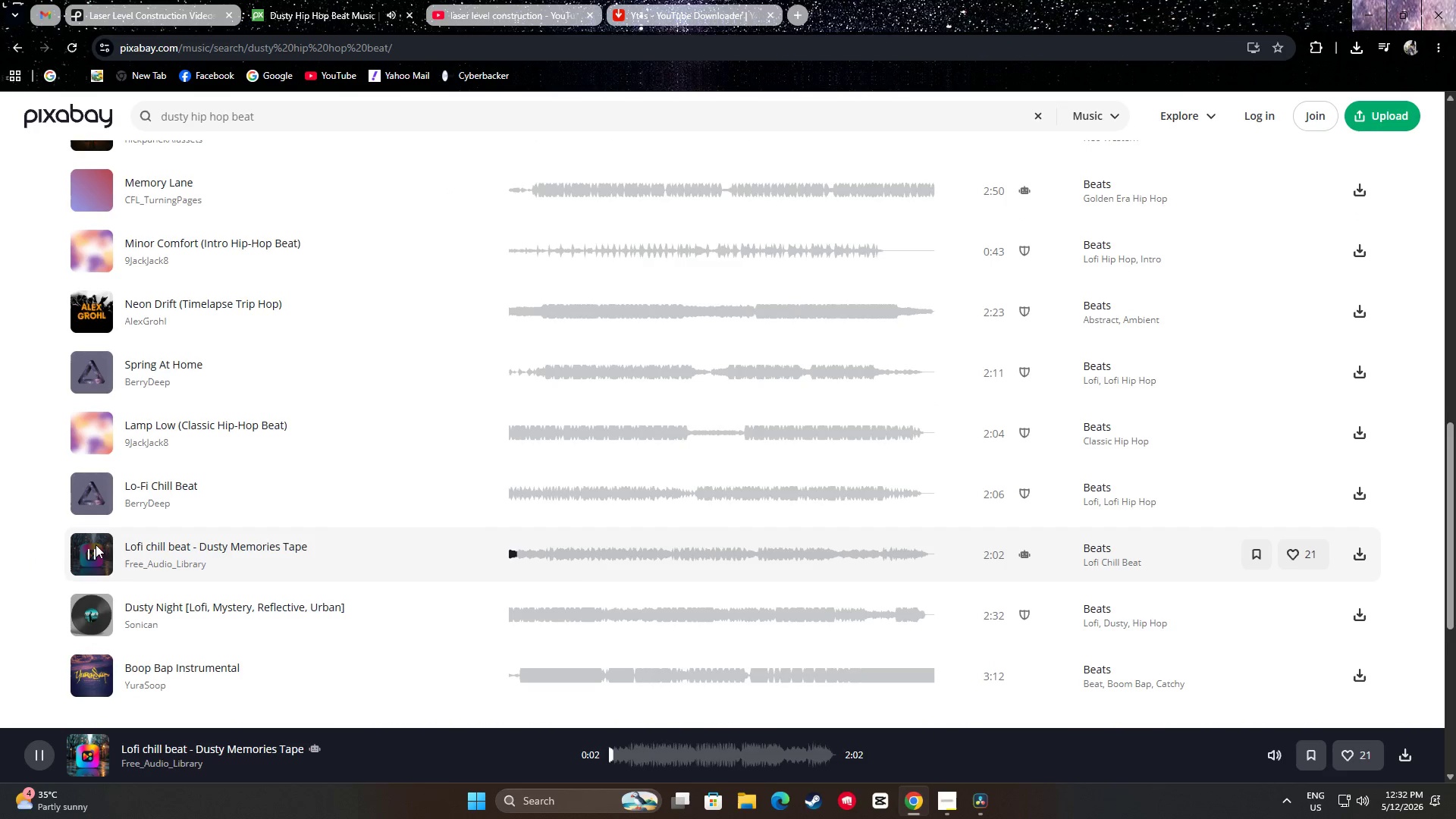 
left_click([86, 551])
 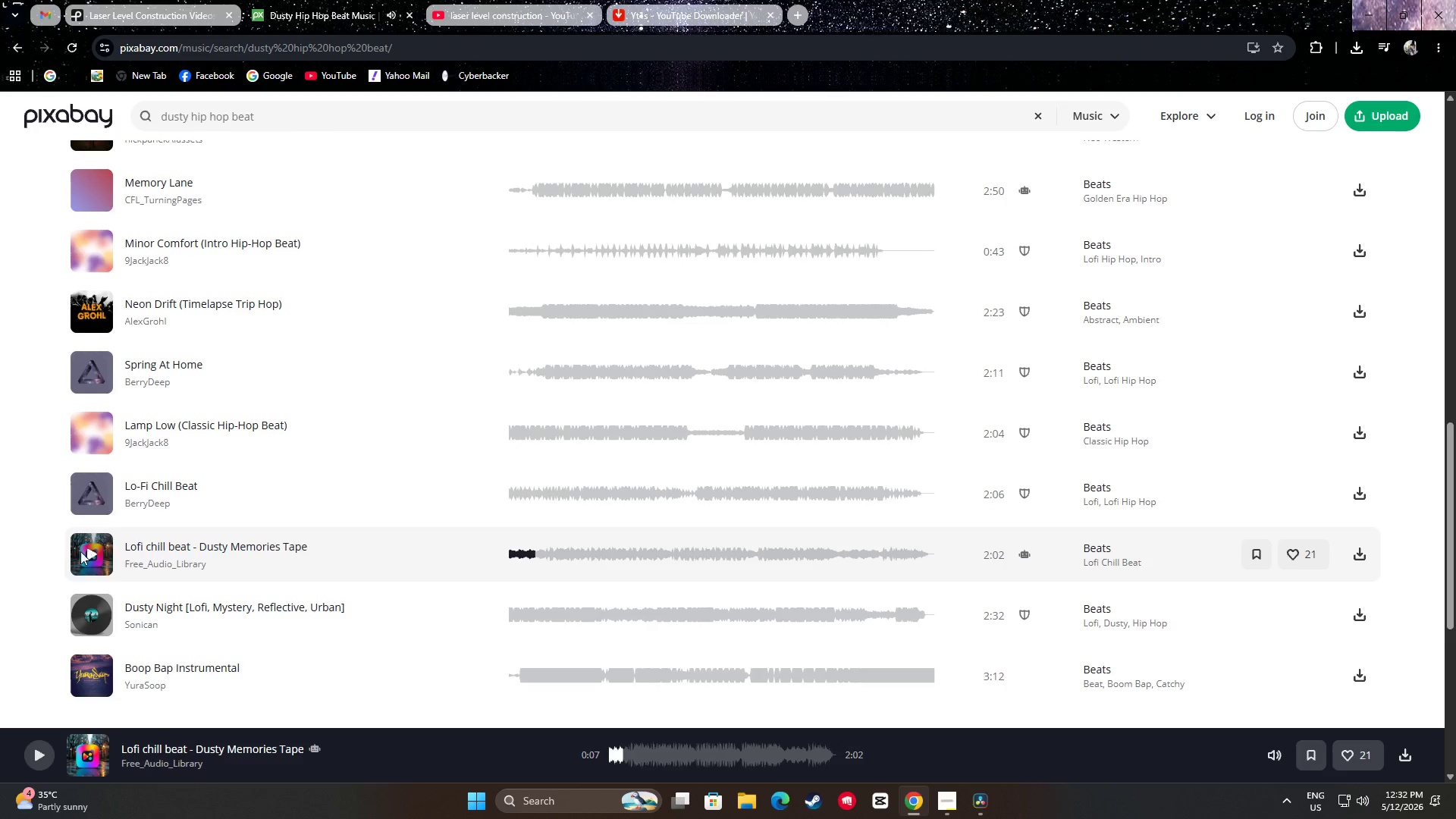 
scroll: coordinate [49, 552], scroll_direction: down, amount: 2.0
 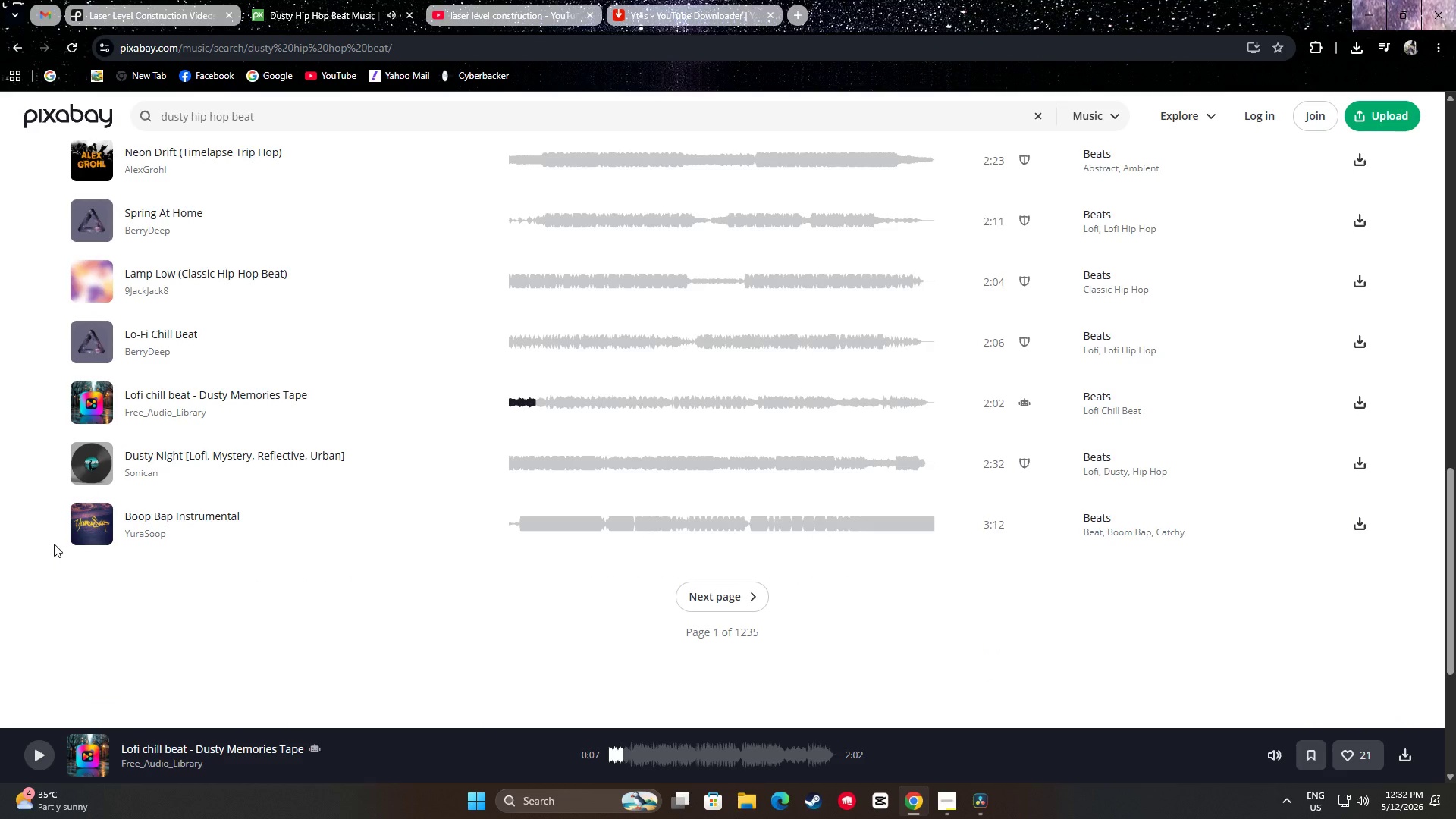 
scroll: coordinate [20, 520], scroll_direction: up, amount: 16.0
 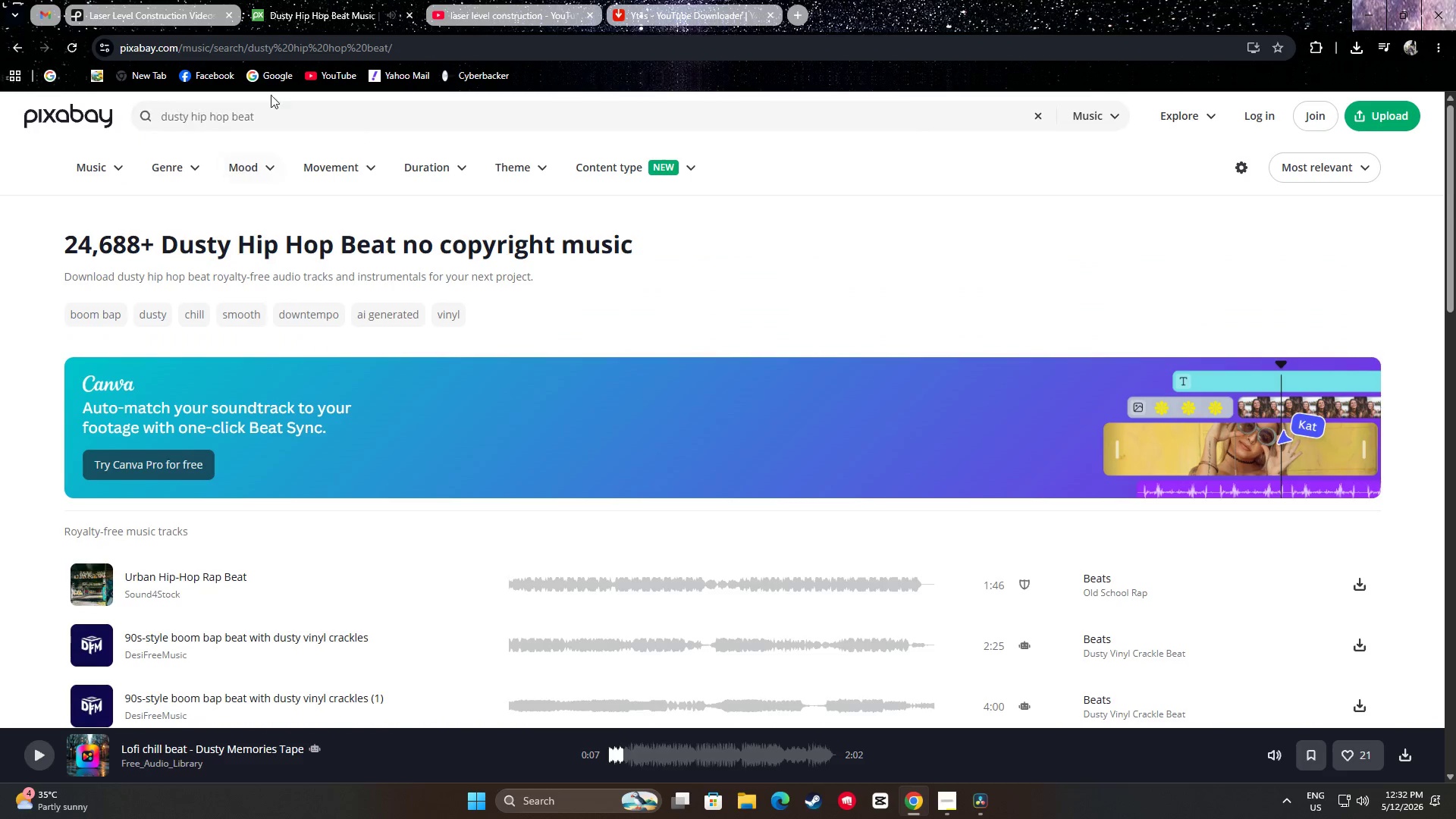 
left_click_drag(start_coordinate=[295, 114], to_coordinate=[74, 115])
 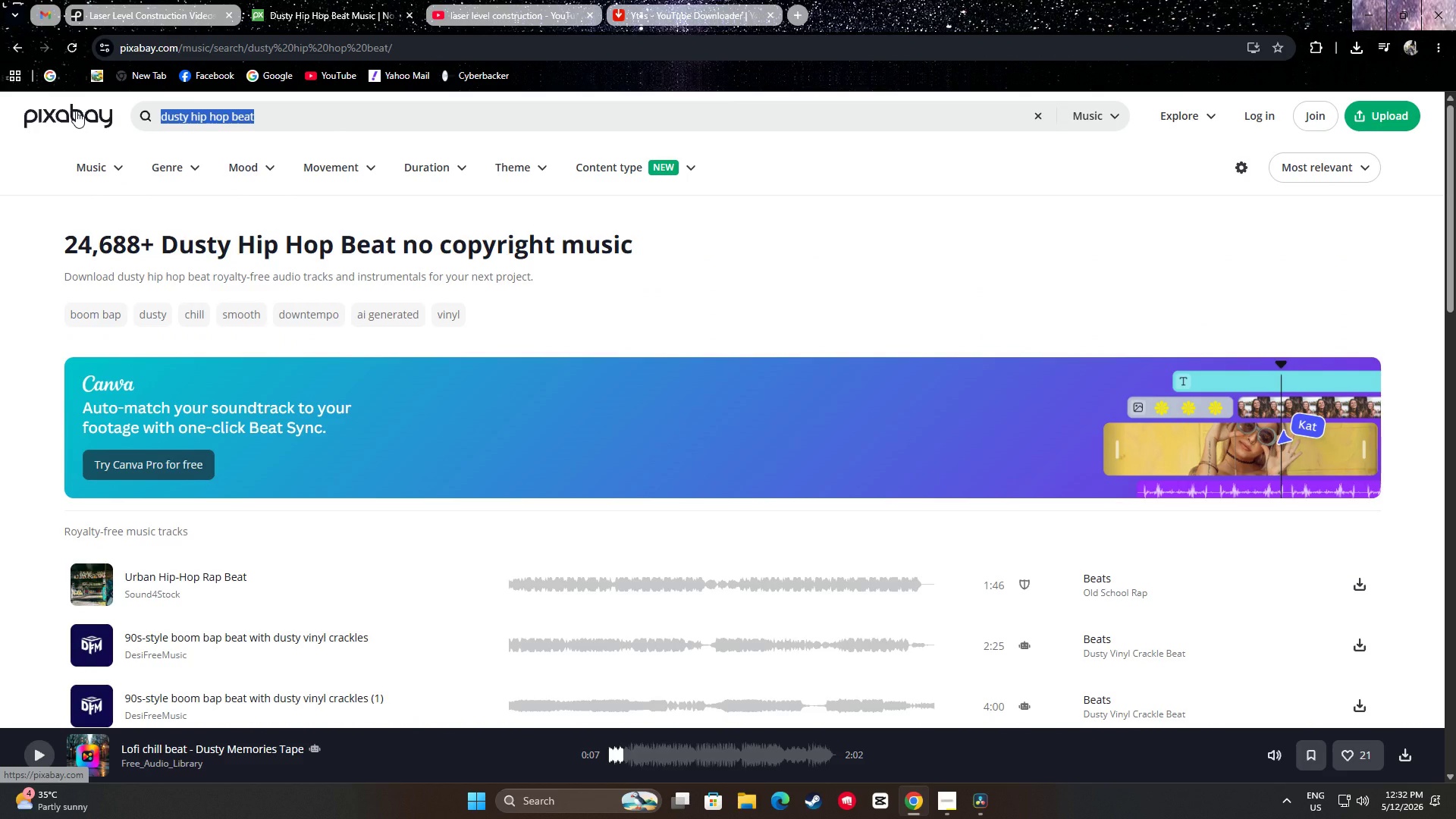 
type(lofi hiphop)
 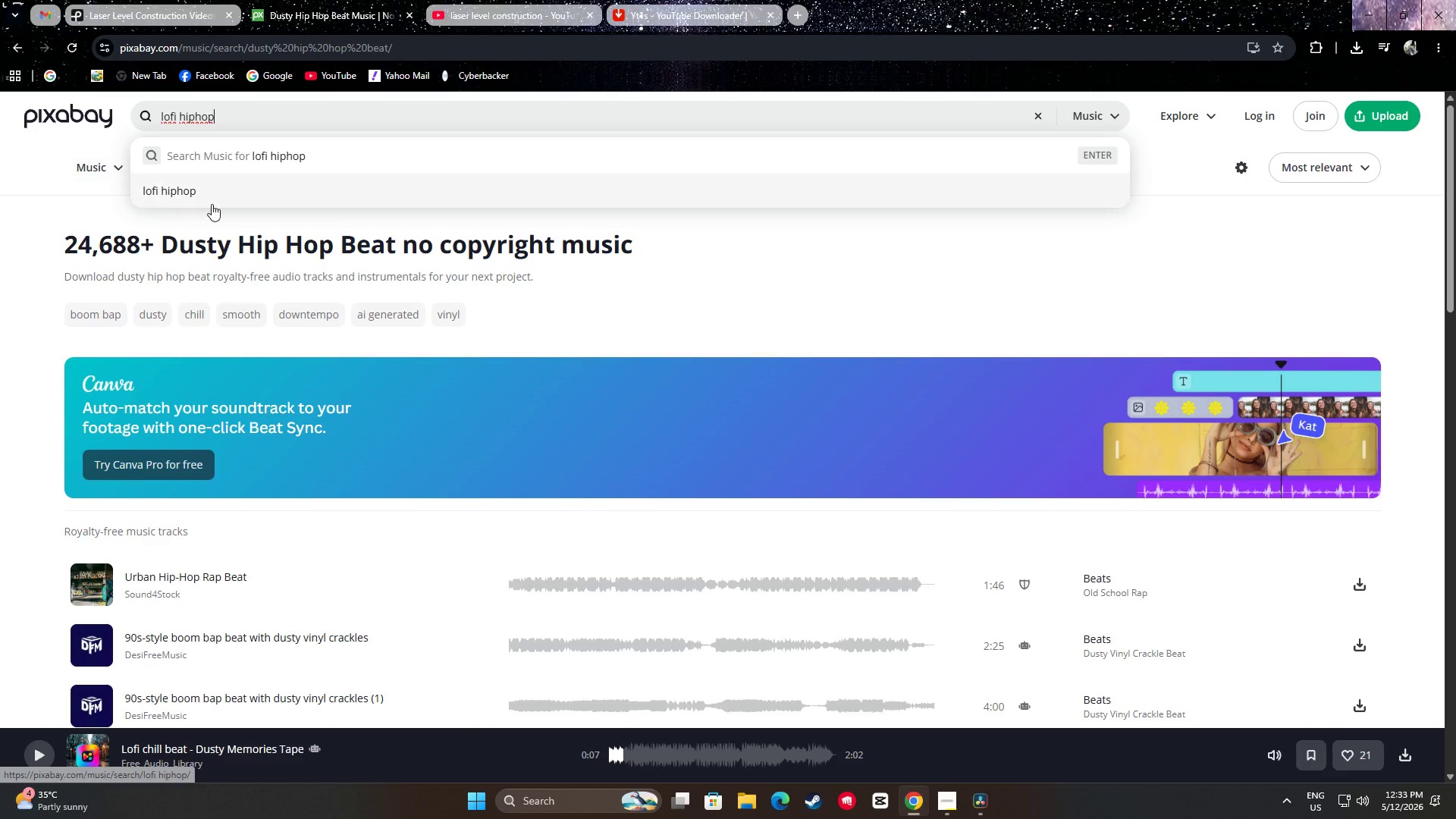 
left_click([196, 183])
 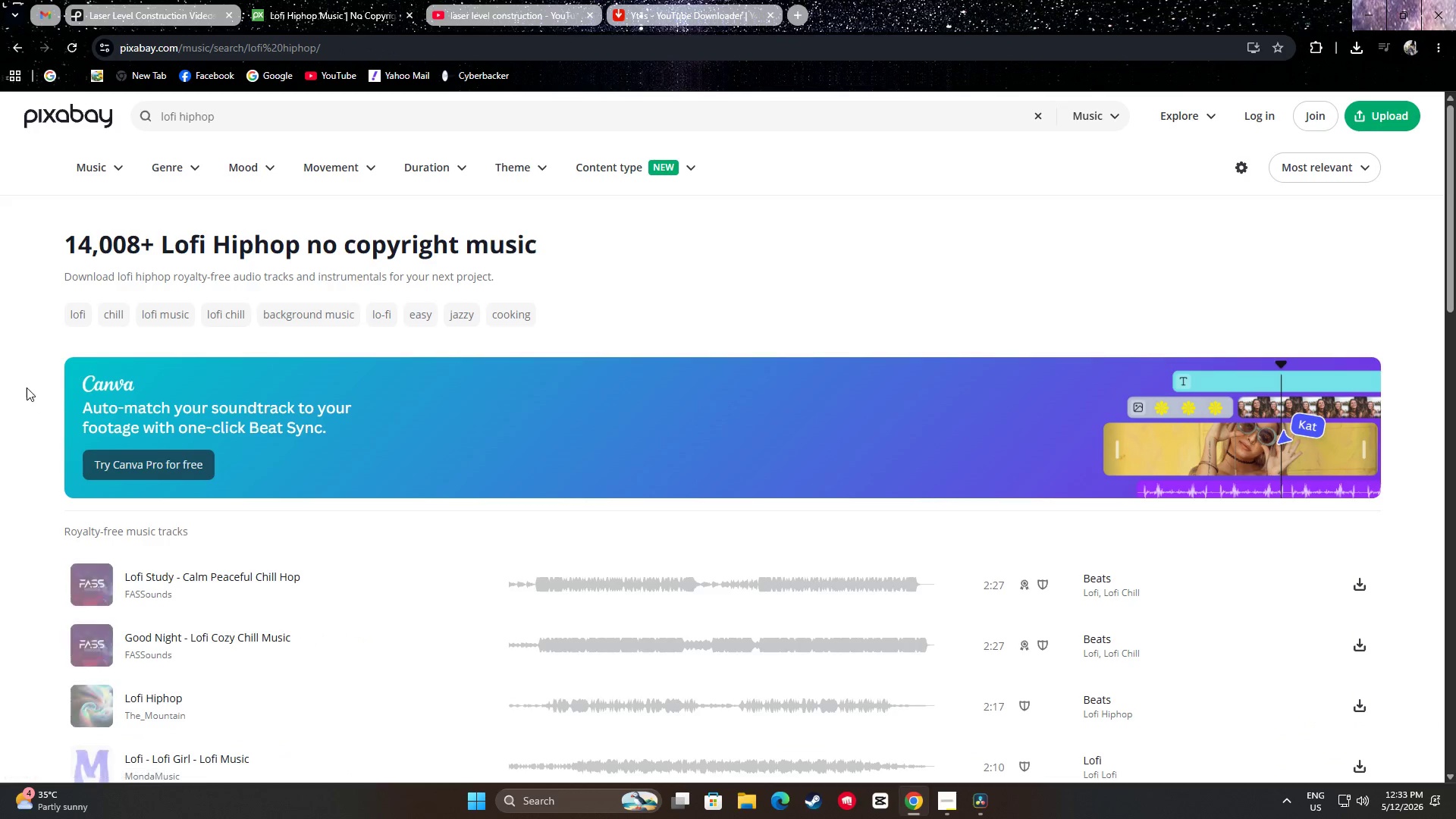 
scroll: coordinate [20, 395], scroll_direction: down, amount: 3.0
 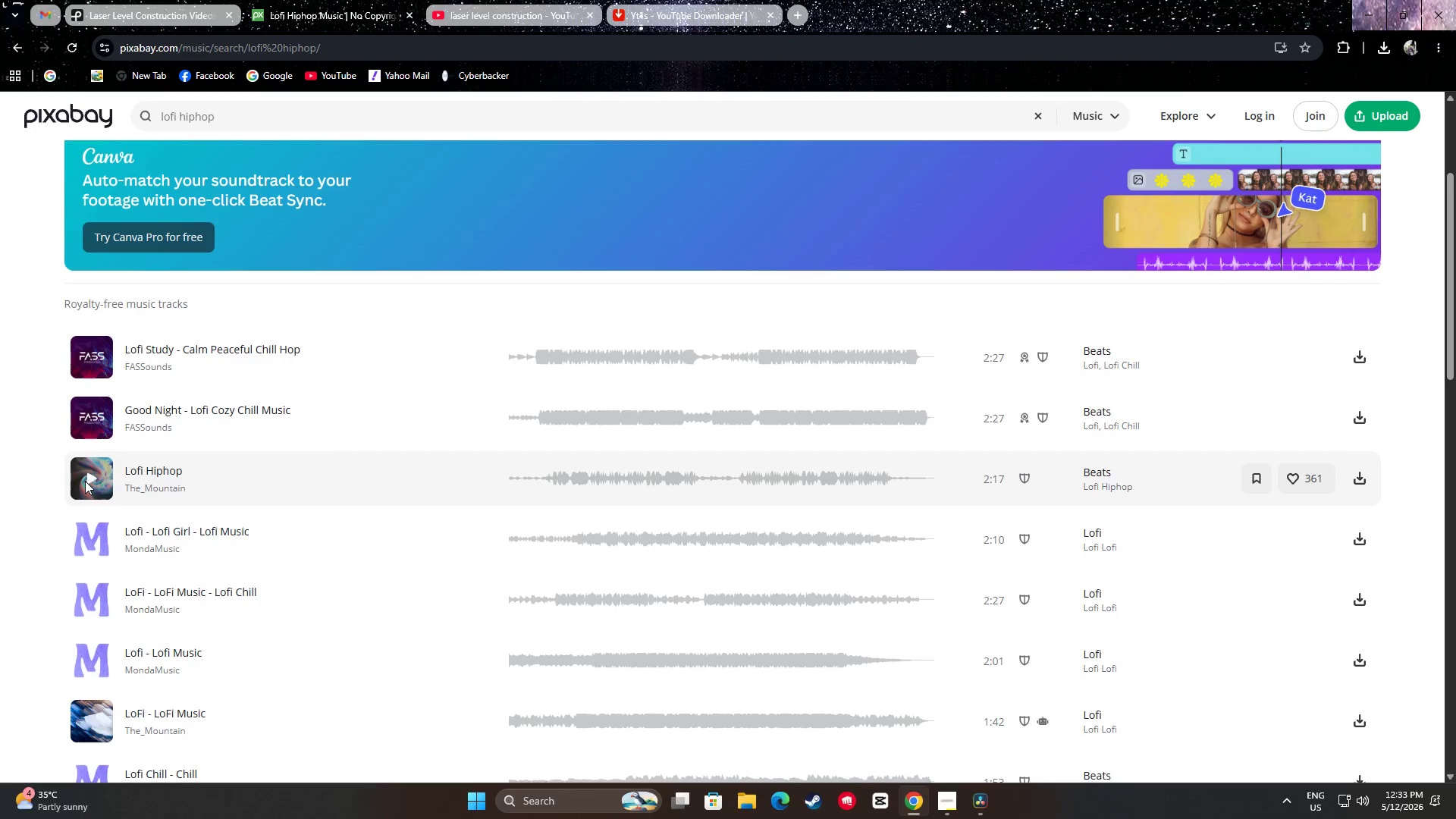 
left_click([85, 480])
 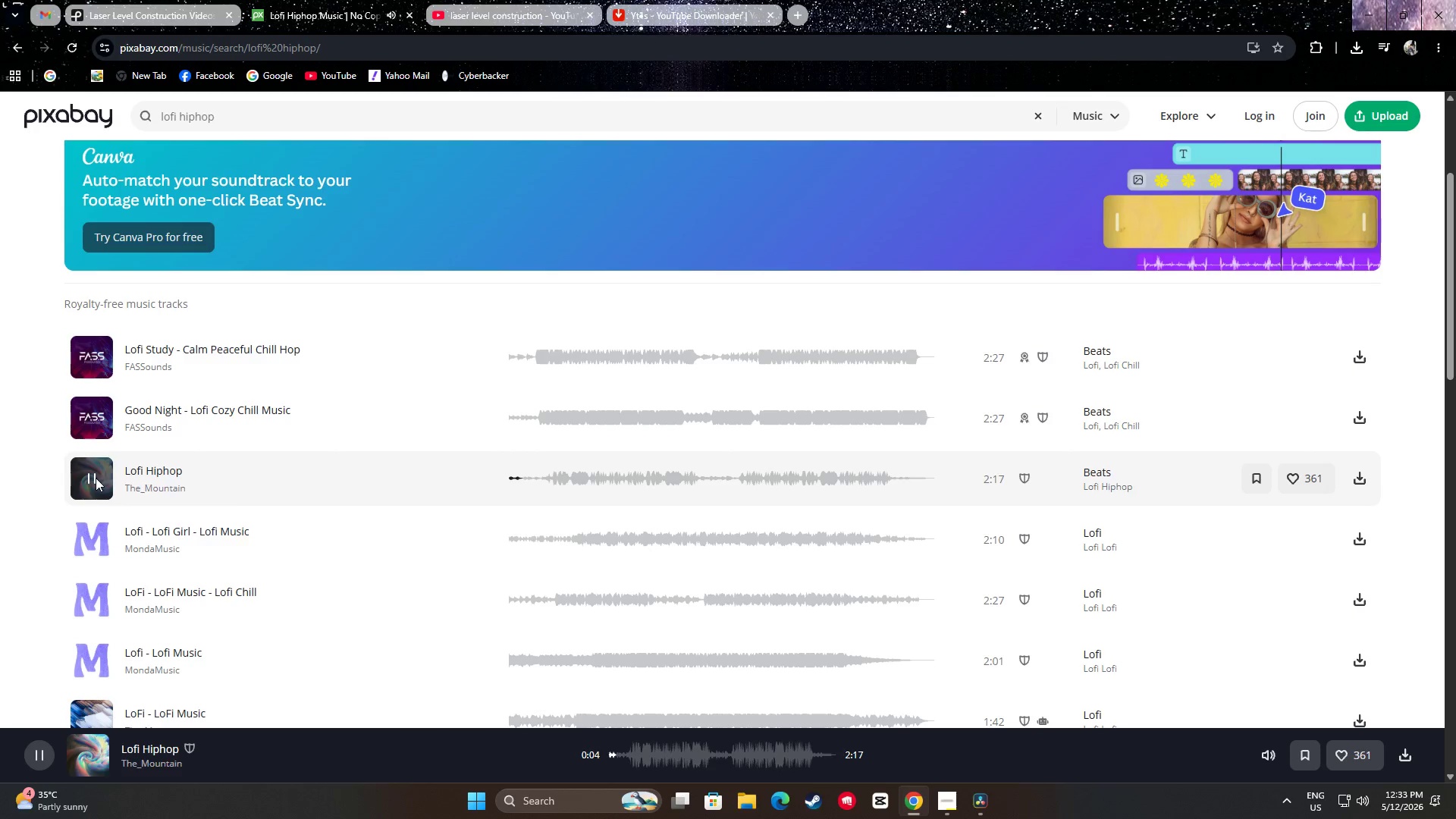 
wait(6.62)
 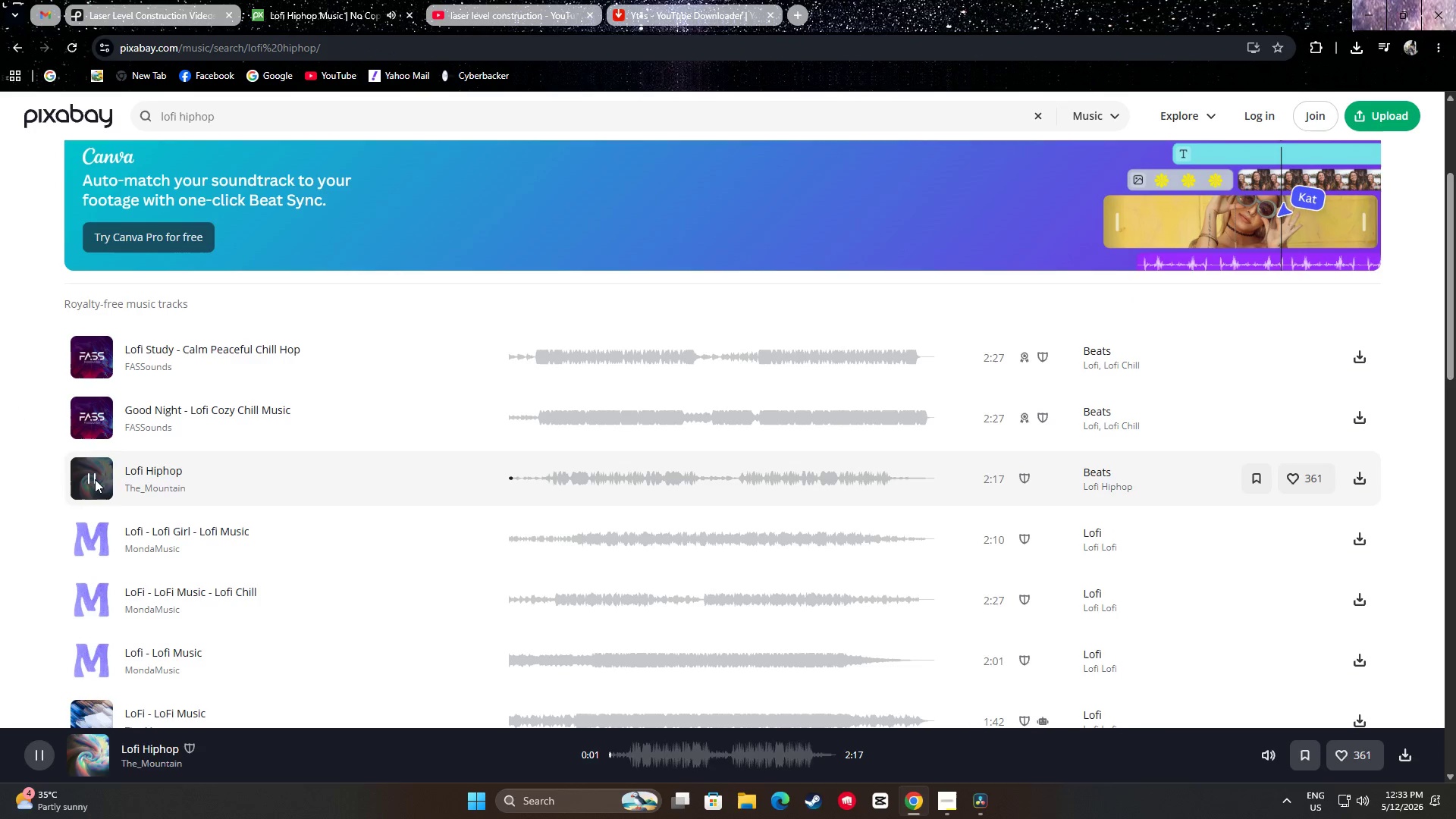 
double_click([551, 481])
 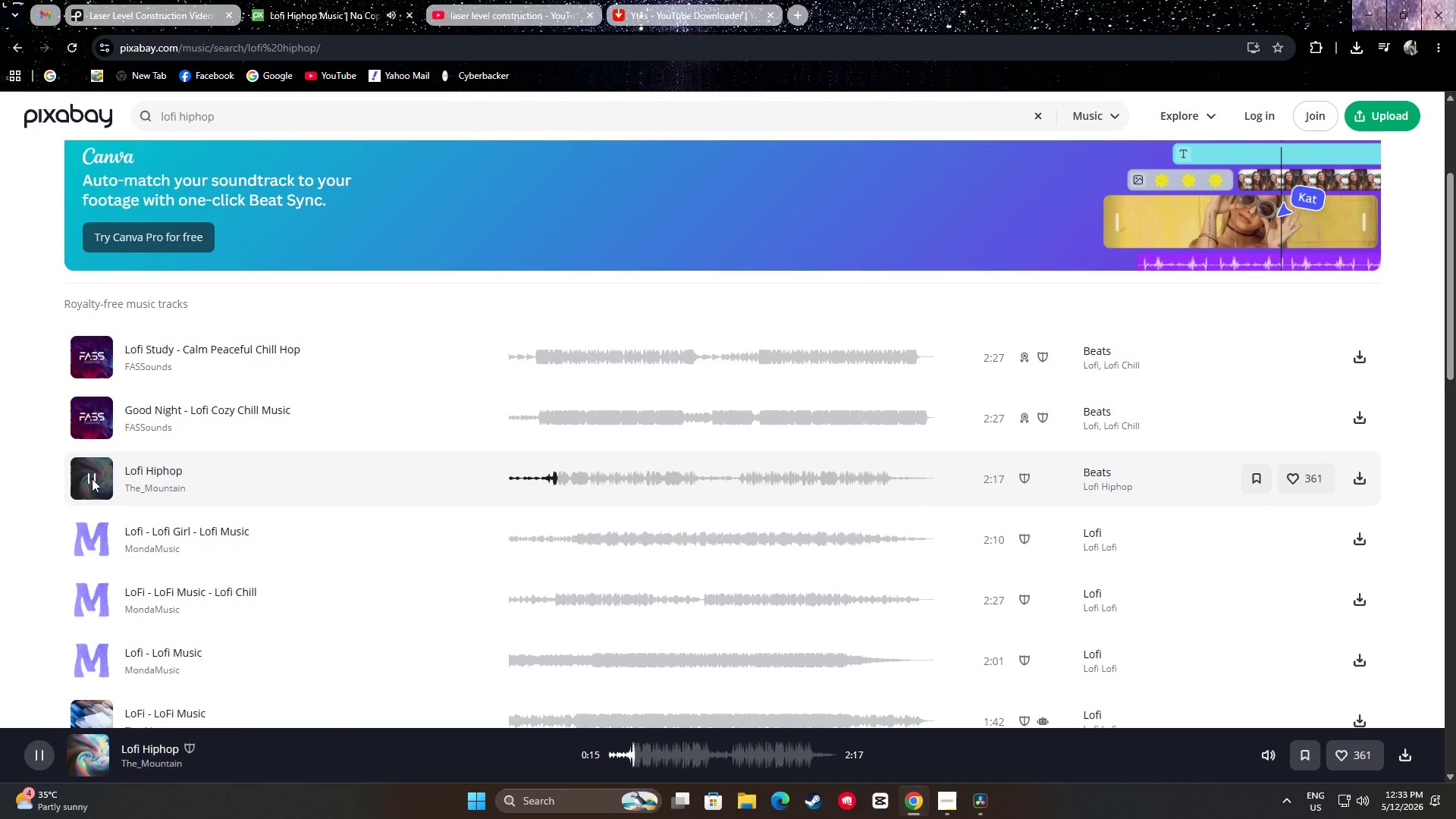 
left_click([92, 478])
 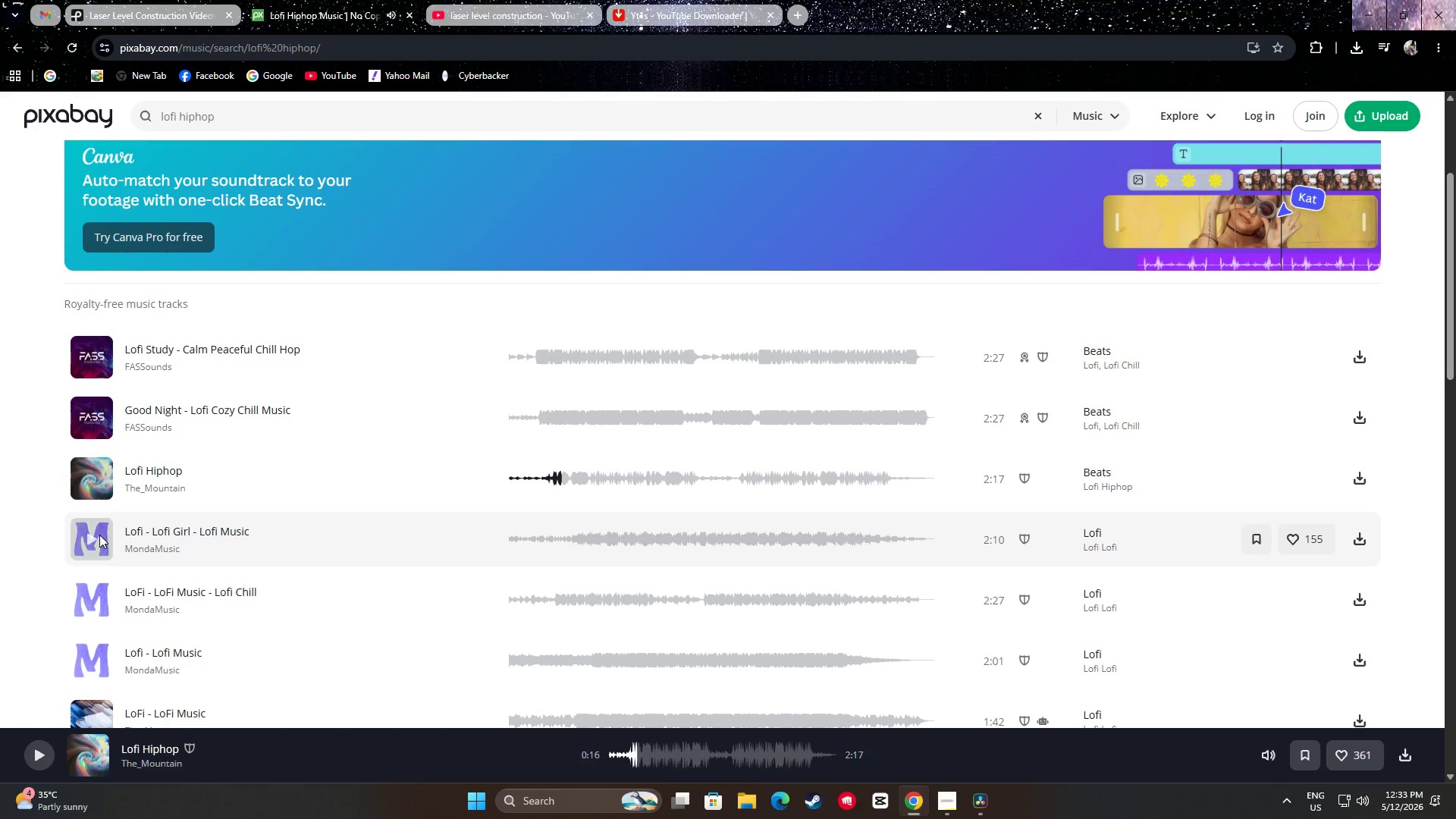 
left_click([92, 535])
 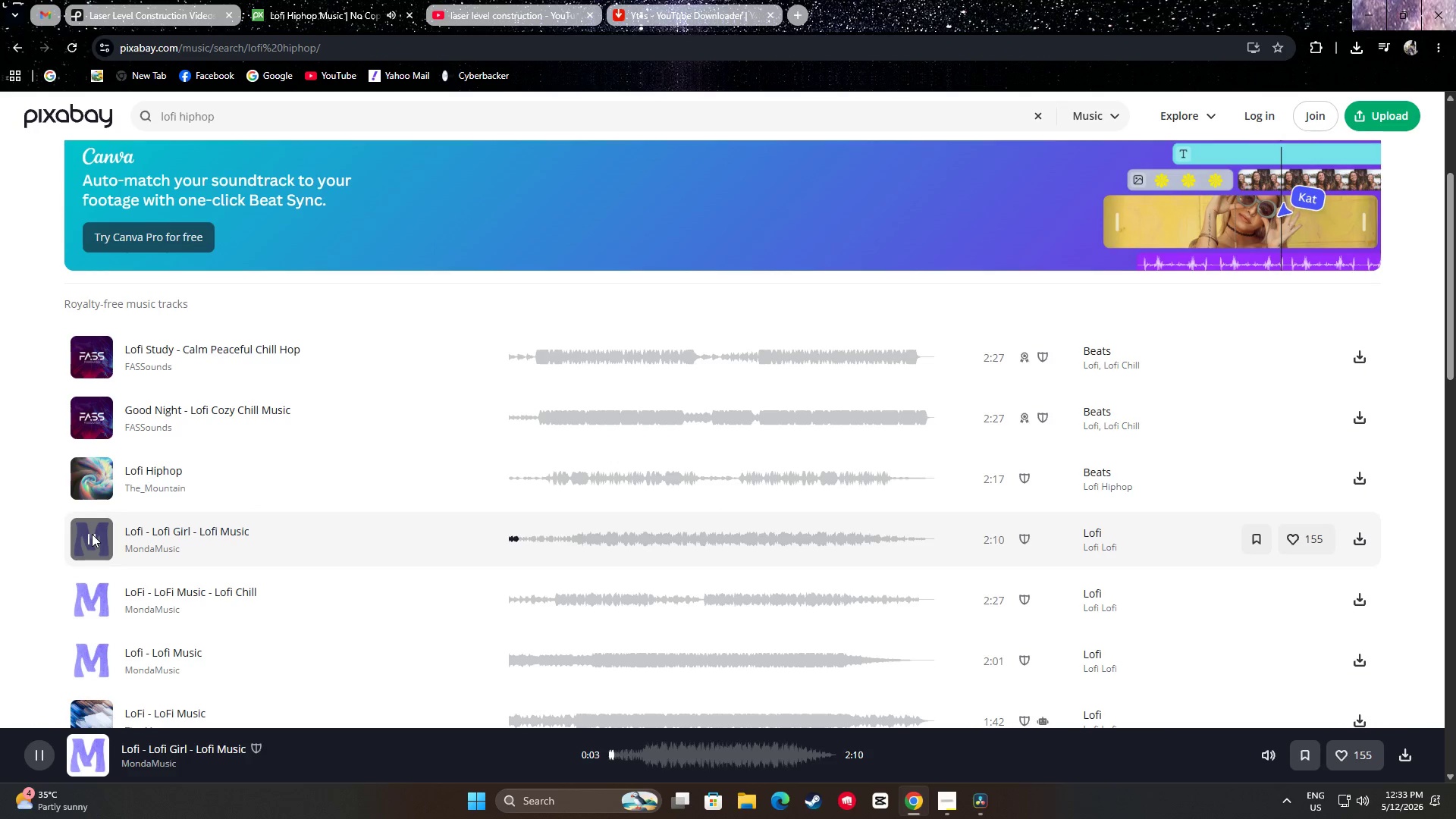 
double_click([563, 541])
 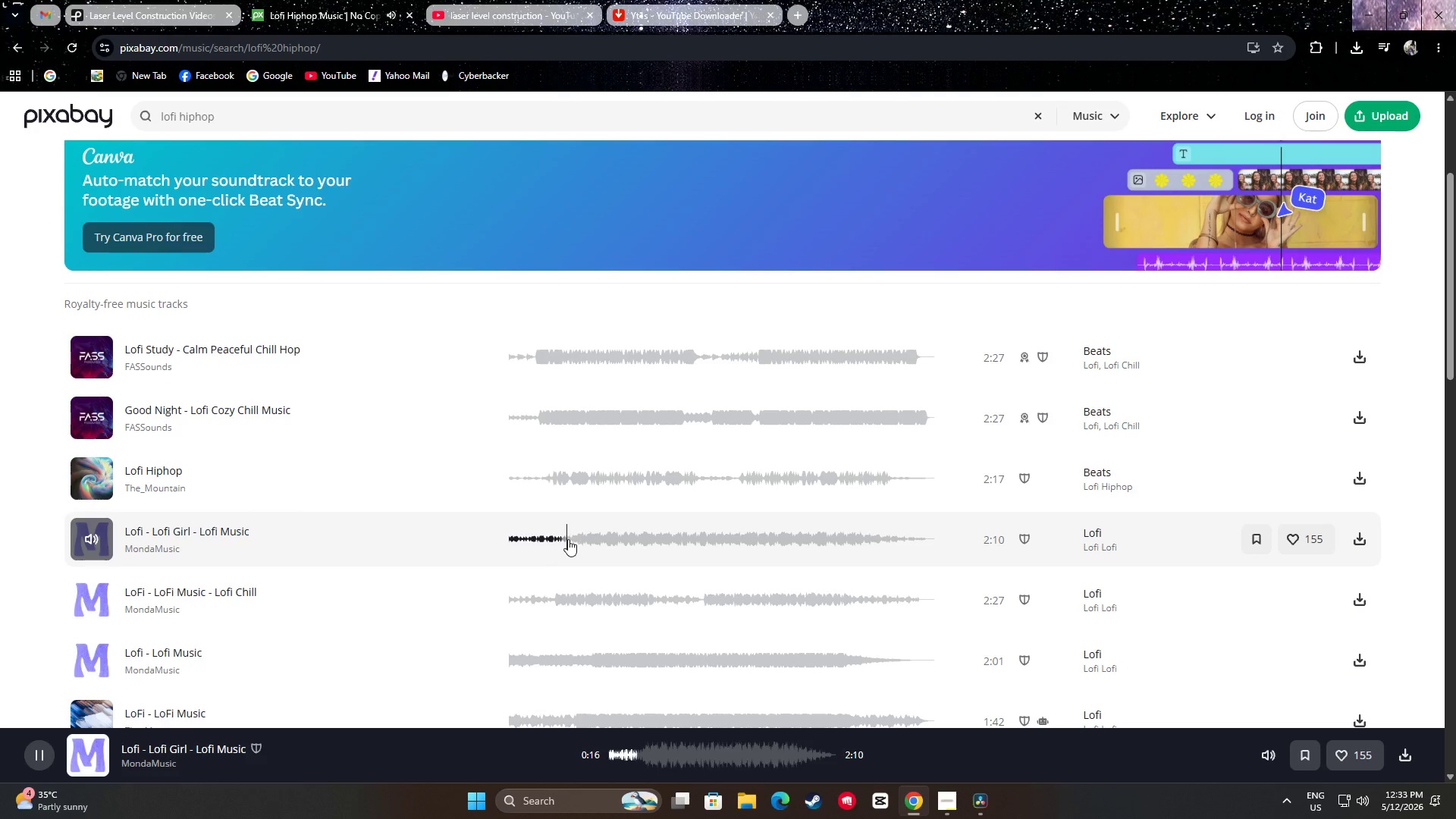 
triple_click([569, 539])
 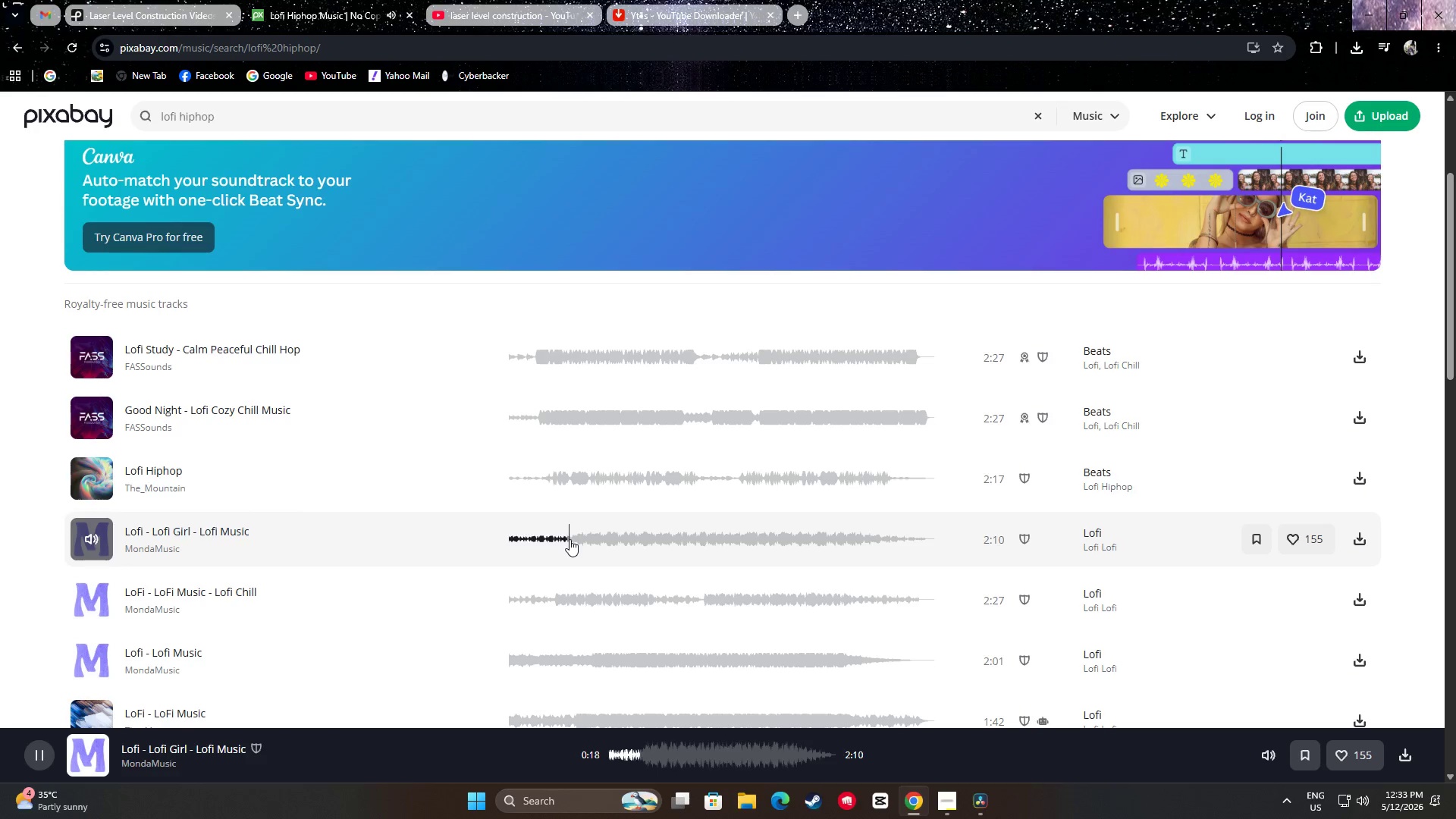 
triple_click([570, 539])
 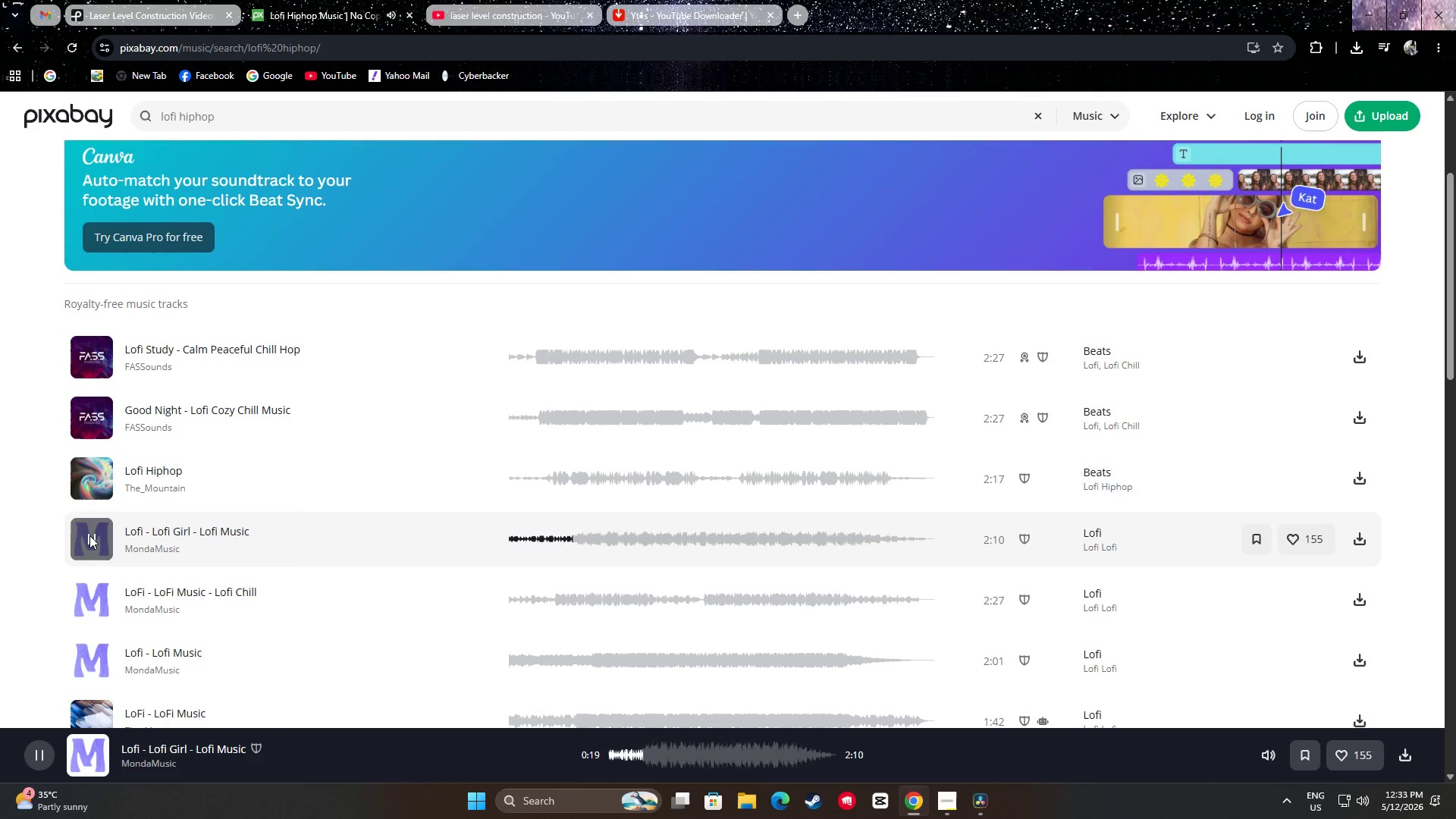 
left_click([89, 535])
 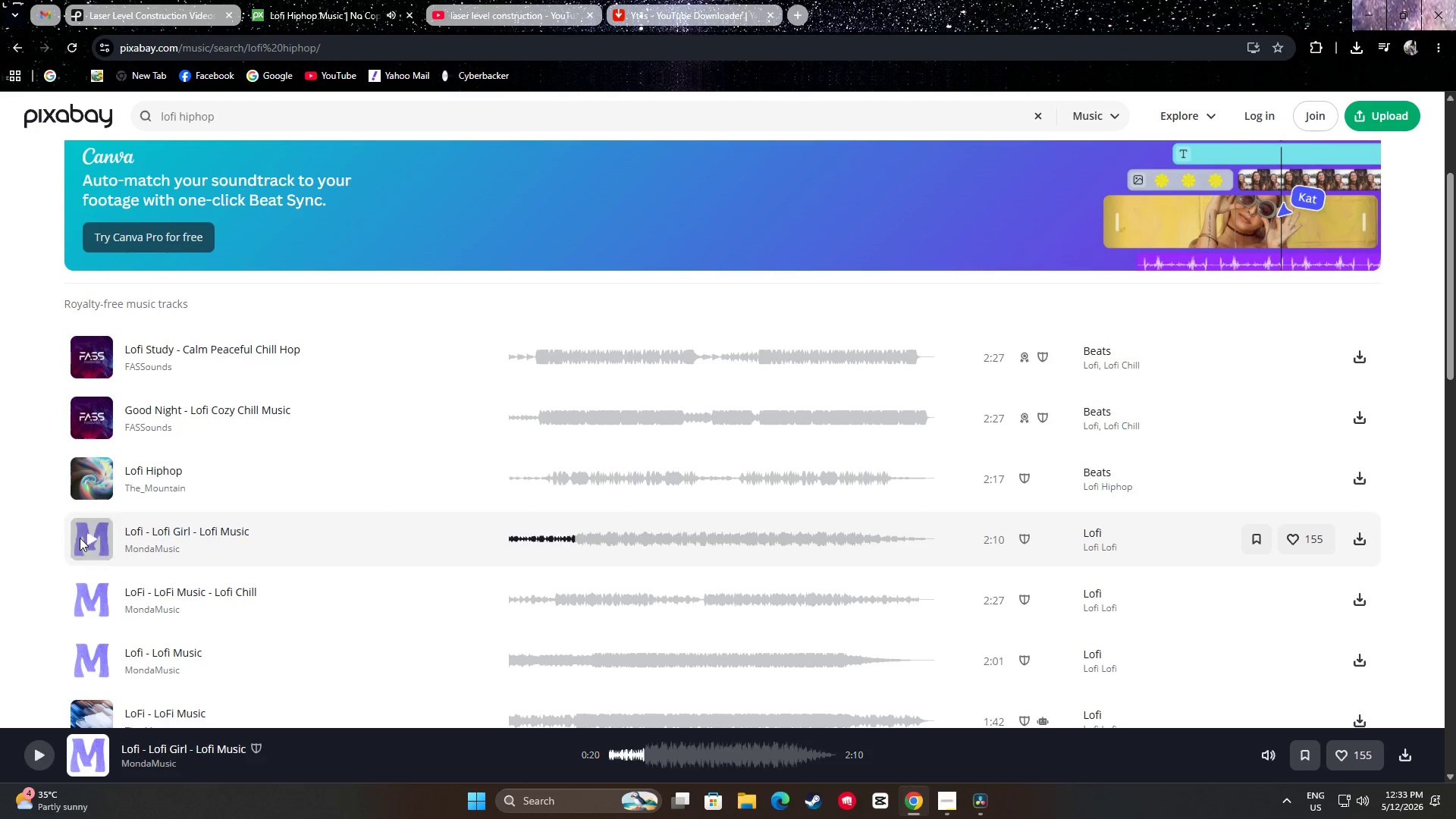 
scroll: coordinate [2, 460], scroll_direction: down, amount: 4.0
 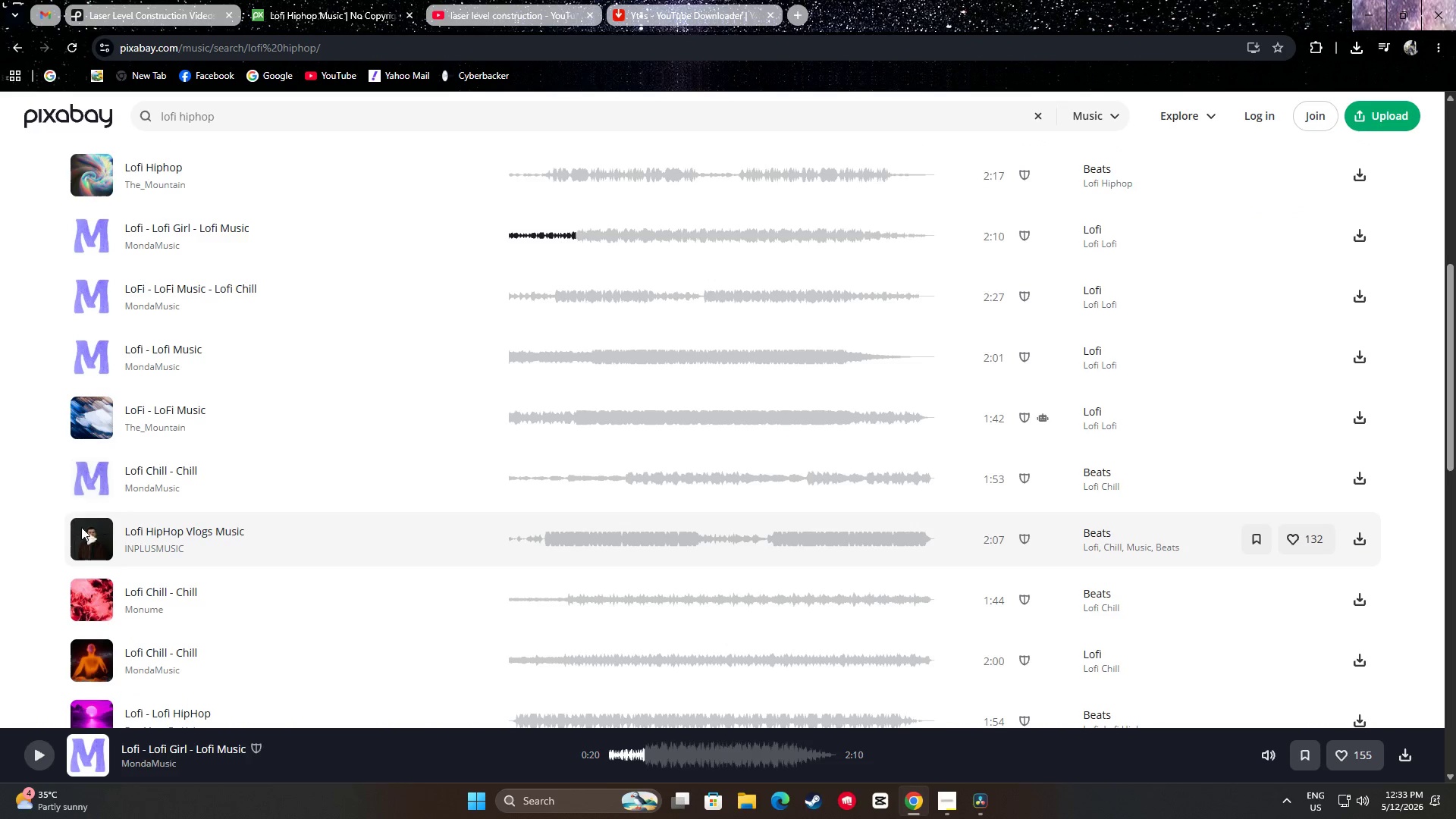 
left_click([89, 535])
 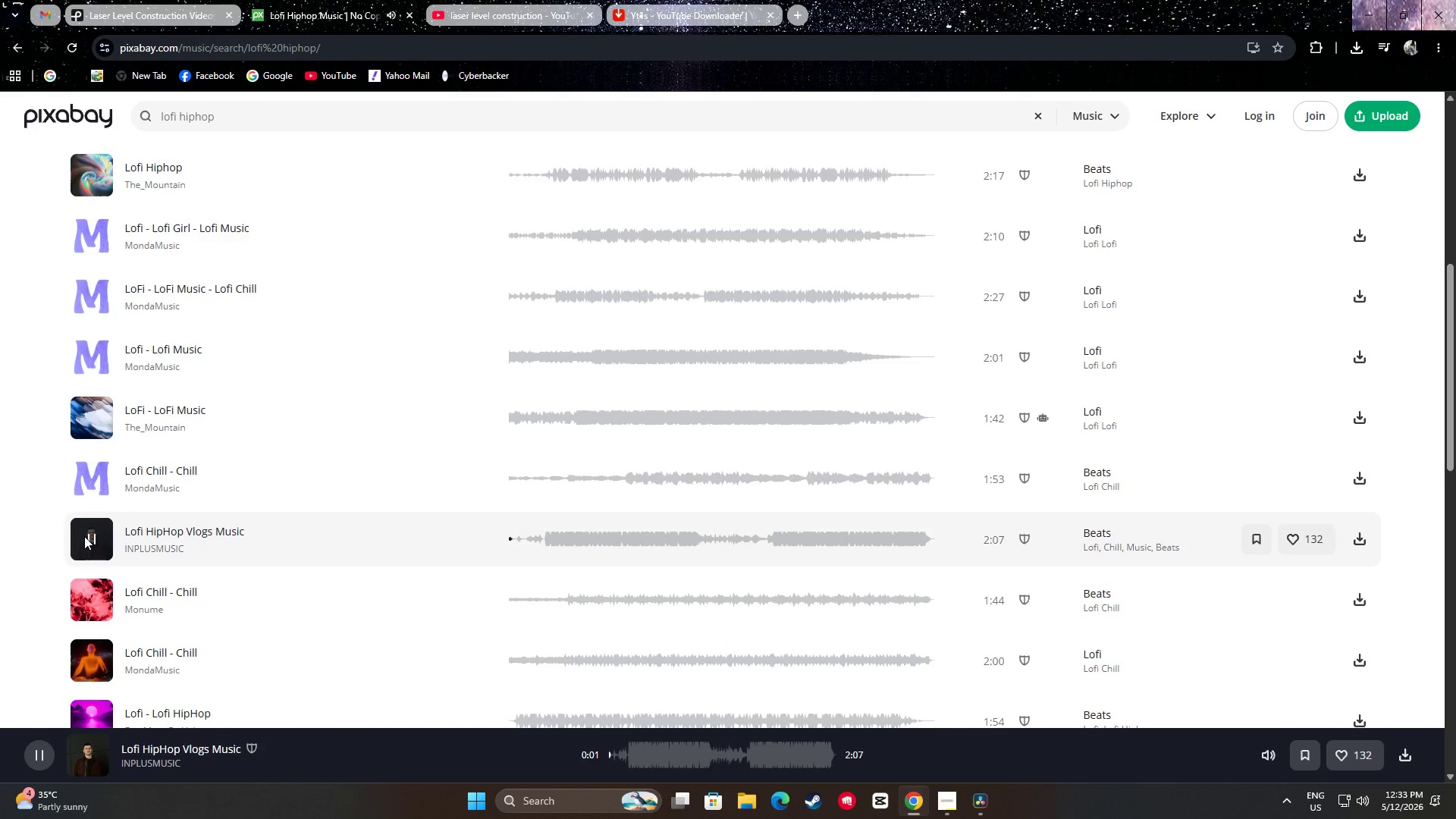 
left_click([544, 466])
 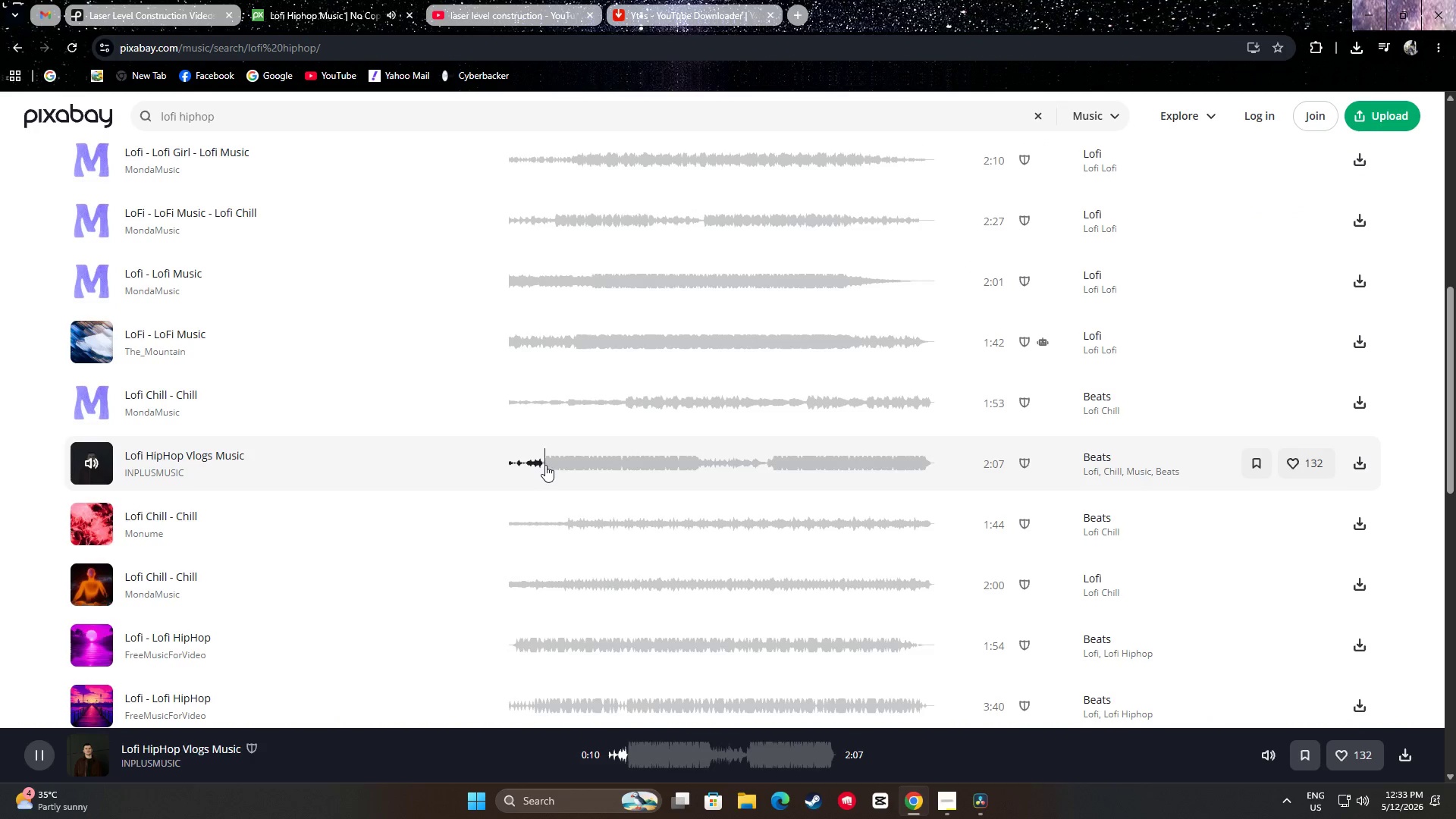 
scroll: coordinate [287, 513], scroll_direction: down, amount: 1.0
 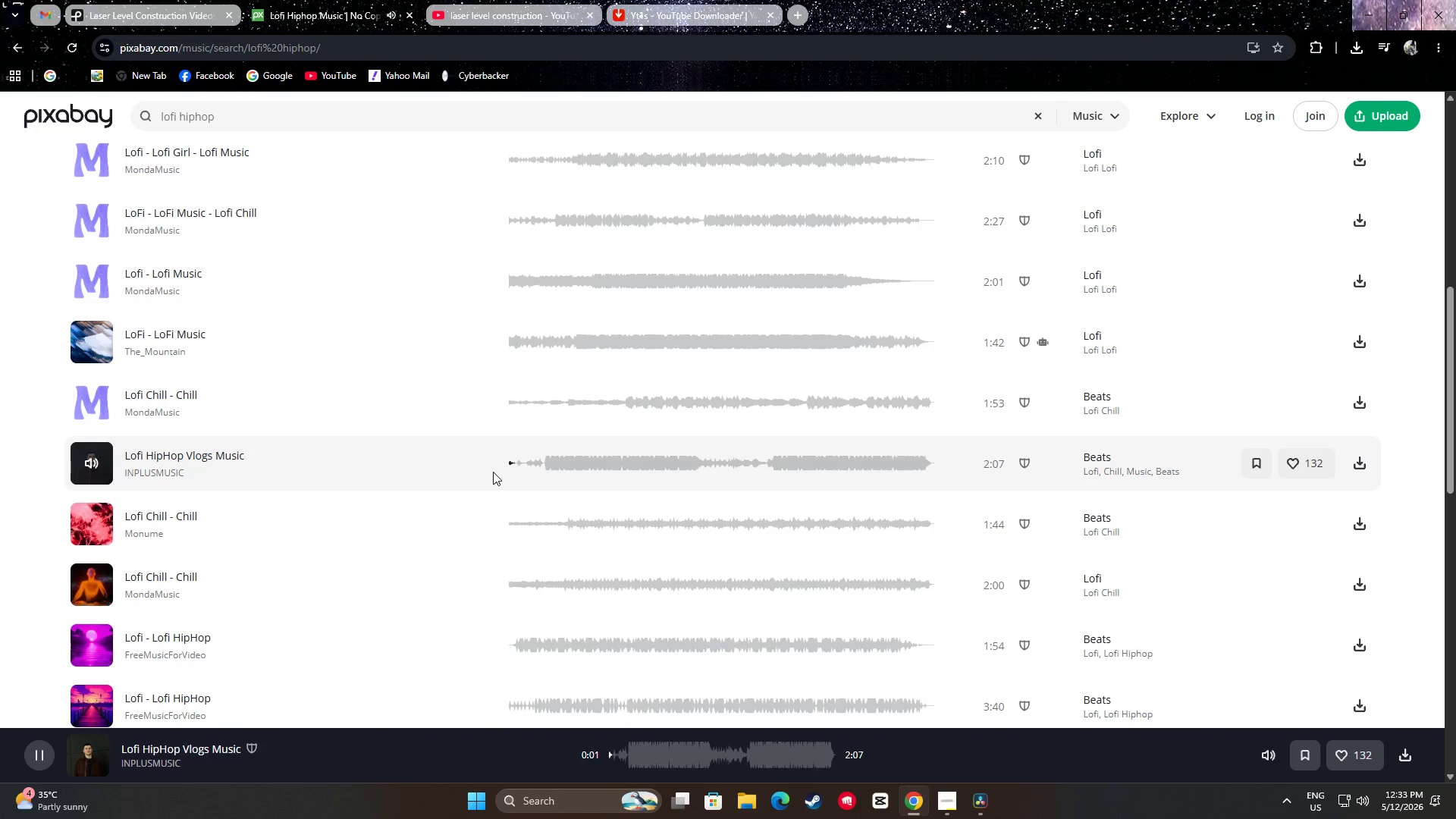 
left_click([545, 465])
 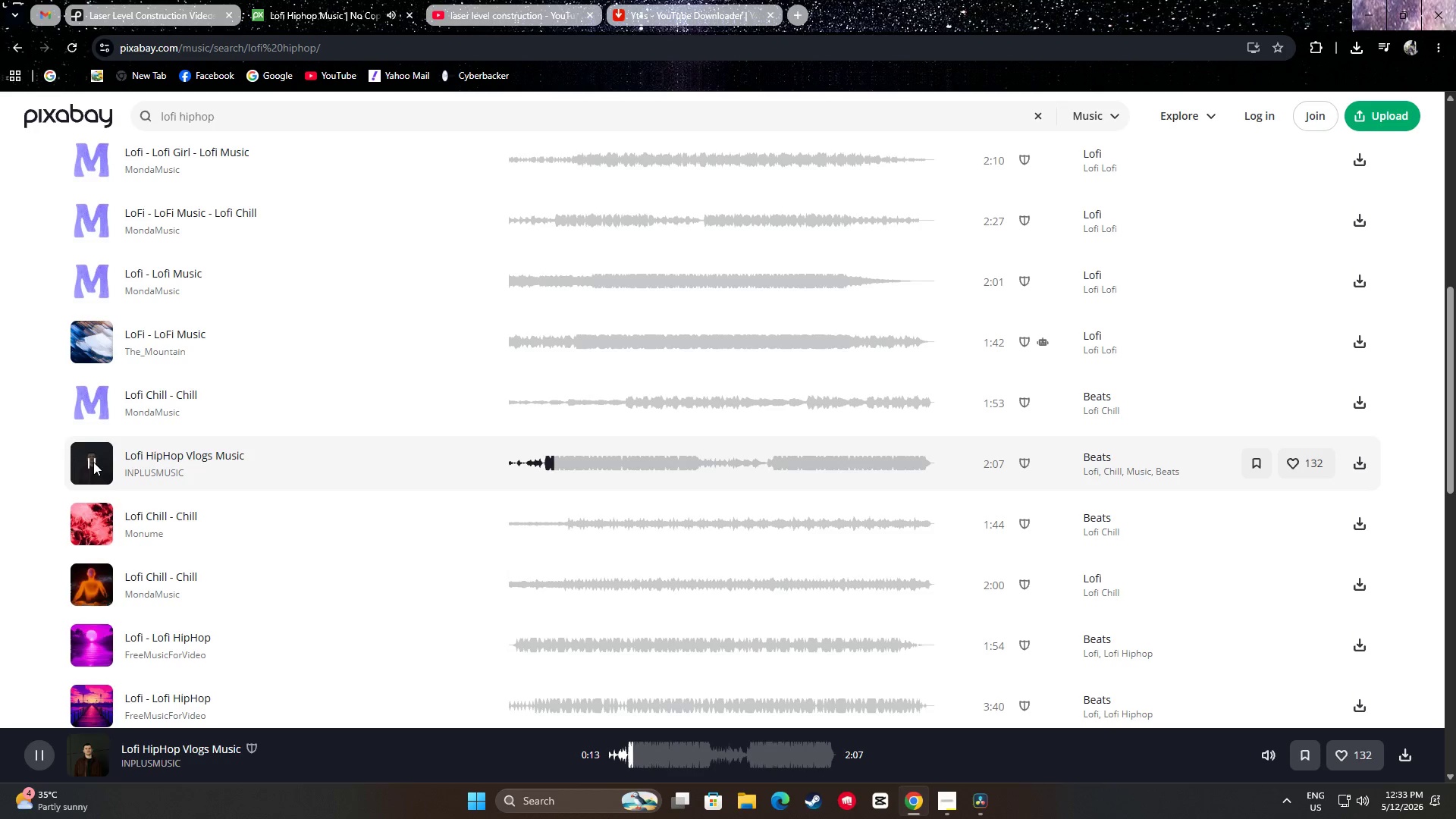 
left_click([93, 462])
 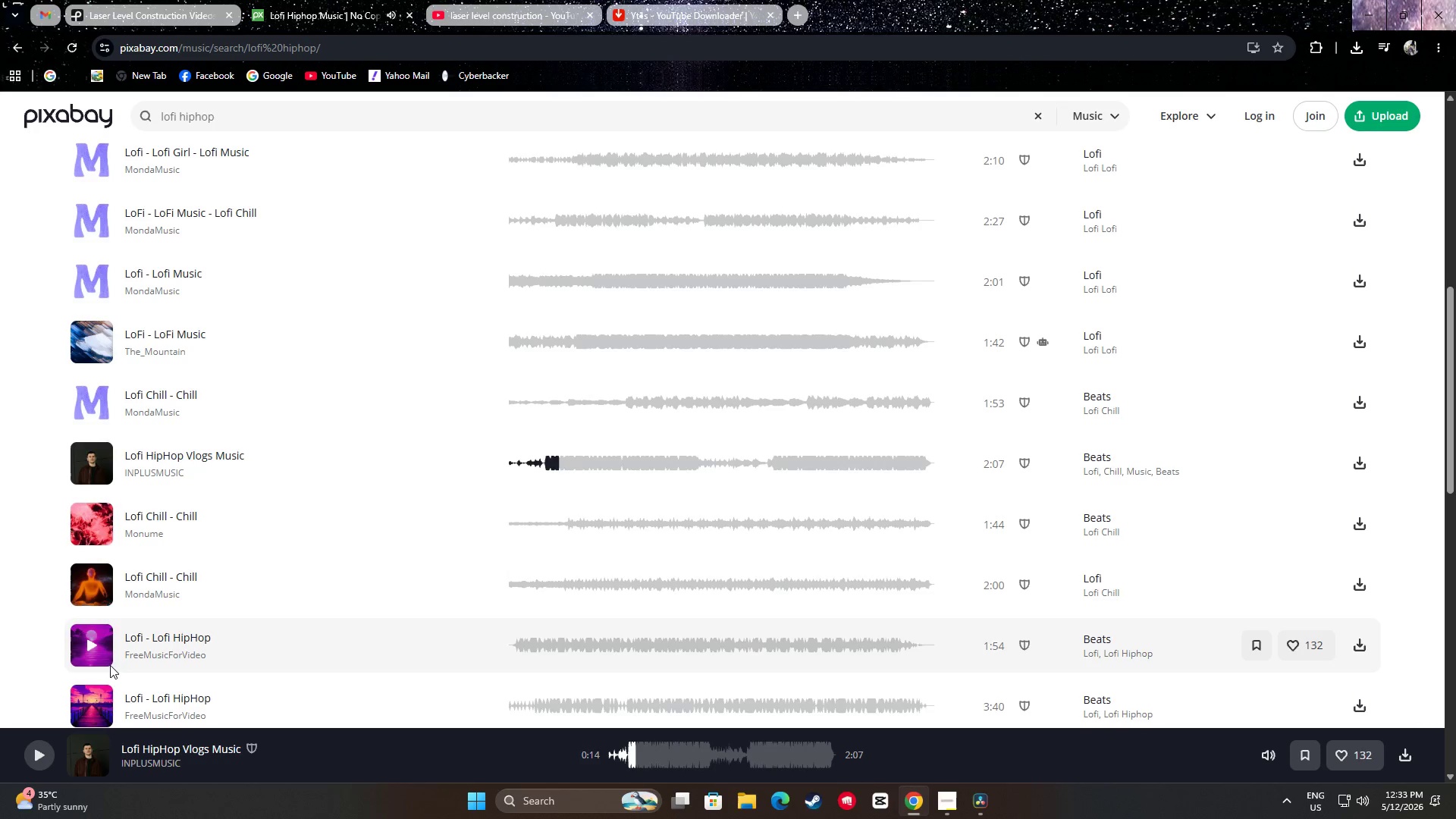 
left_click([89, 639])
 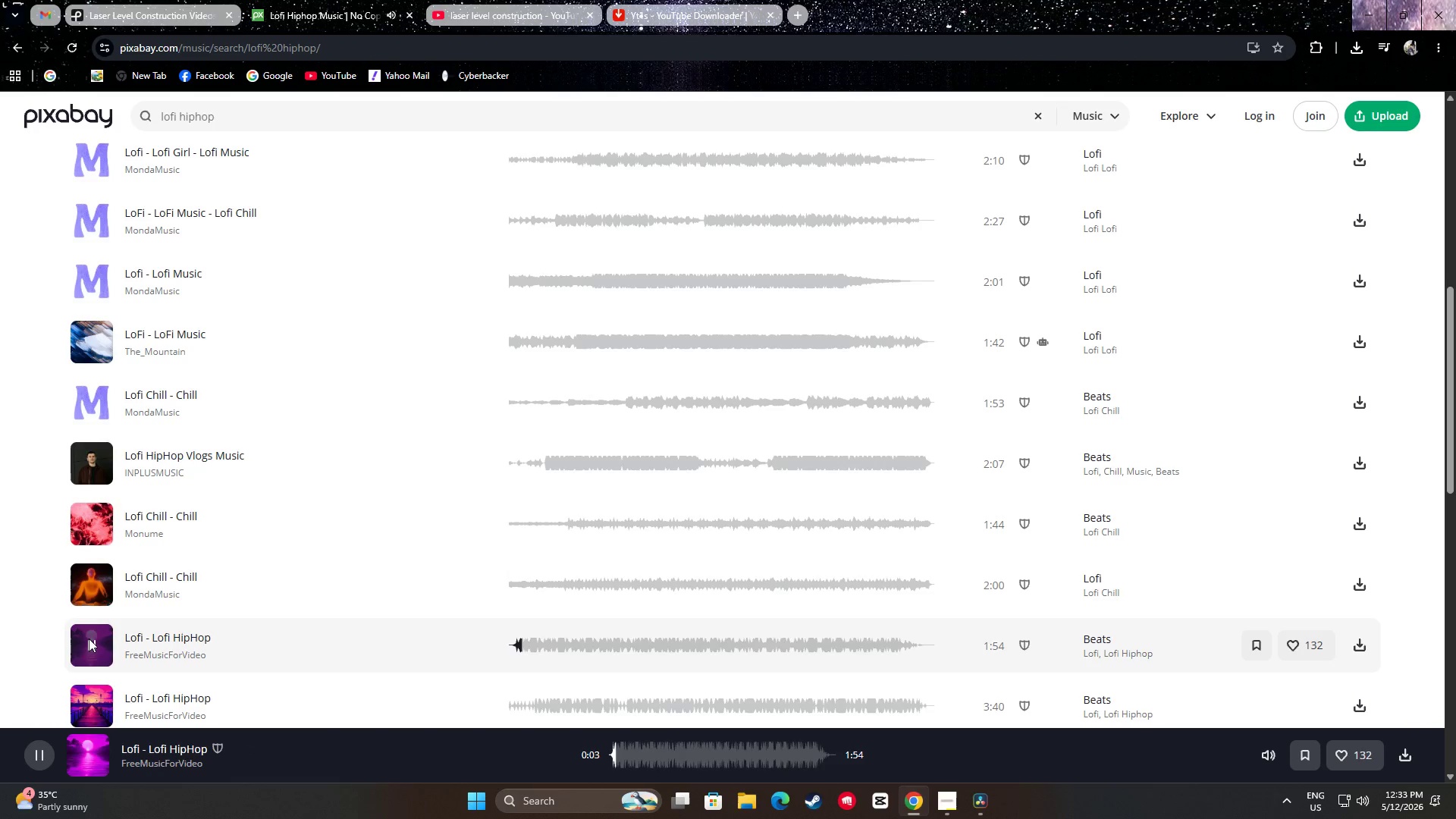 
wait(5.23)
 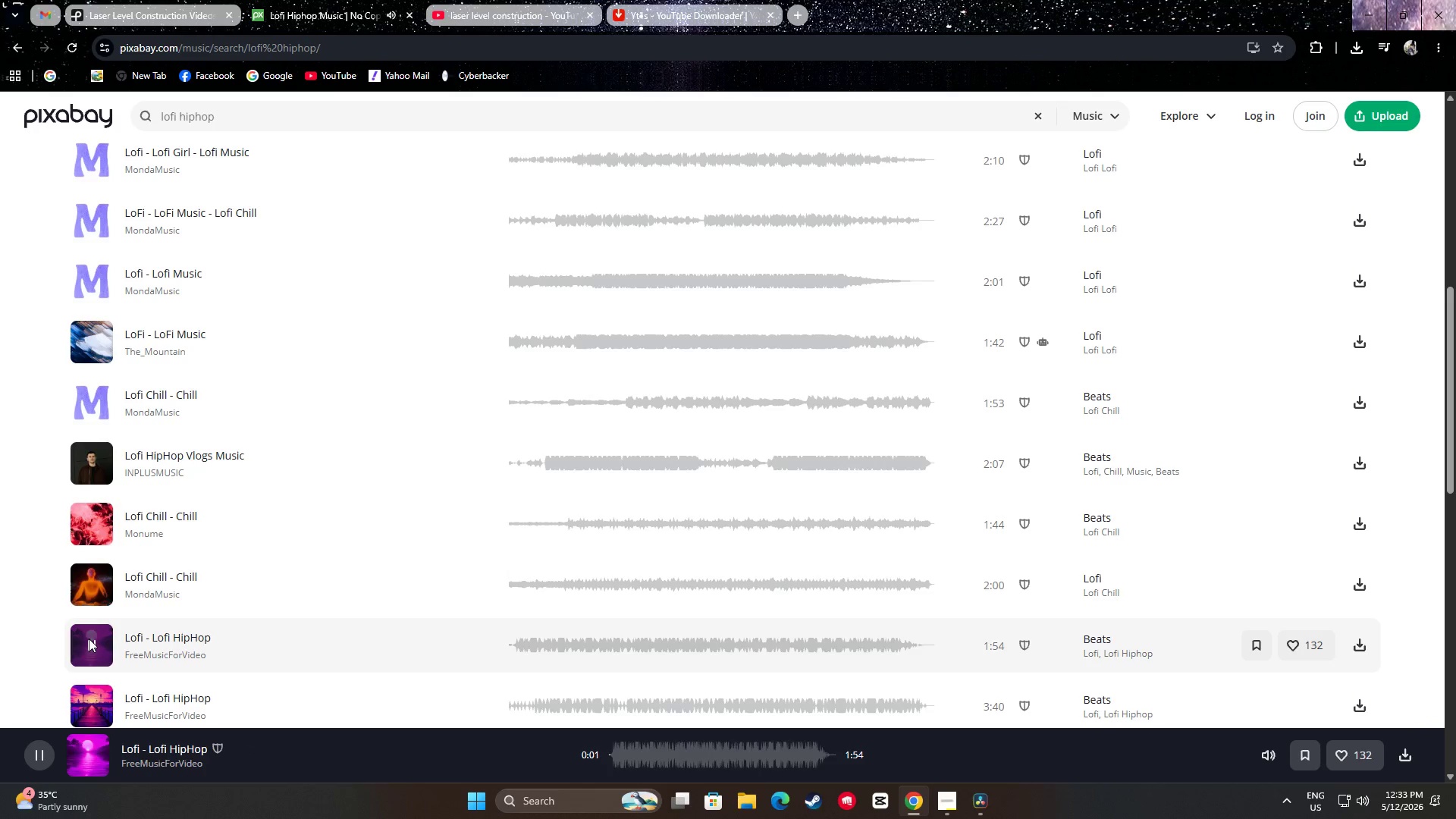 
scroll: coordinate [91, 636], scroll_direction: down, amount: 1.0
 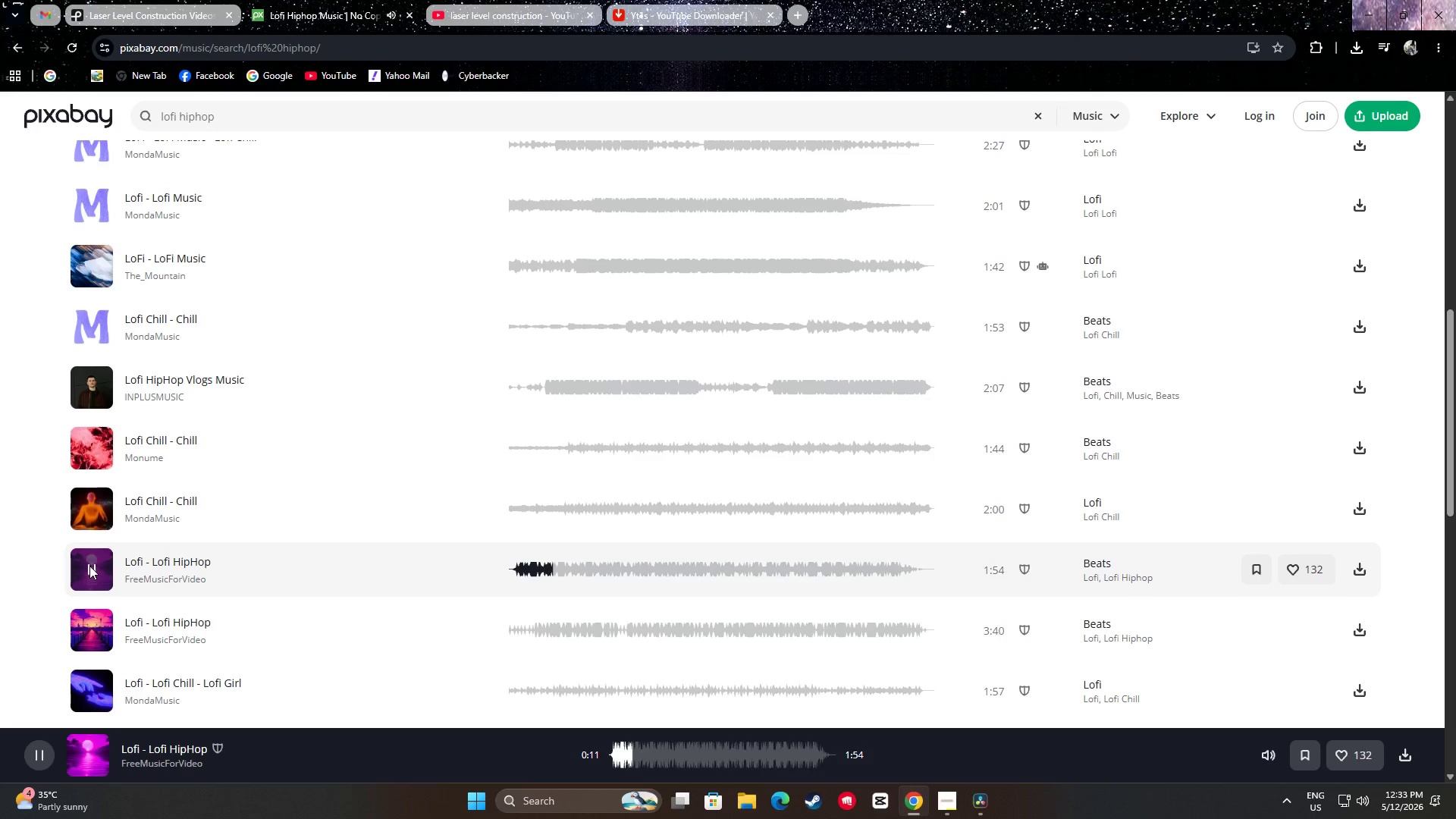 
wait(11.51)
 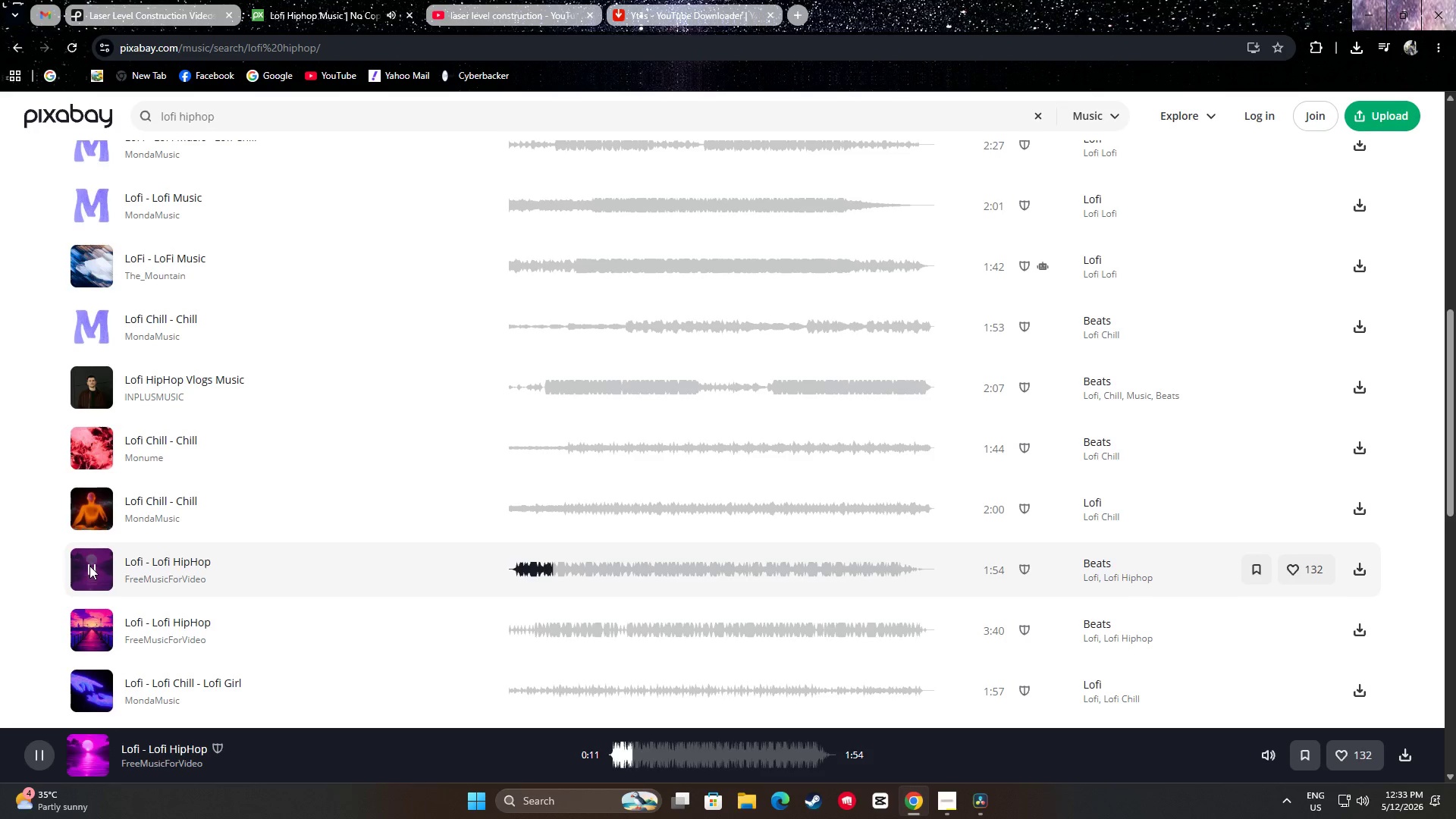 
left_click([89, 567])
 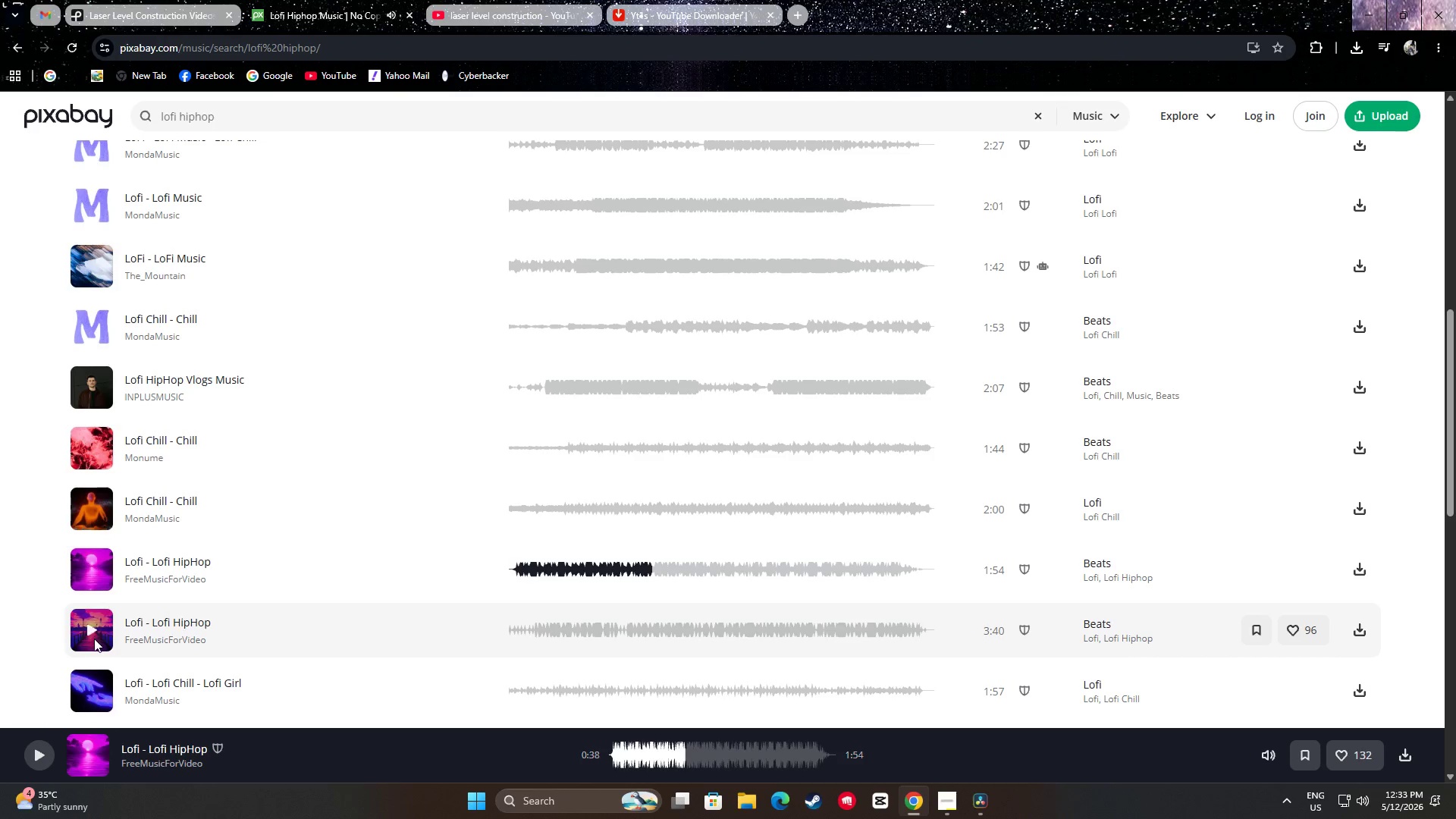 
left_click([93, 632])
 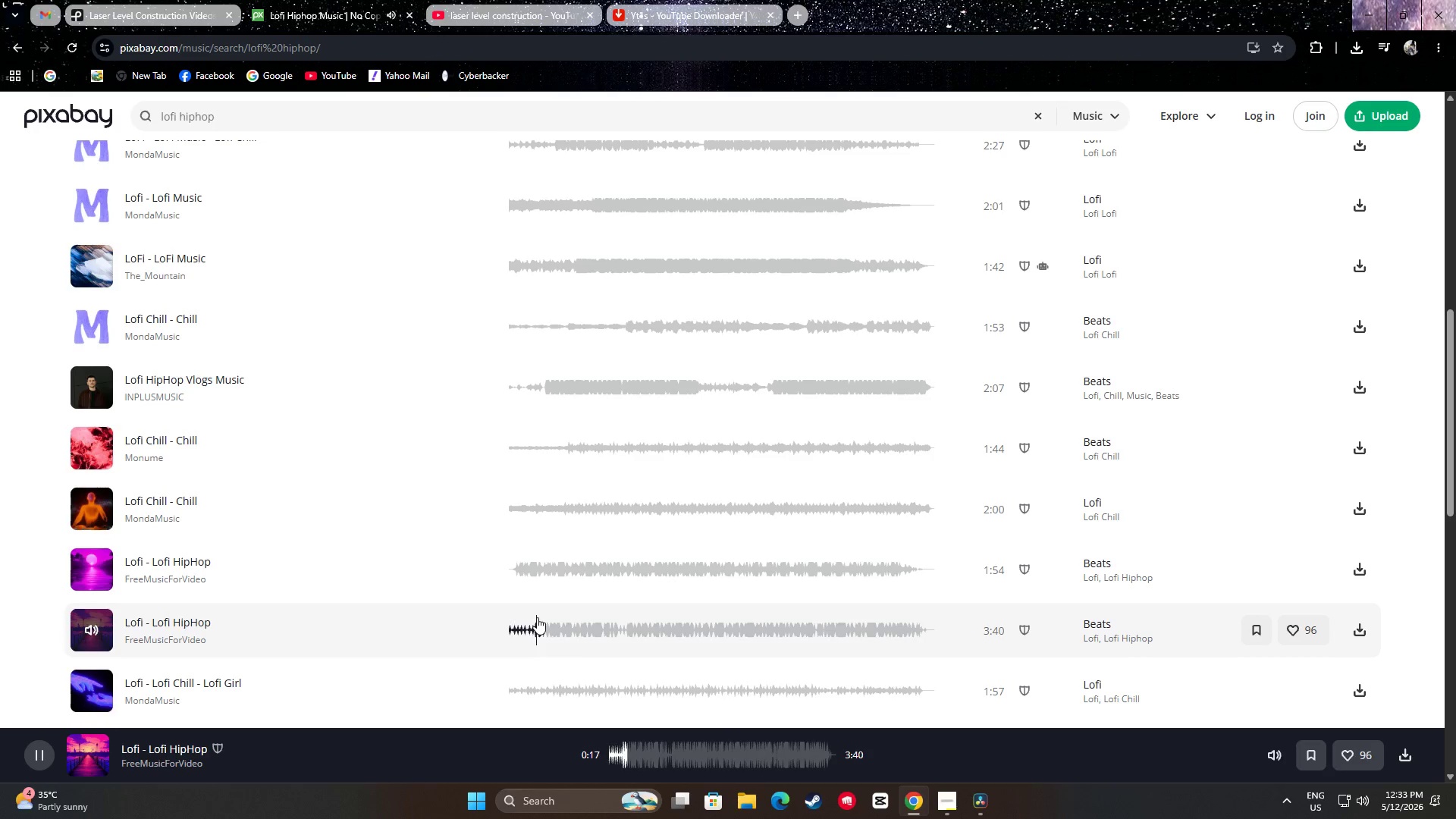 
wait(6.62)
 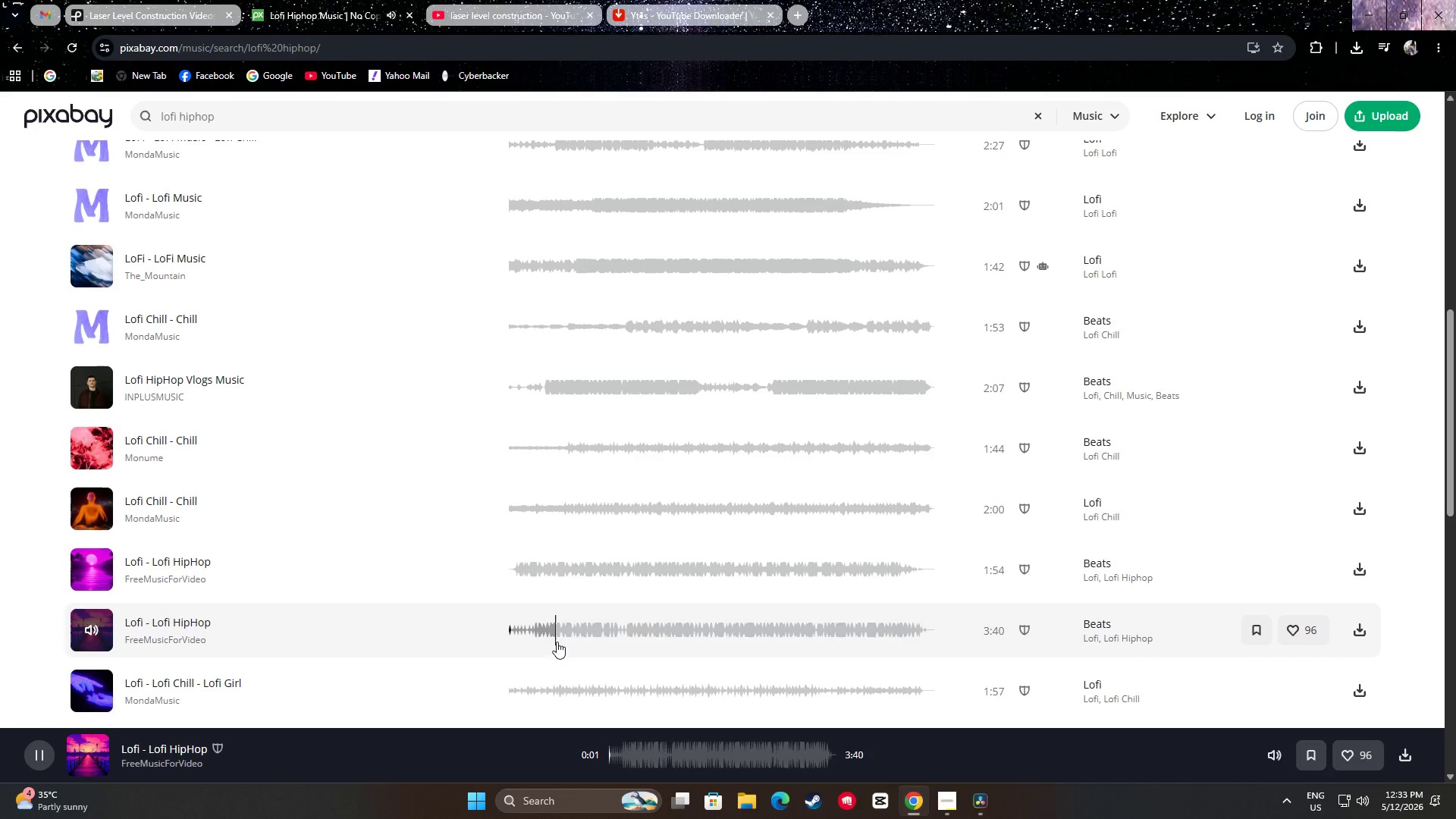 
scroll: coordinate [1203, 136], scroll_direction: up, amount: 11.0
 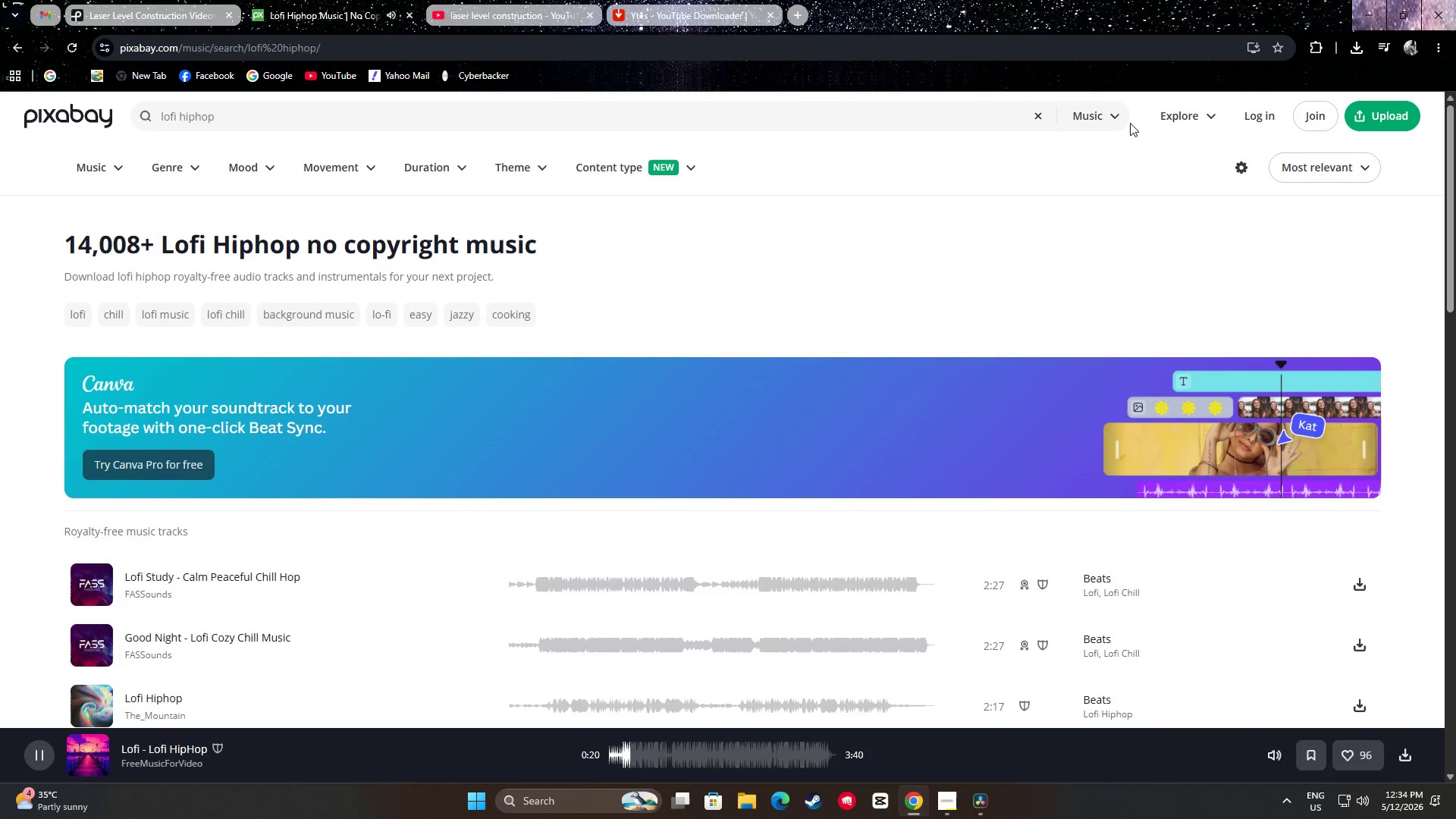 
double_click([1113, 118])
 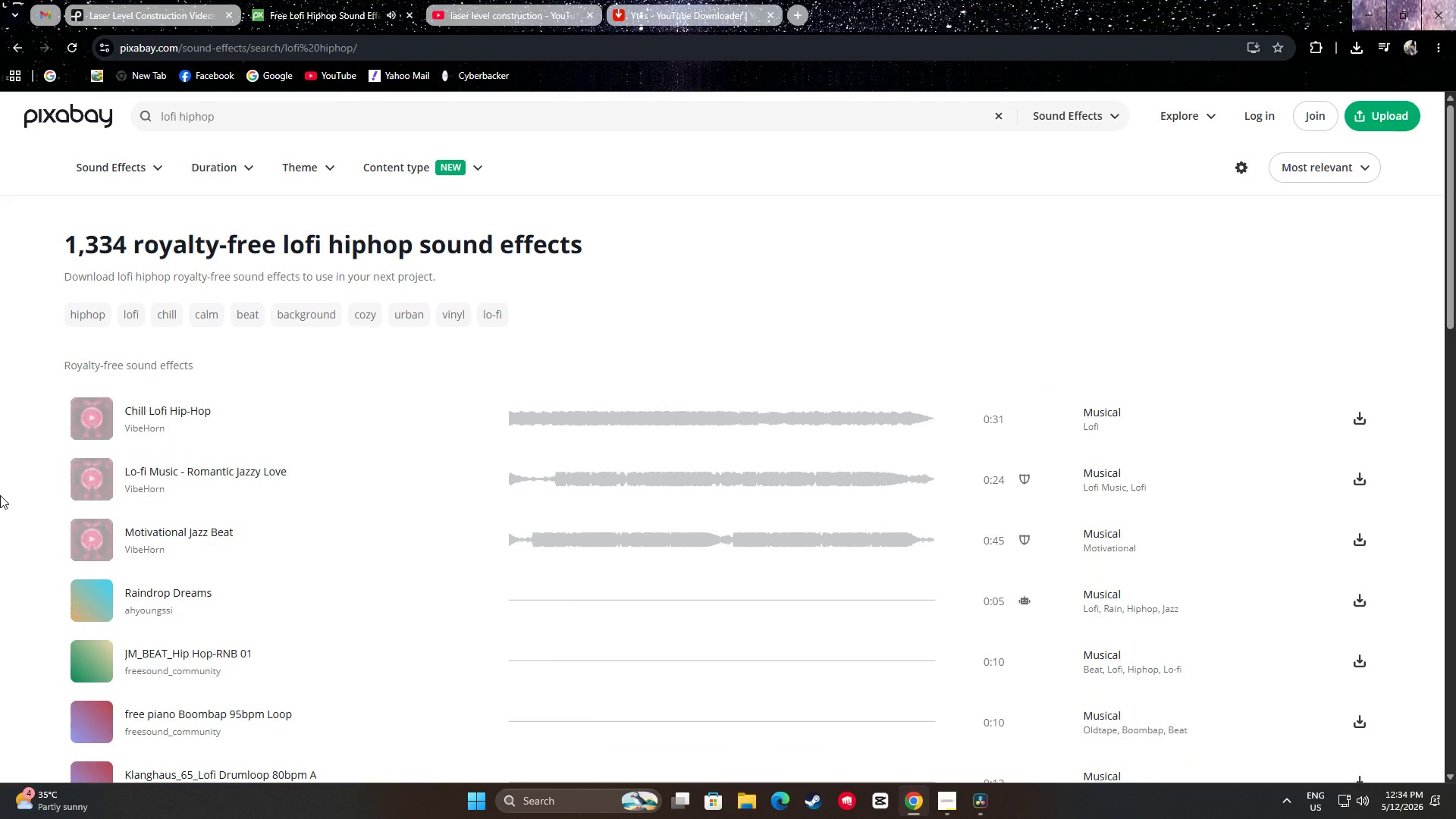 
left_click([91, 422])
 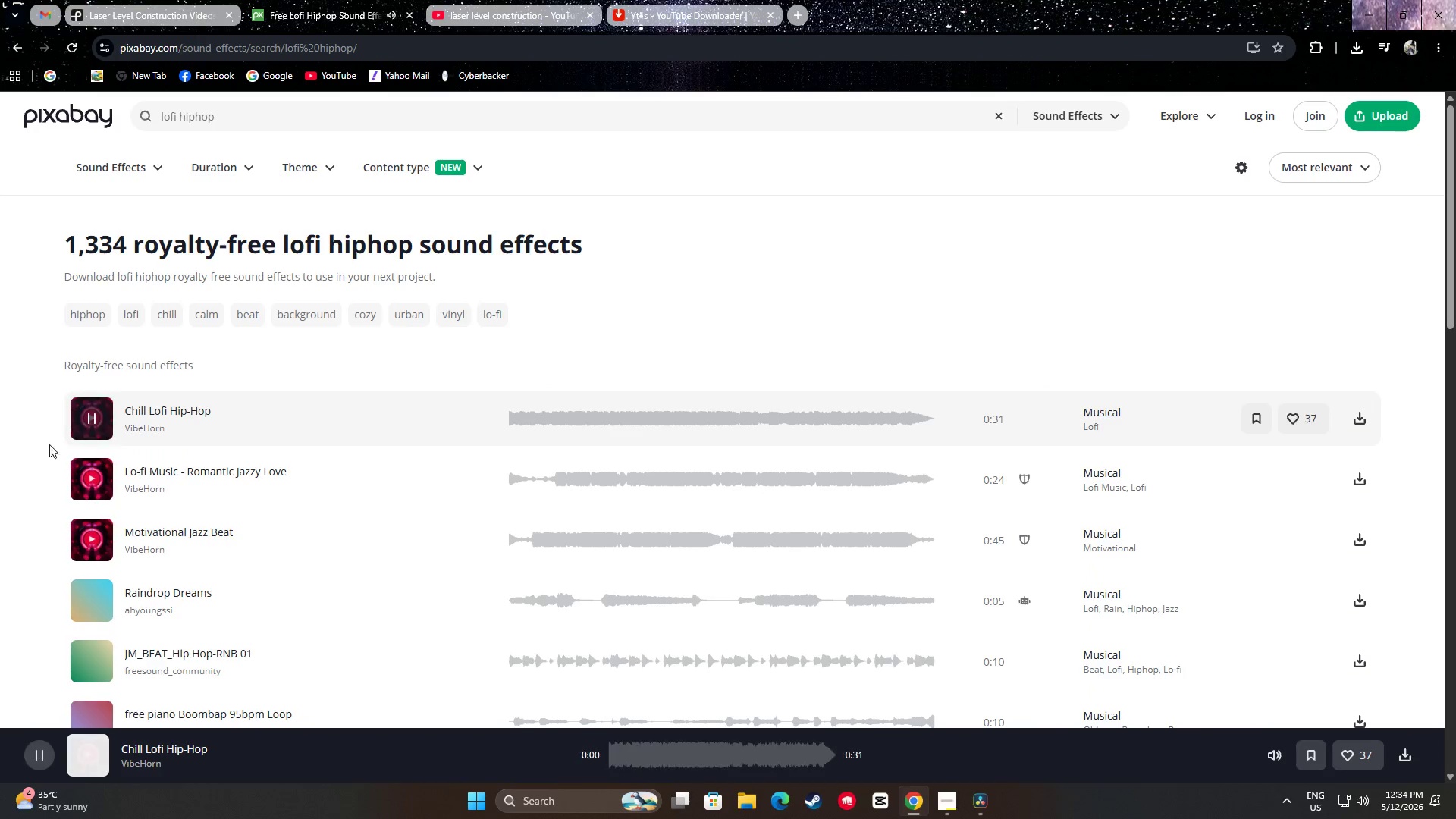 
scroll: coordinate [25, 474], scroll_direction: up, amount: 3.0
 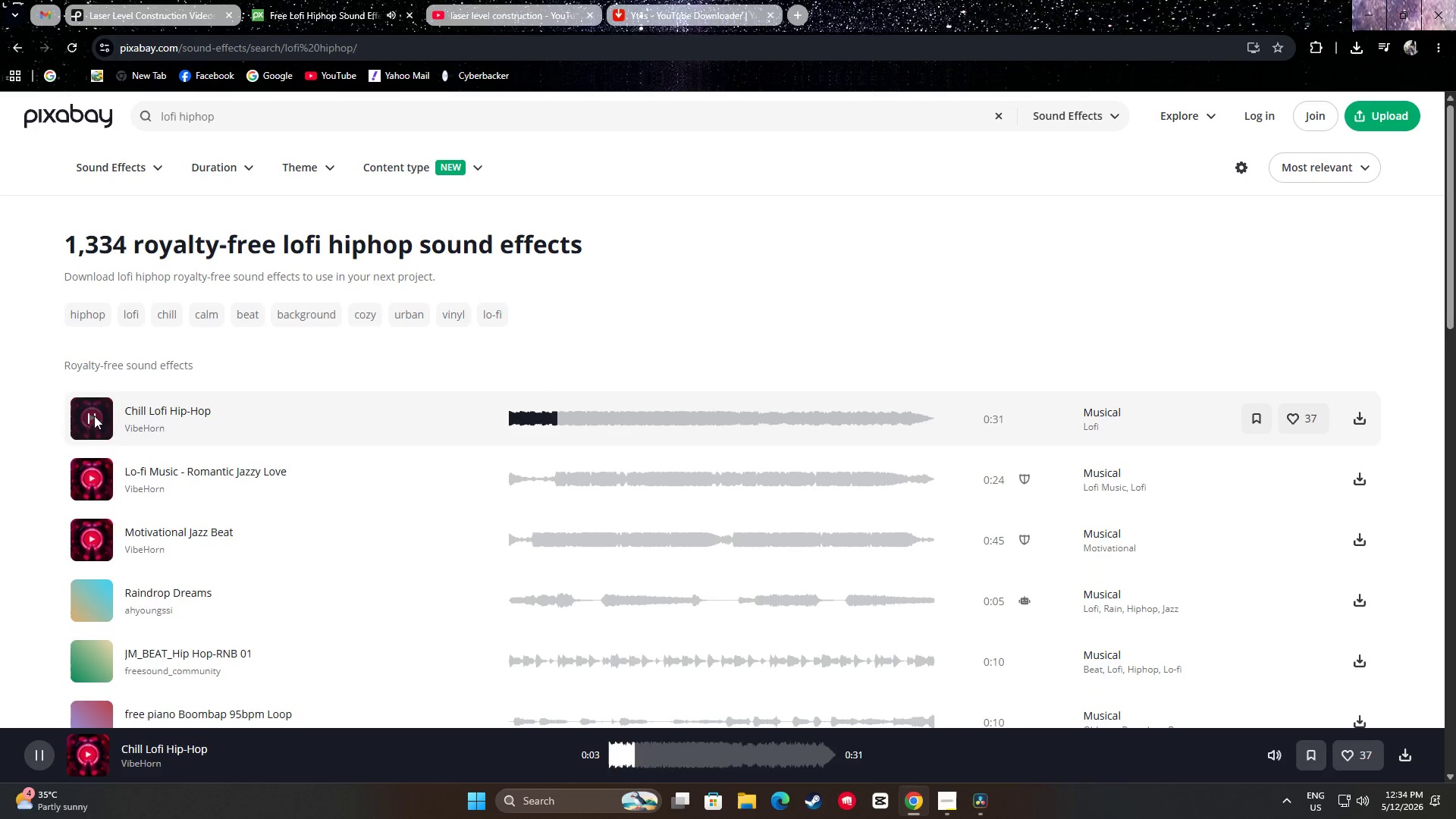 
left_click([93, 416])
 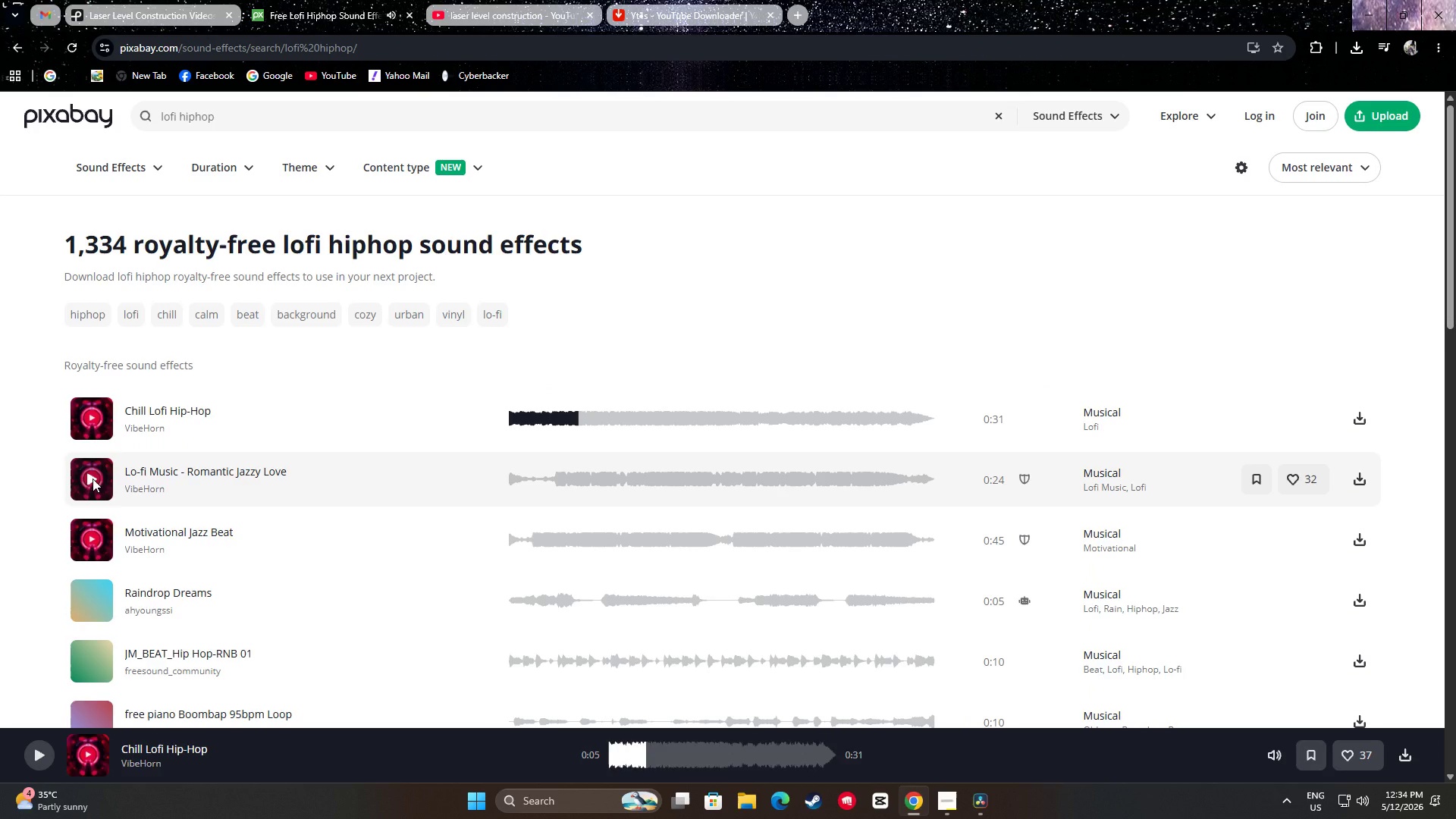 
left_click([93, 479])
 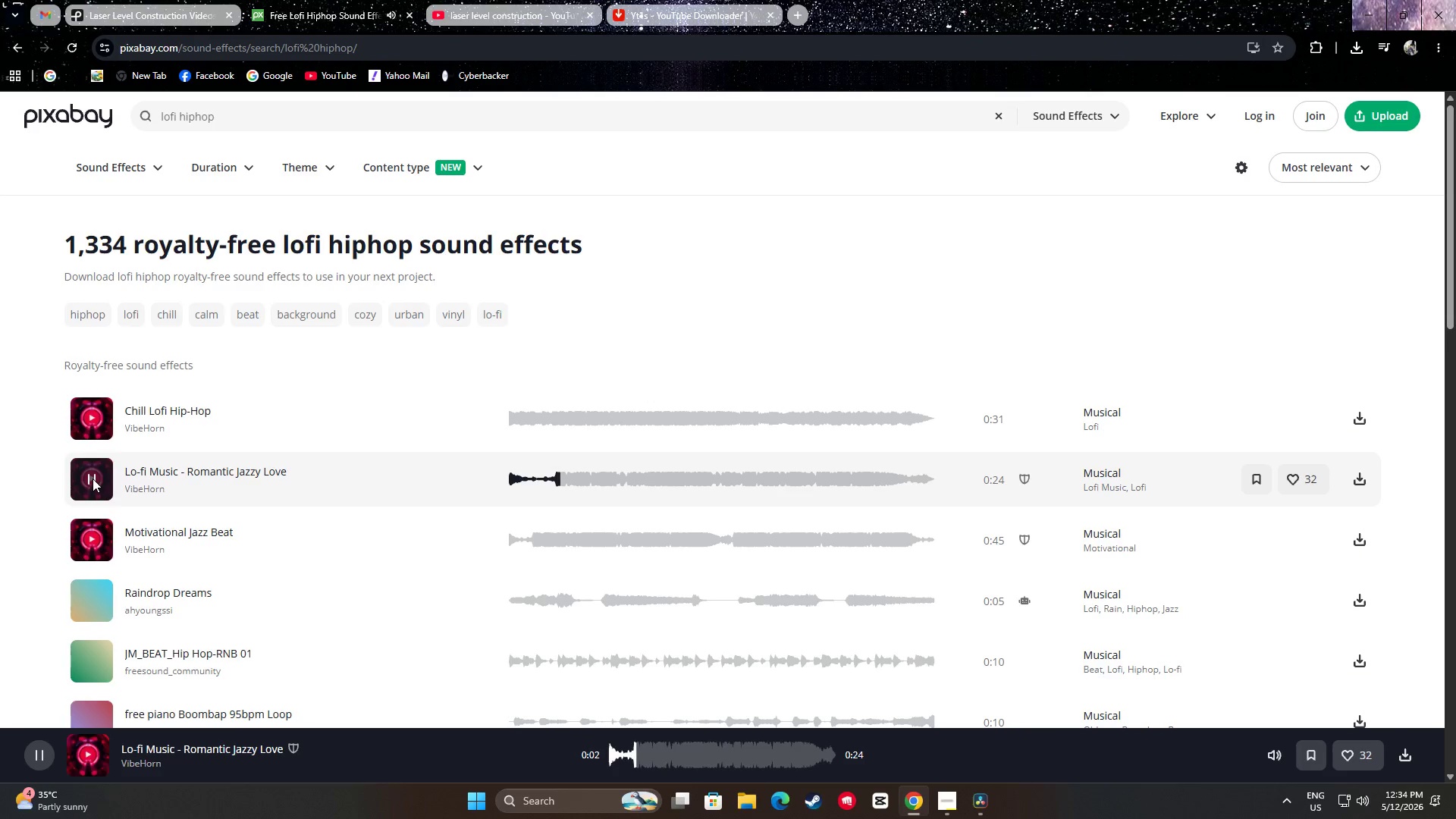 
left_click([93, 479])
 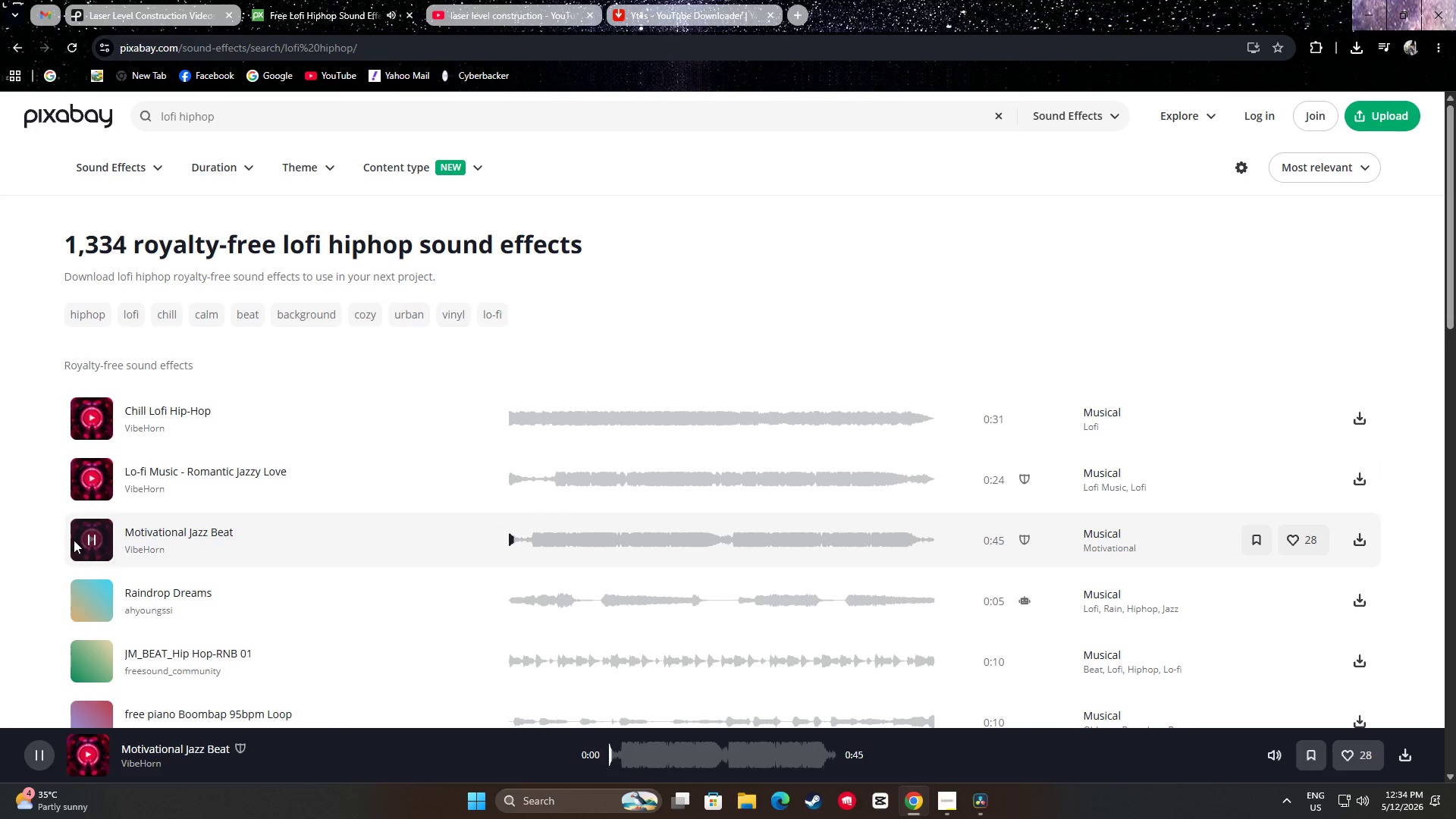 
scroll: coordinate [16, 551], scroll_direction: down, amount: 3.0
 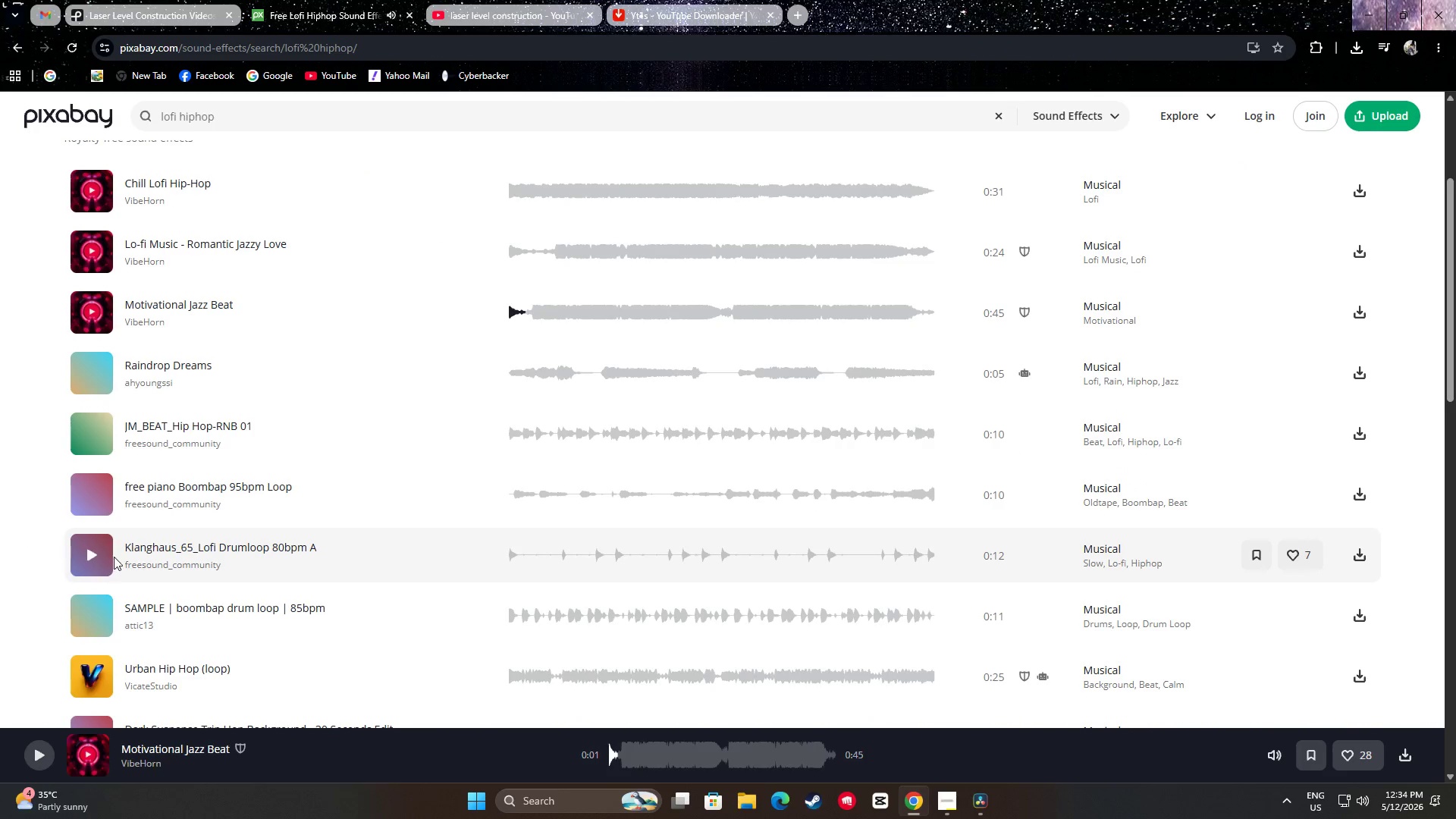 
left_click([99, 555])
 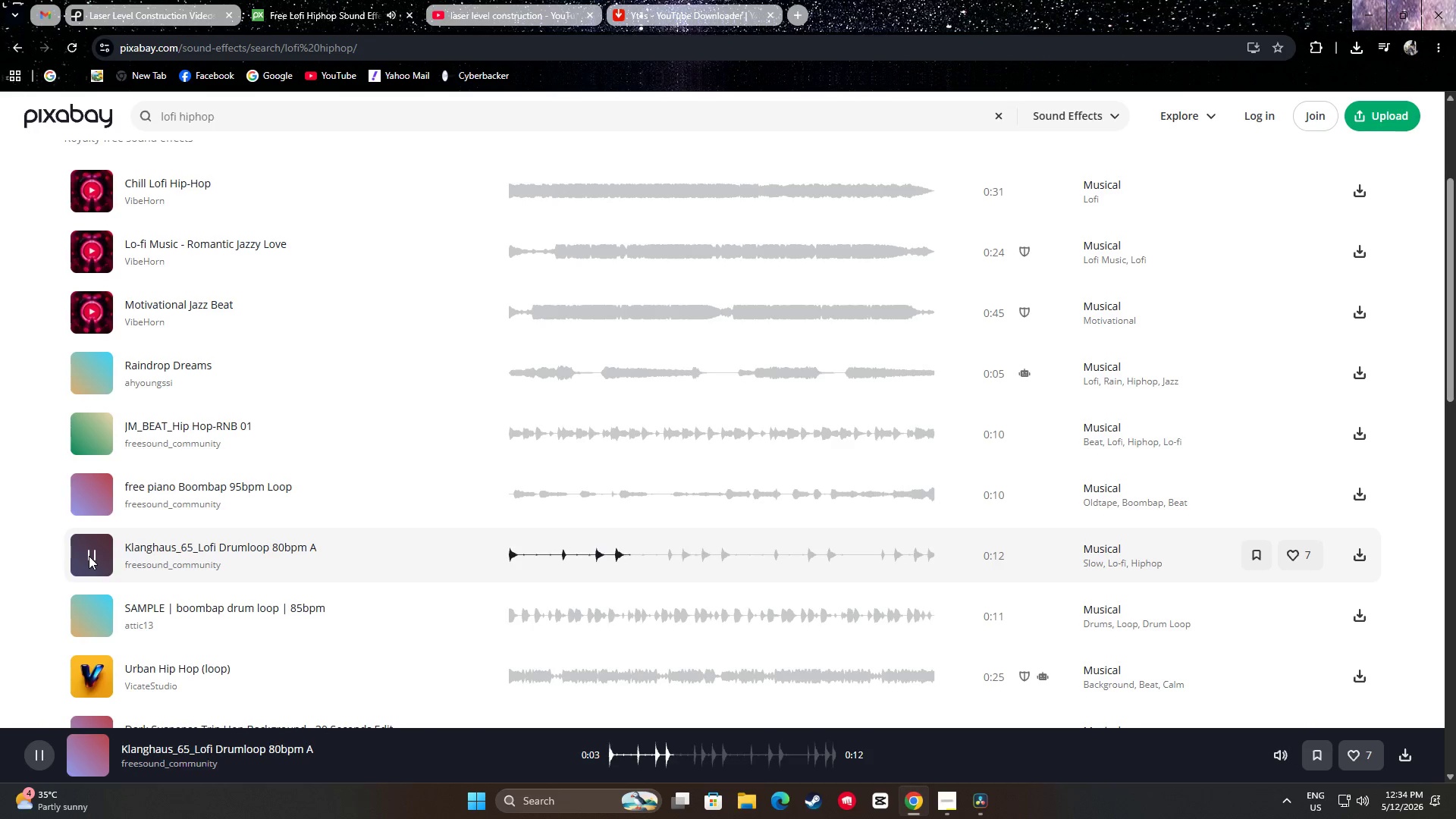 
wait(5.24)
 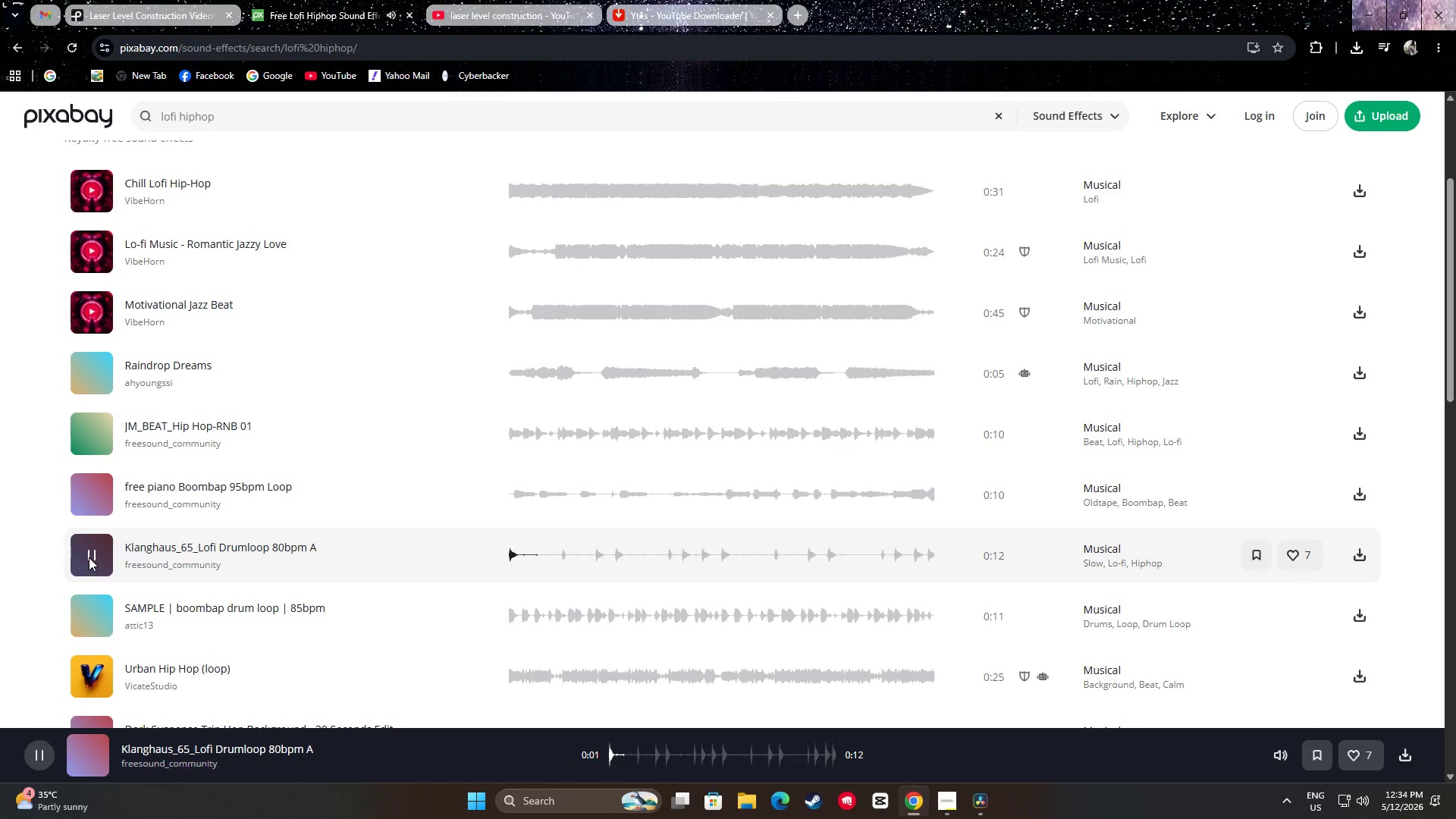 
left_click([86, 498])
 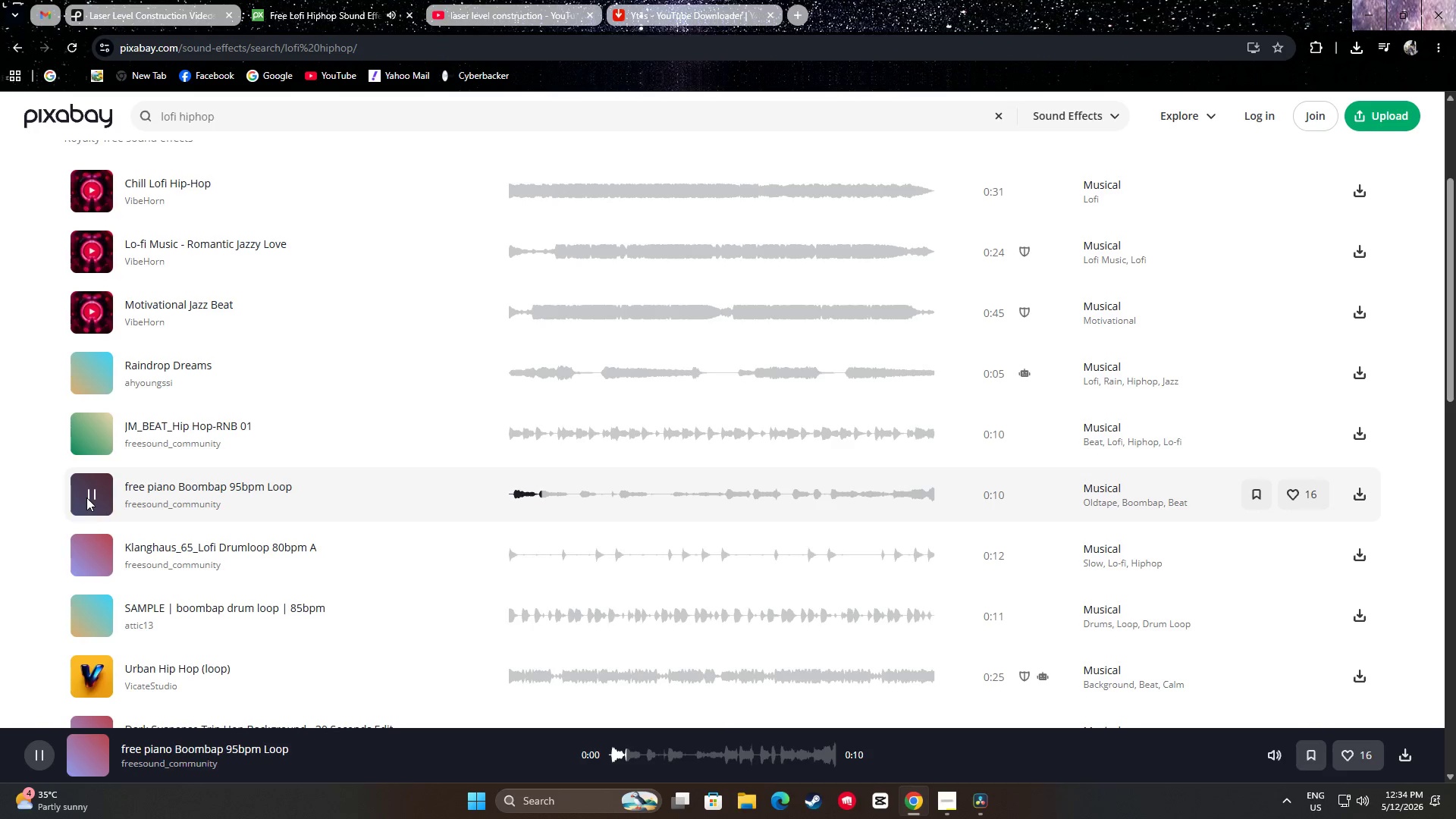 
left_click([86, 497])
 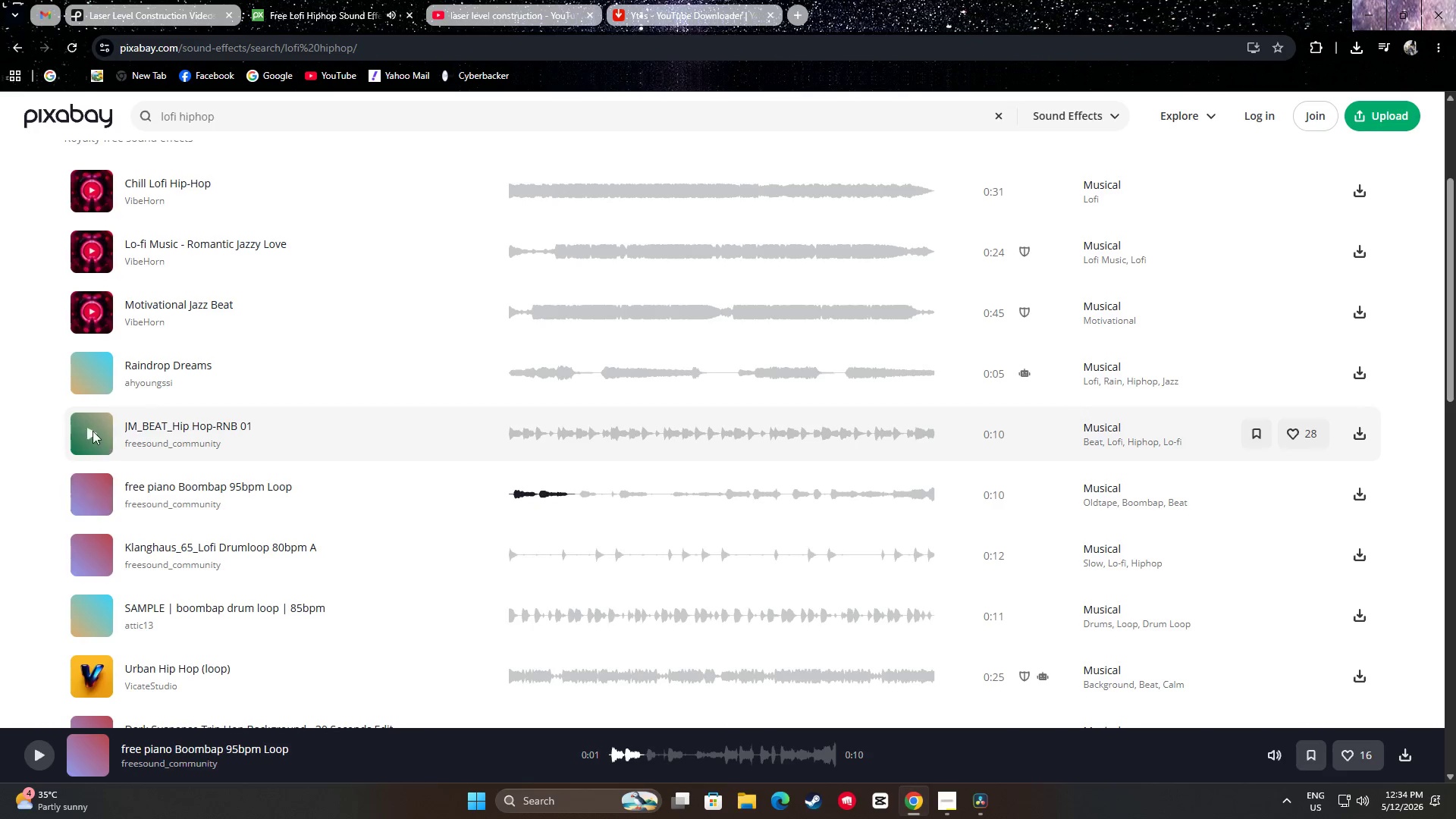 
left_click([92, 431])
 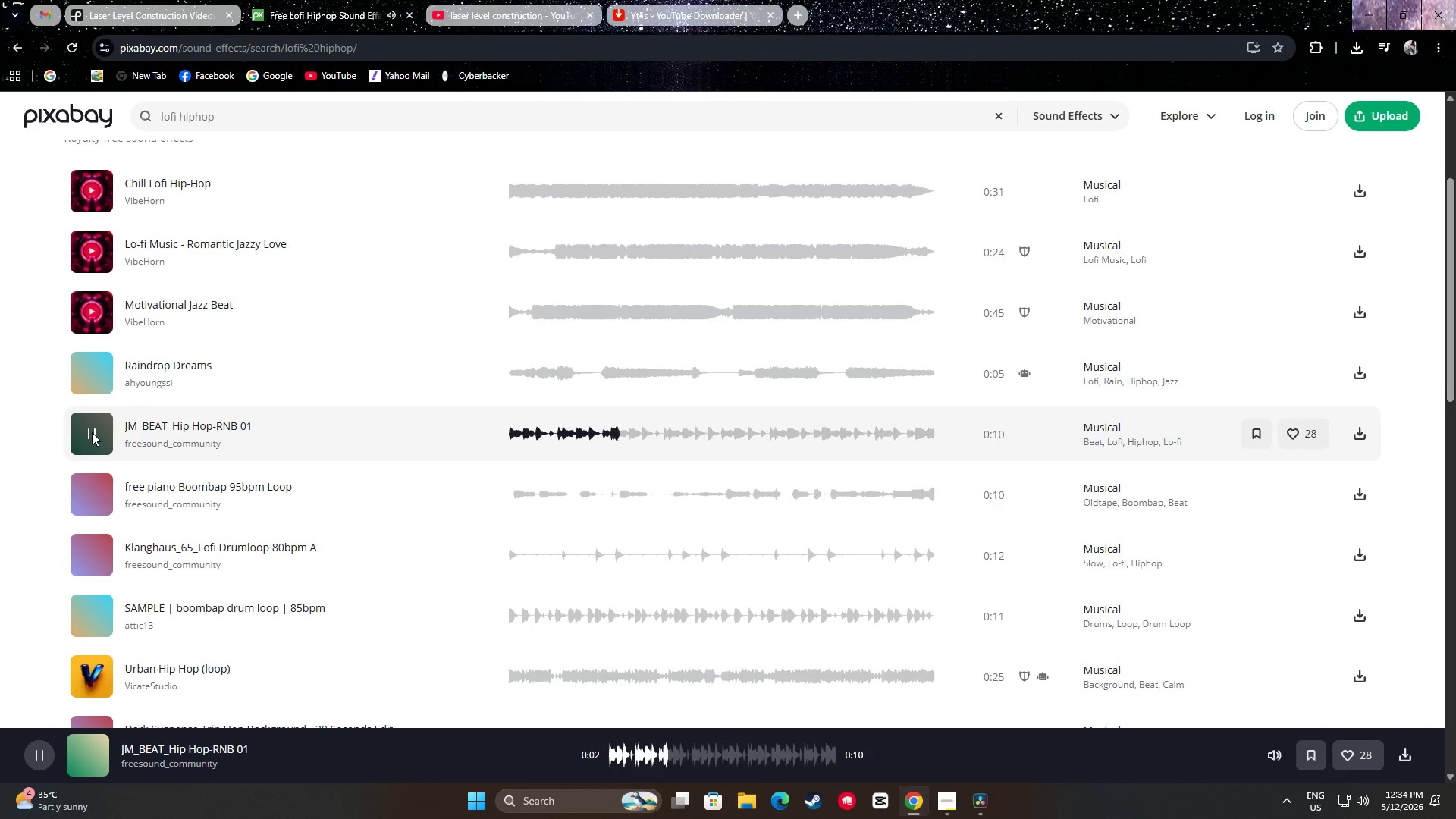 
left_click([92, 432])
 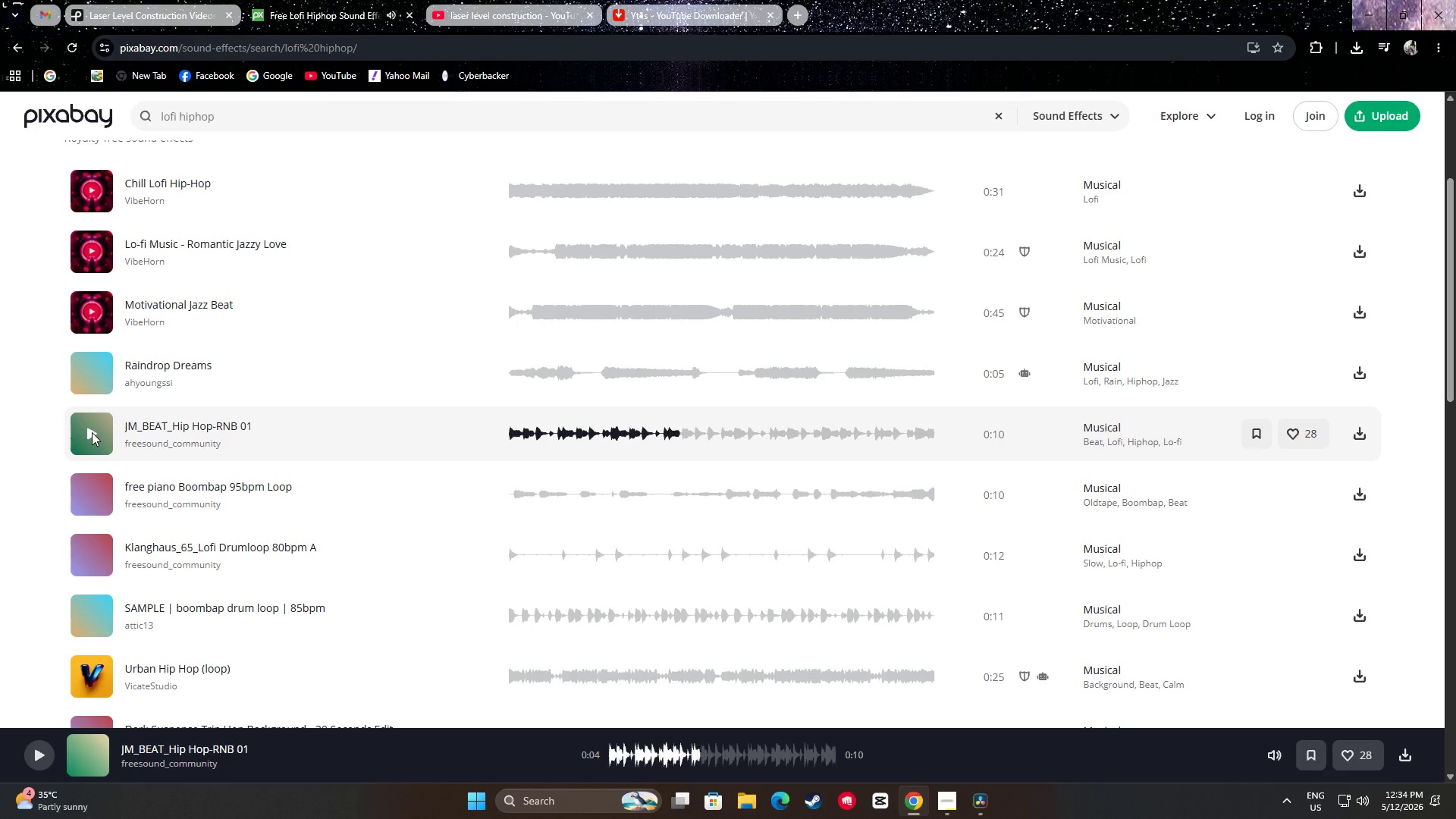 
scroll: coordinate [35, 464], scroll_direction: down, amount: 3.0
 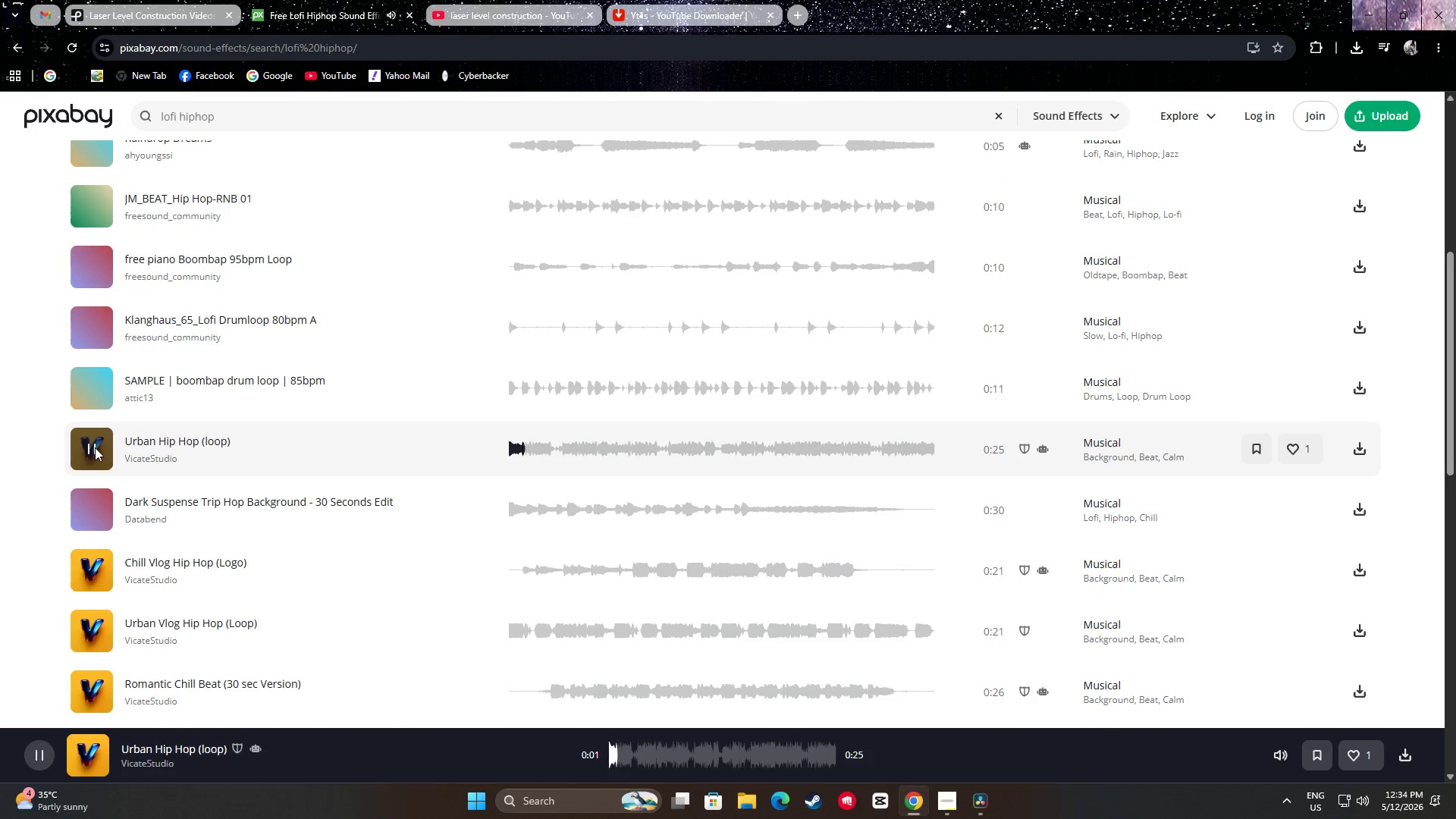 
left_click([89, 447])
 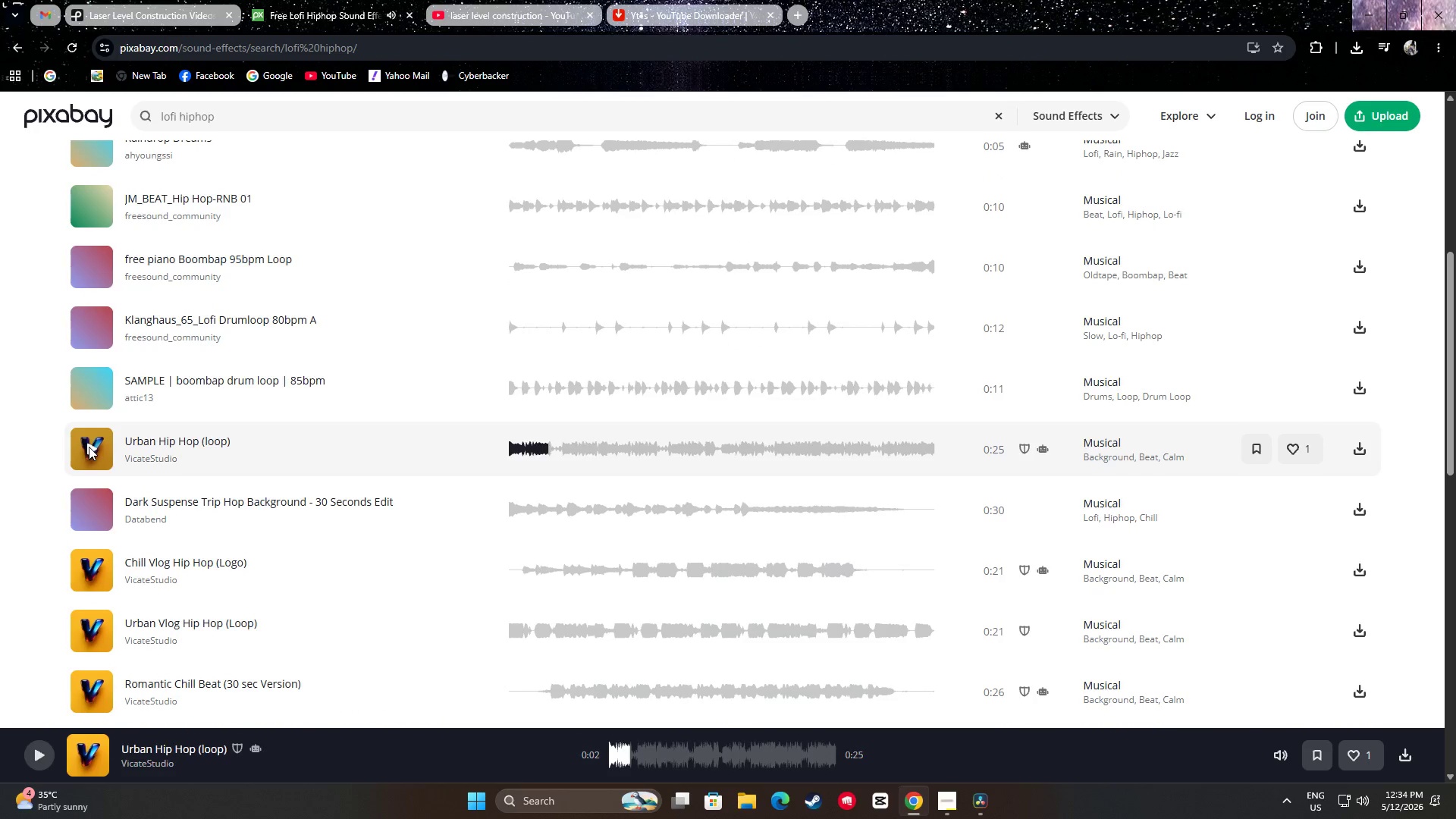 
scroll: coordinate [89, 450], scroll_direction: down, amount: 2.0
 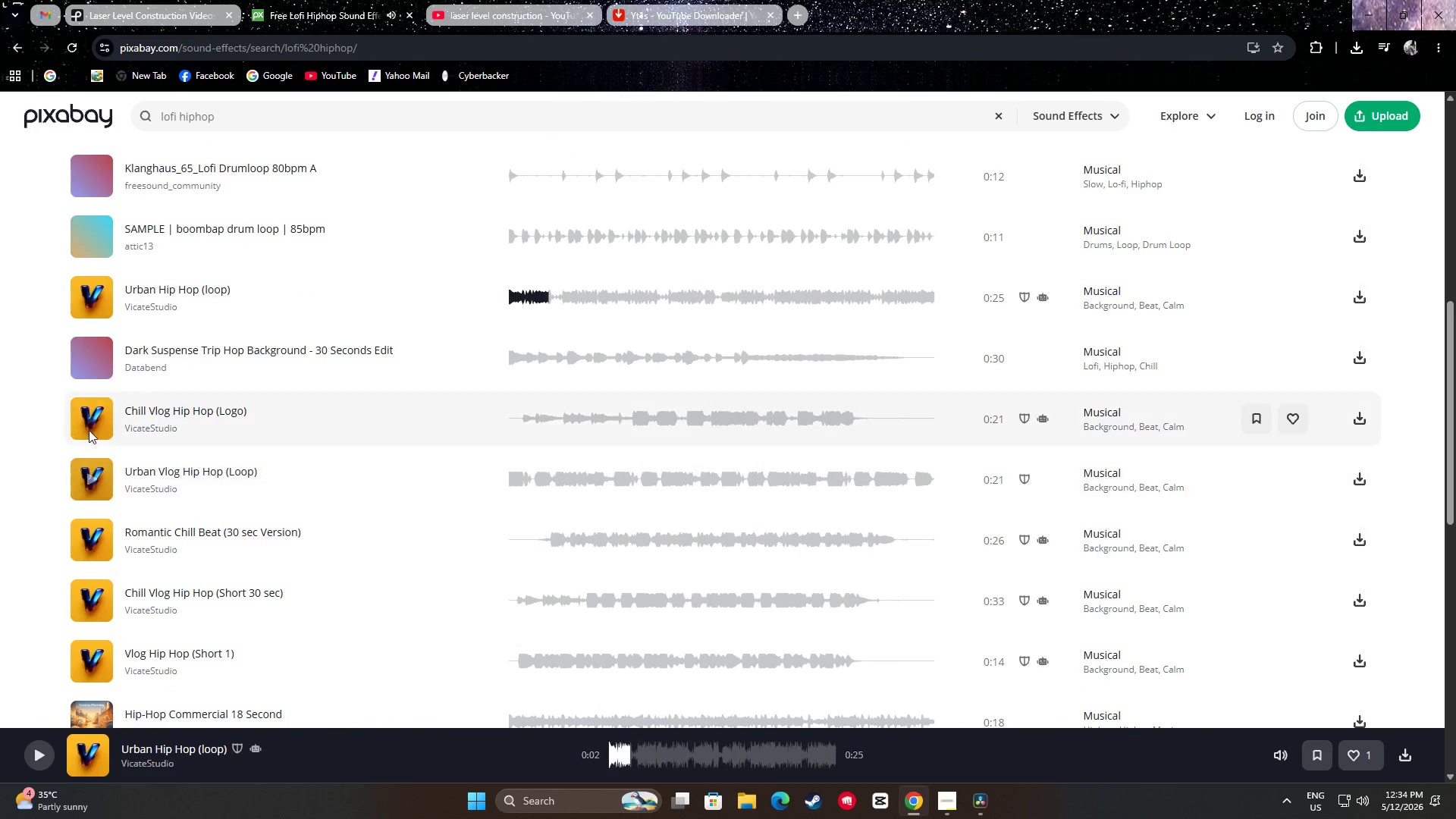 
left_click([92, 417])
 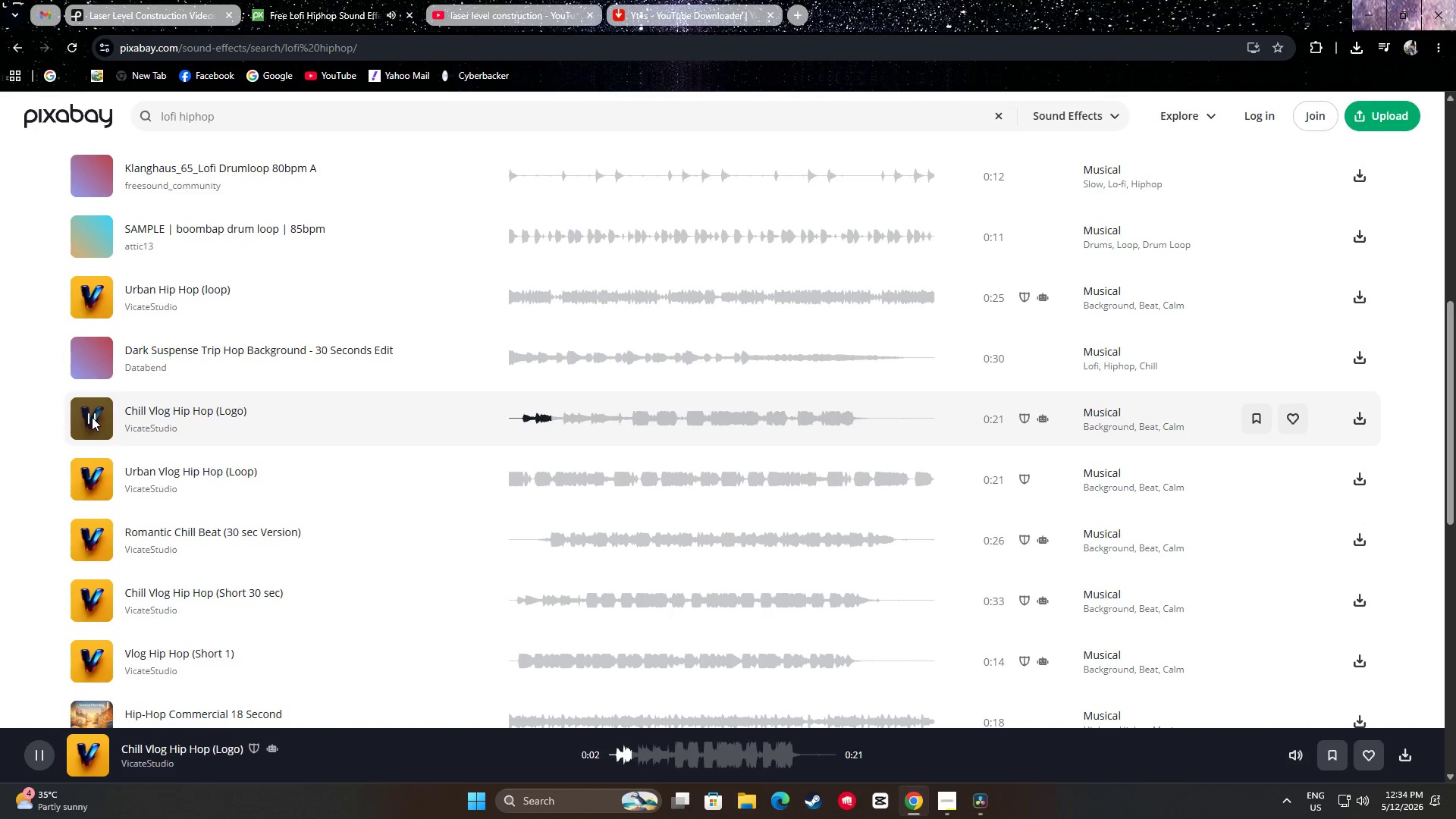 
left_click([92, 417])
 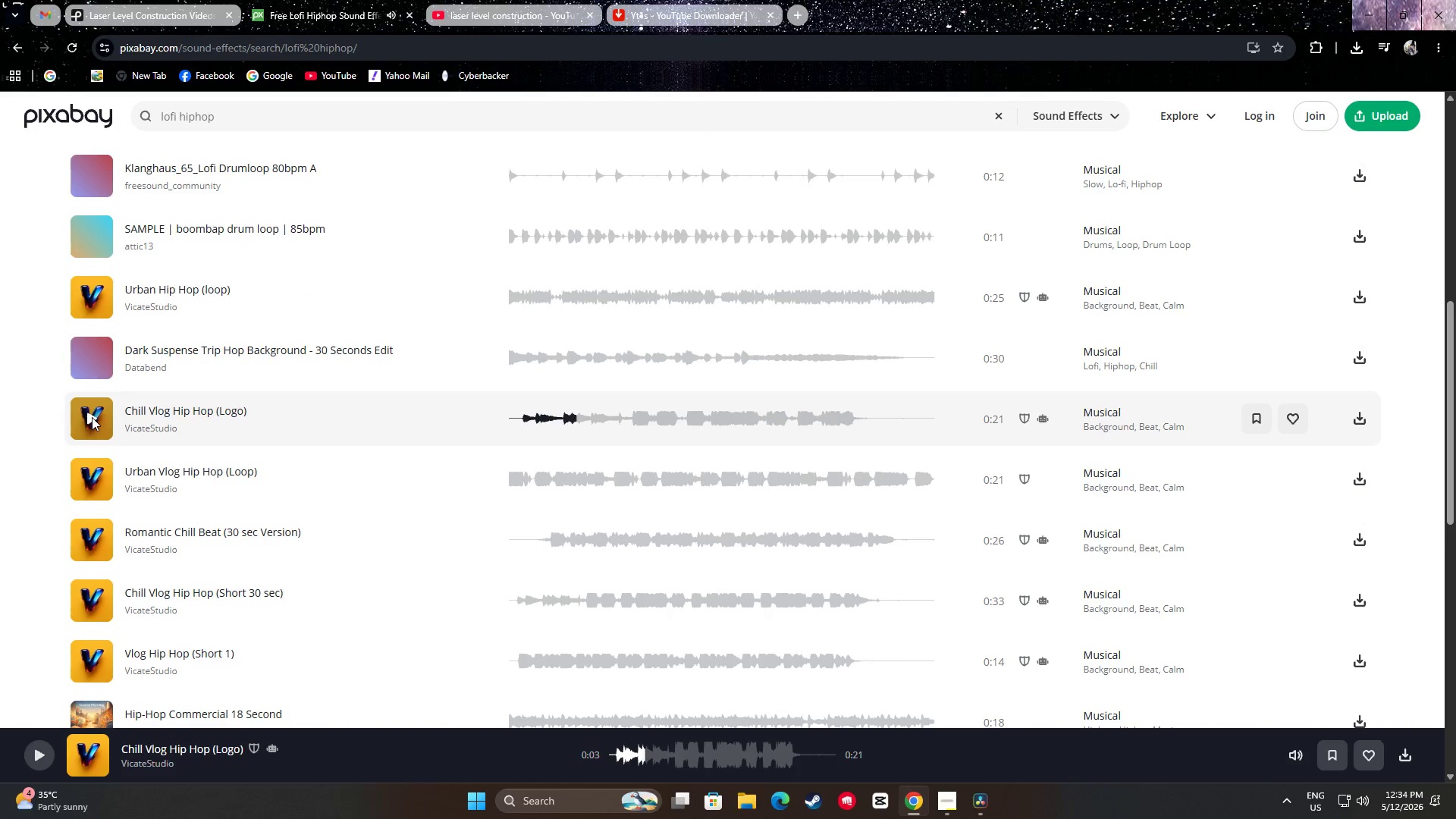 
scroll: coordinate [96, 418], scroll_direction: down, amount: 2.0
 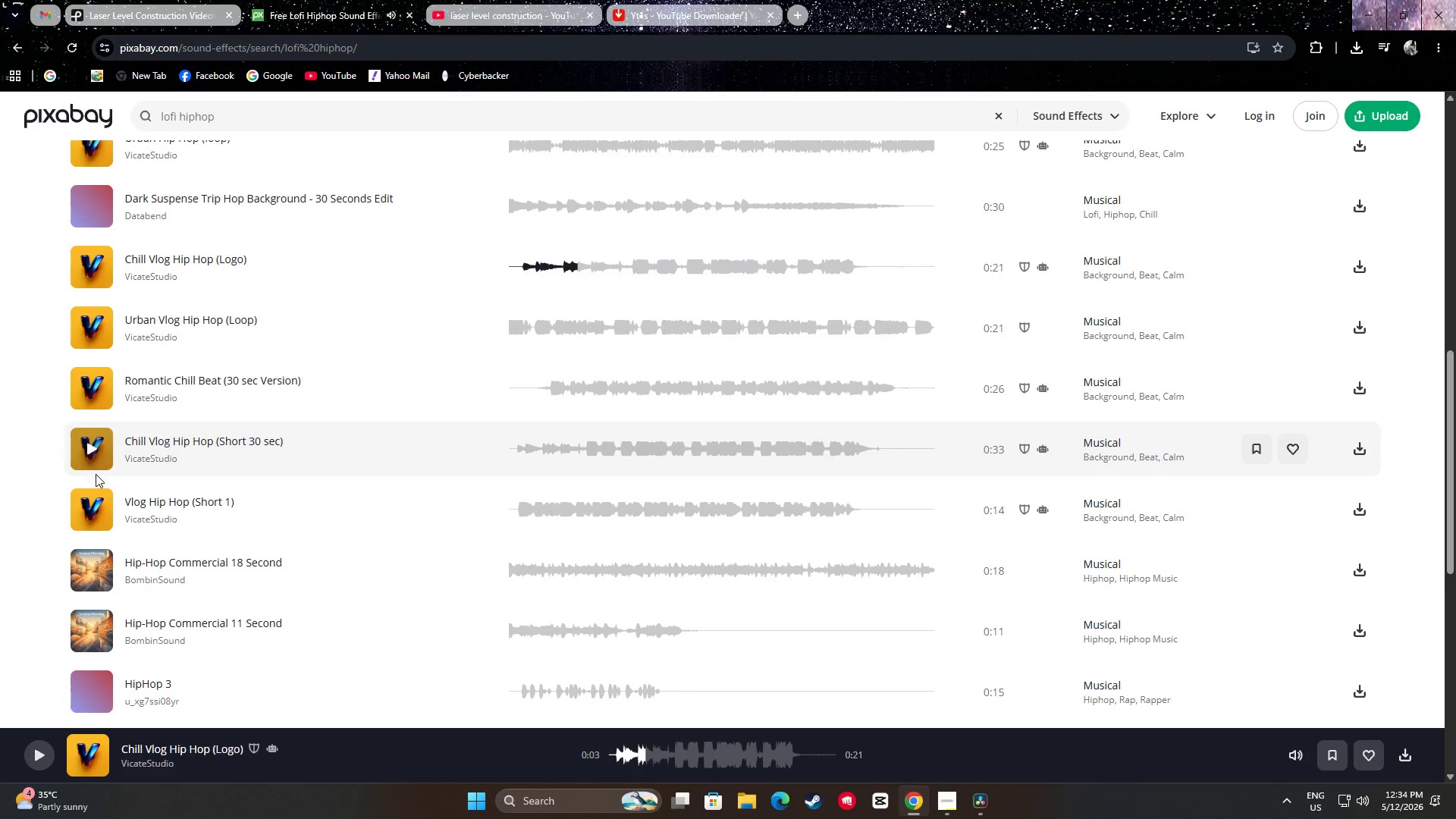 
left_click([99, 451])
 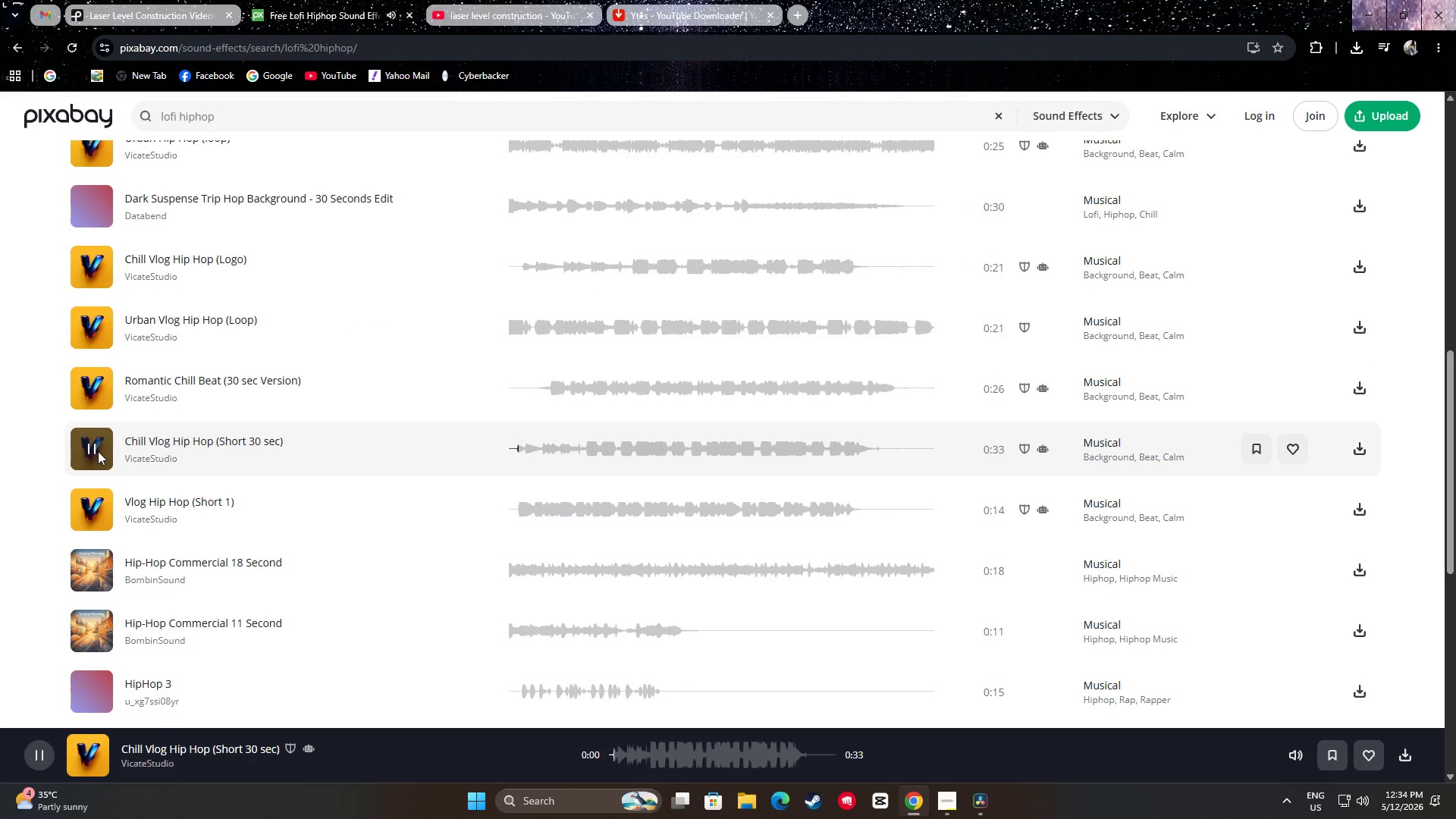 
left_click([98, 450])
 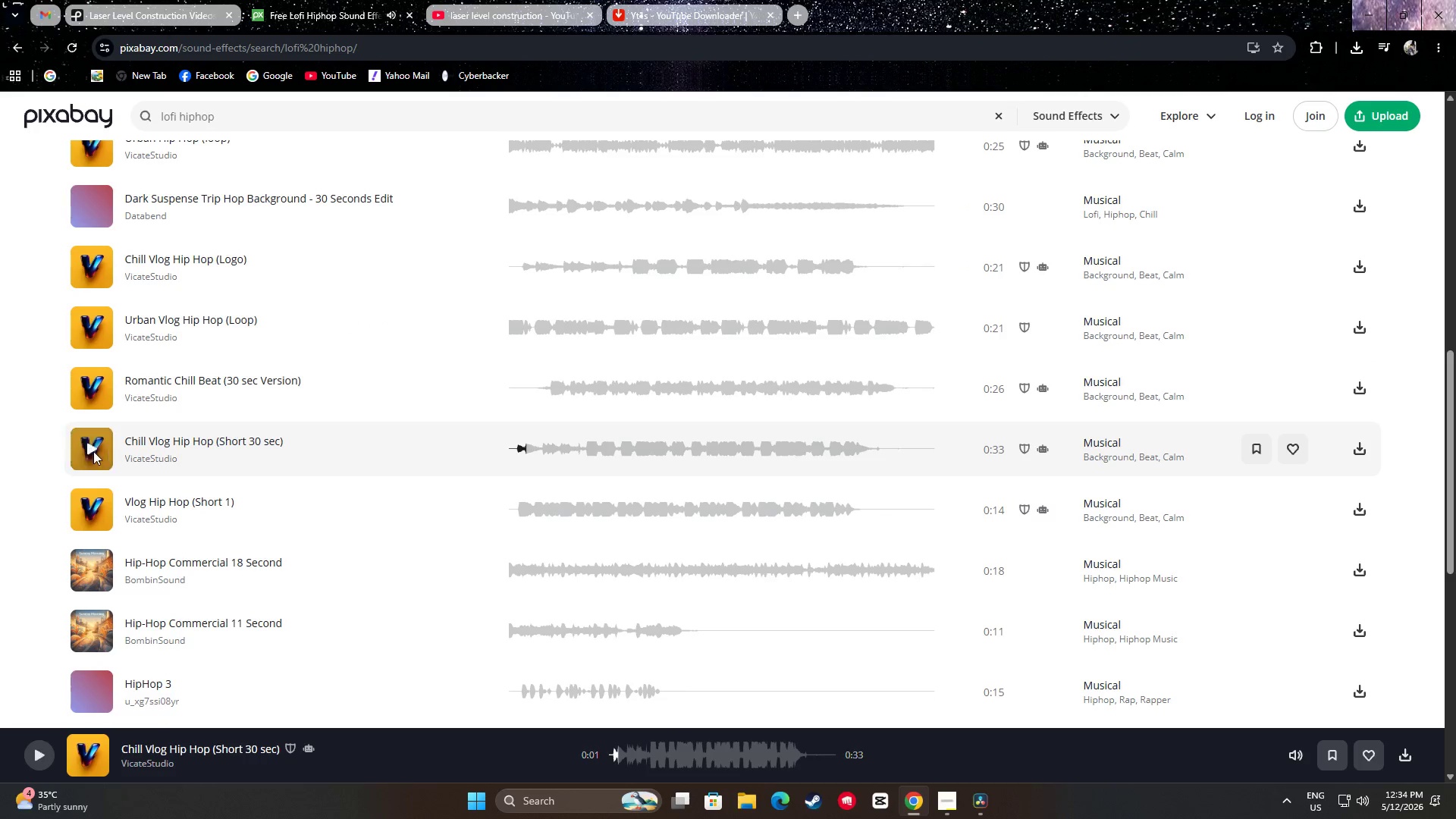 
scroll: coordinate [36, 457], scroll_direction: down, amount: 2.0
 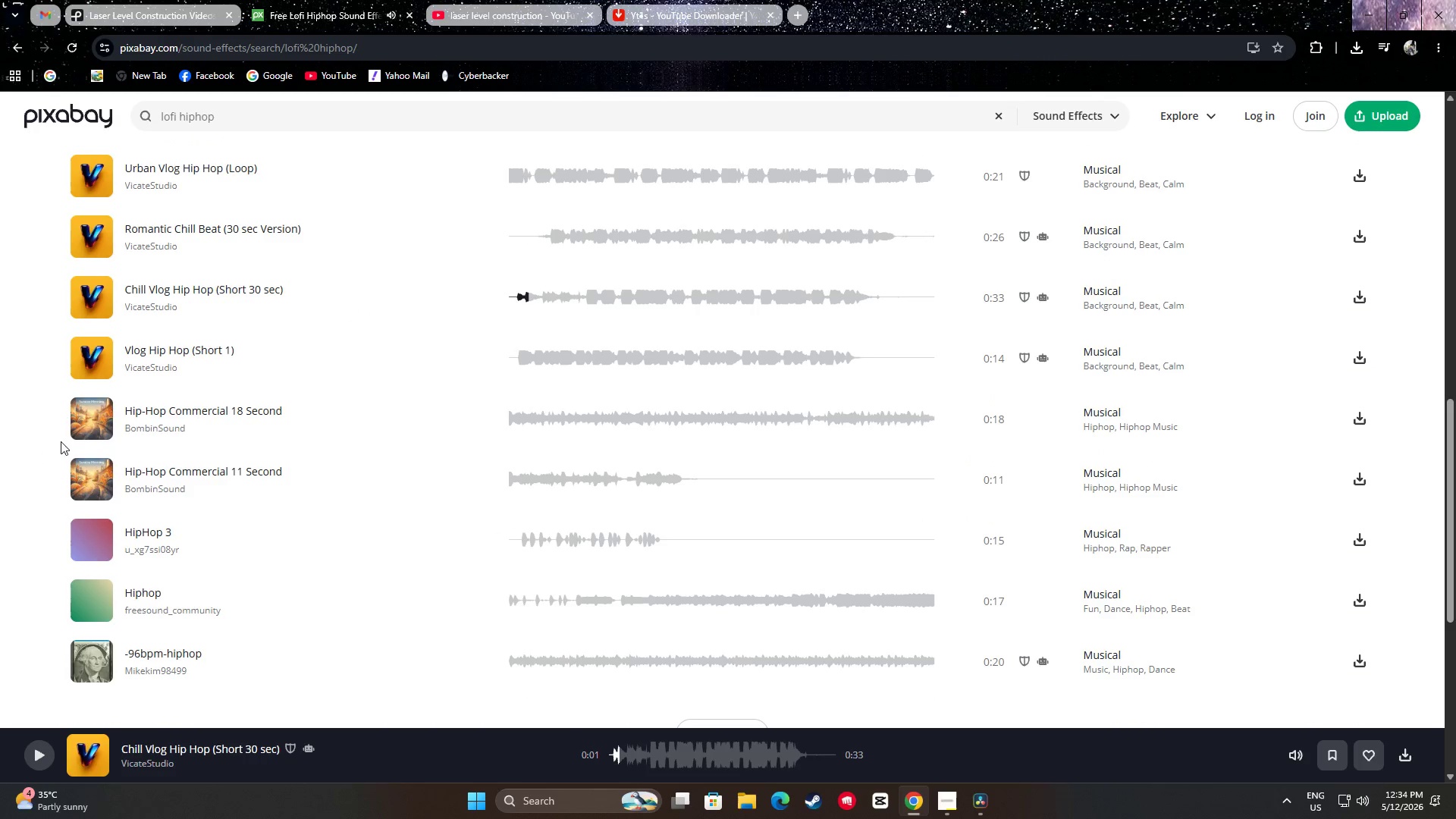 
left_click([94, 415])
 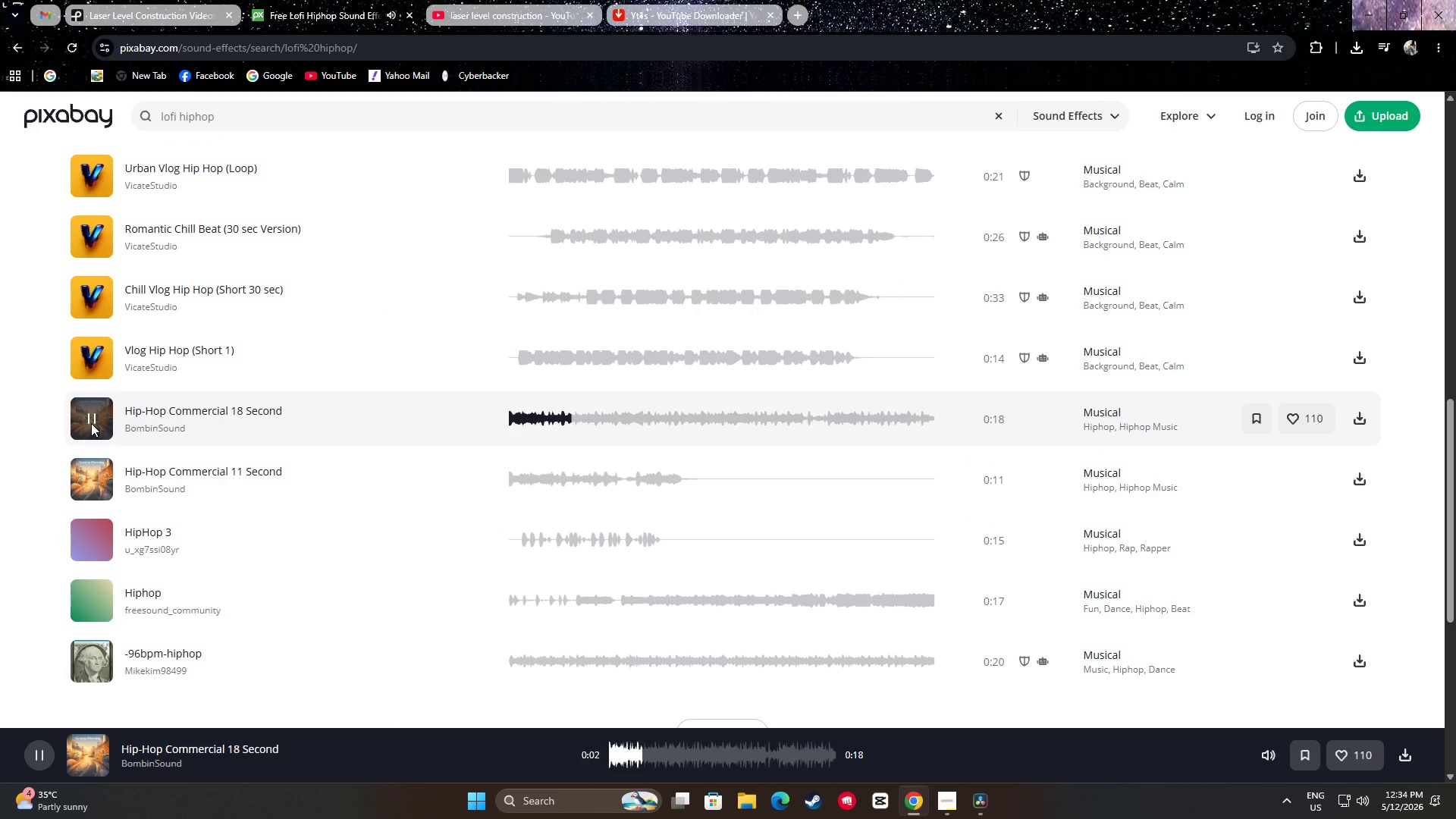 
wait(8.16)
 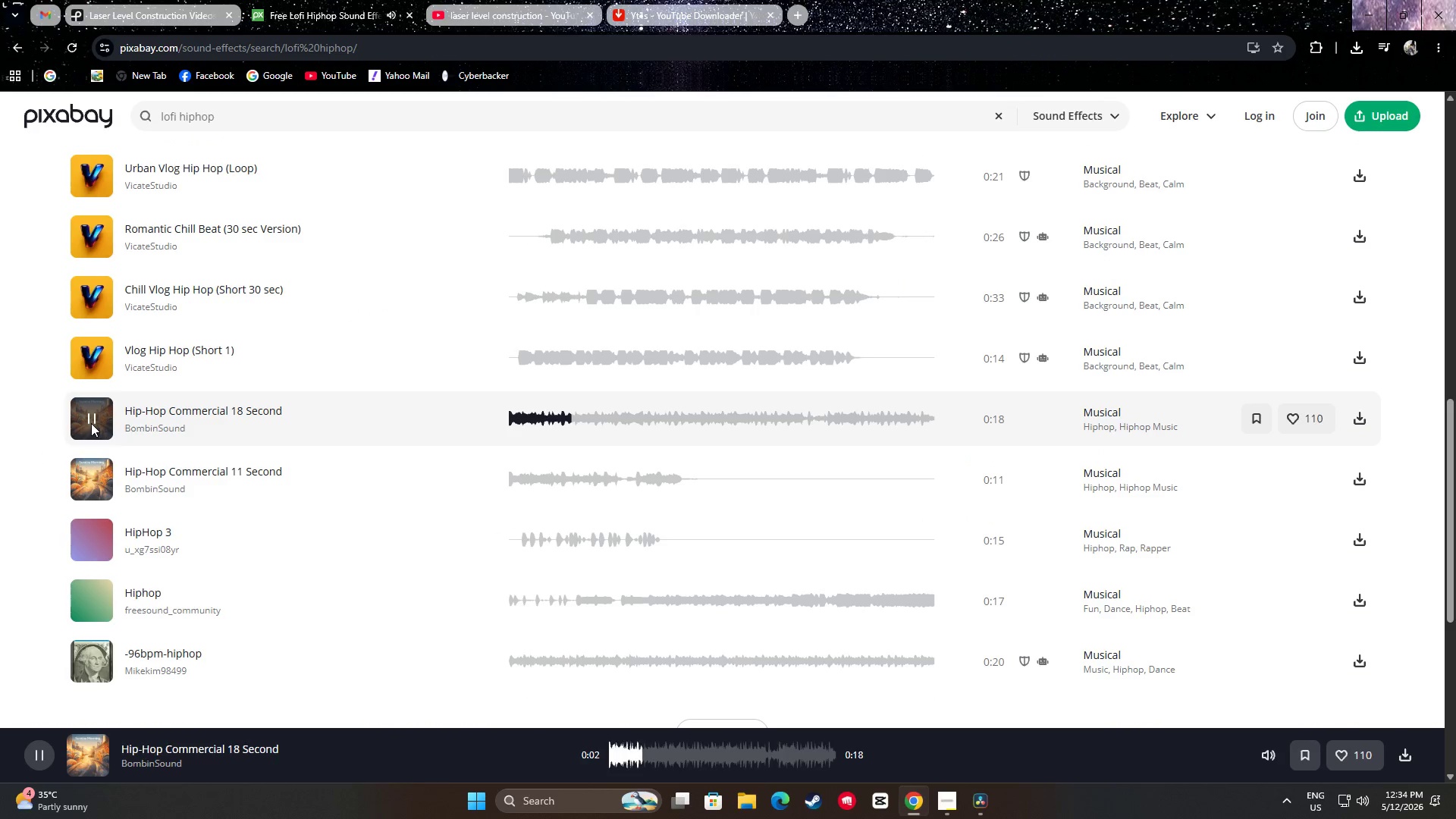 
left_click_drag(start_coordinate=[93, 422], to_coordinate=[39, 434])
 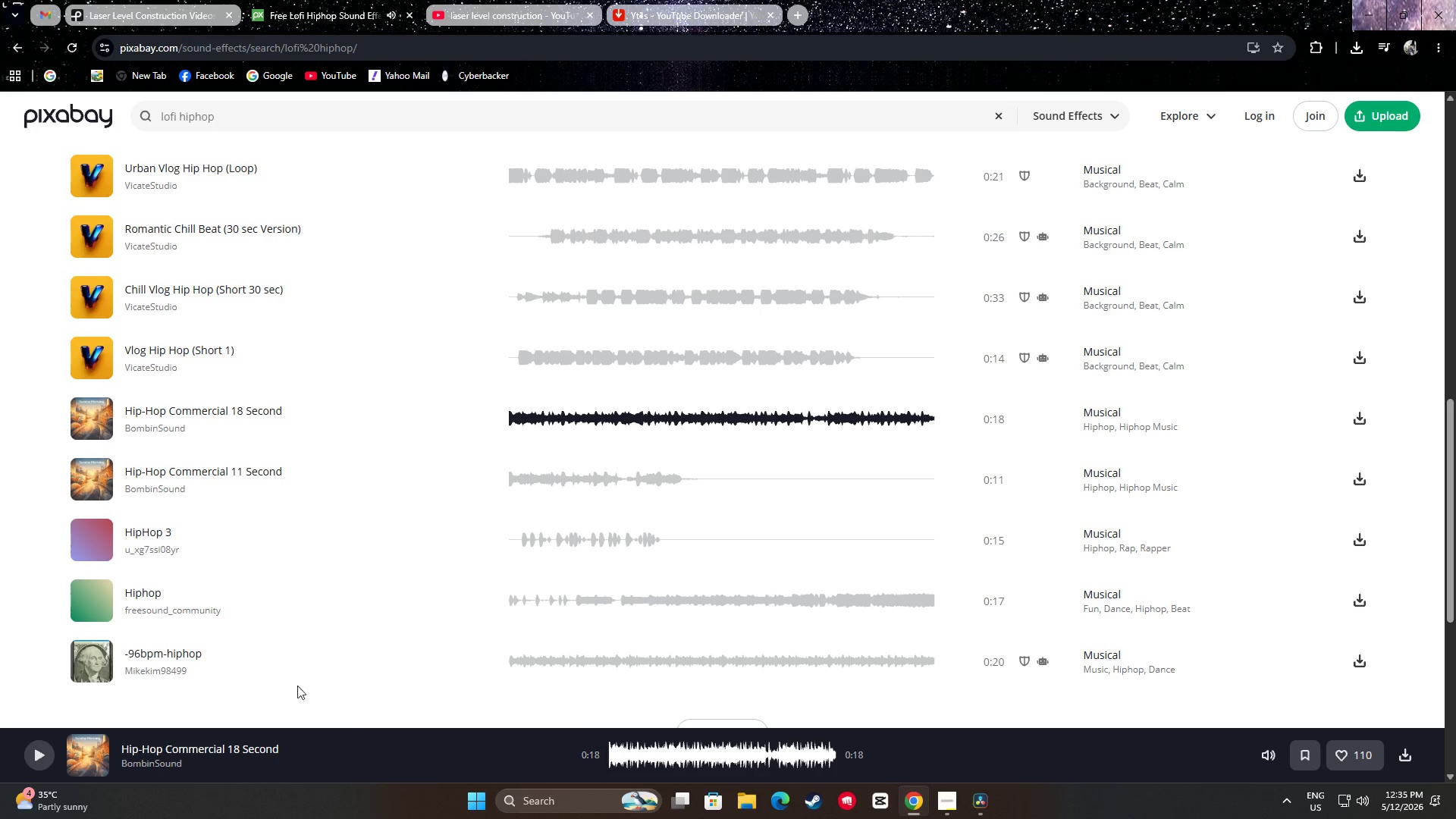 
wait(6.38)
 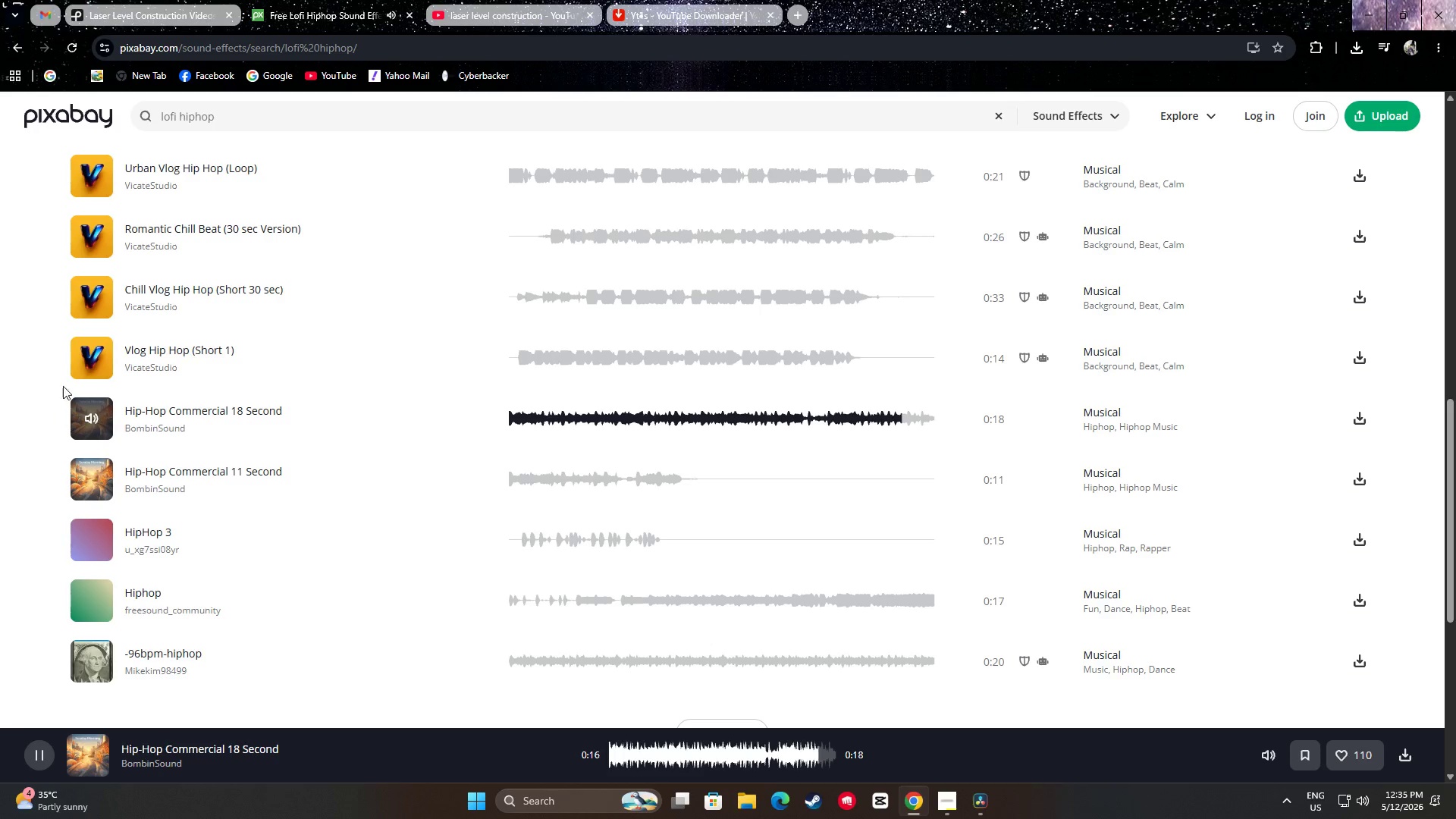 
left_click([99, 604])
 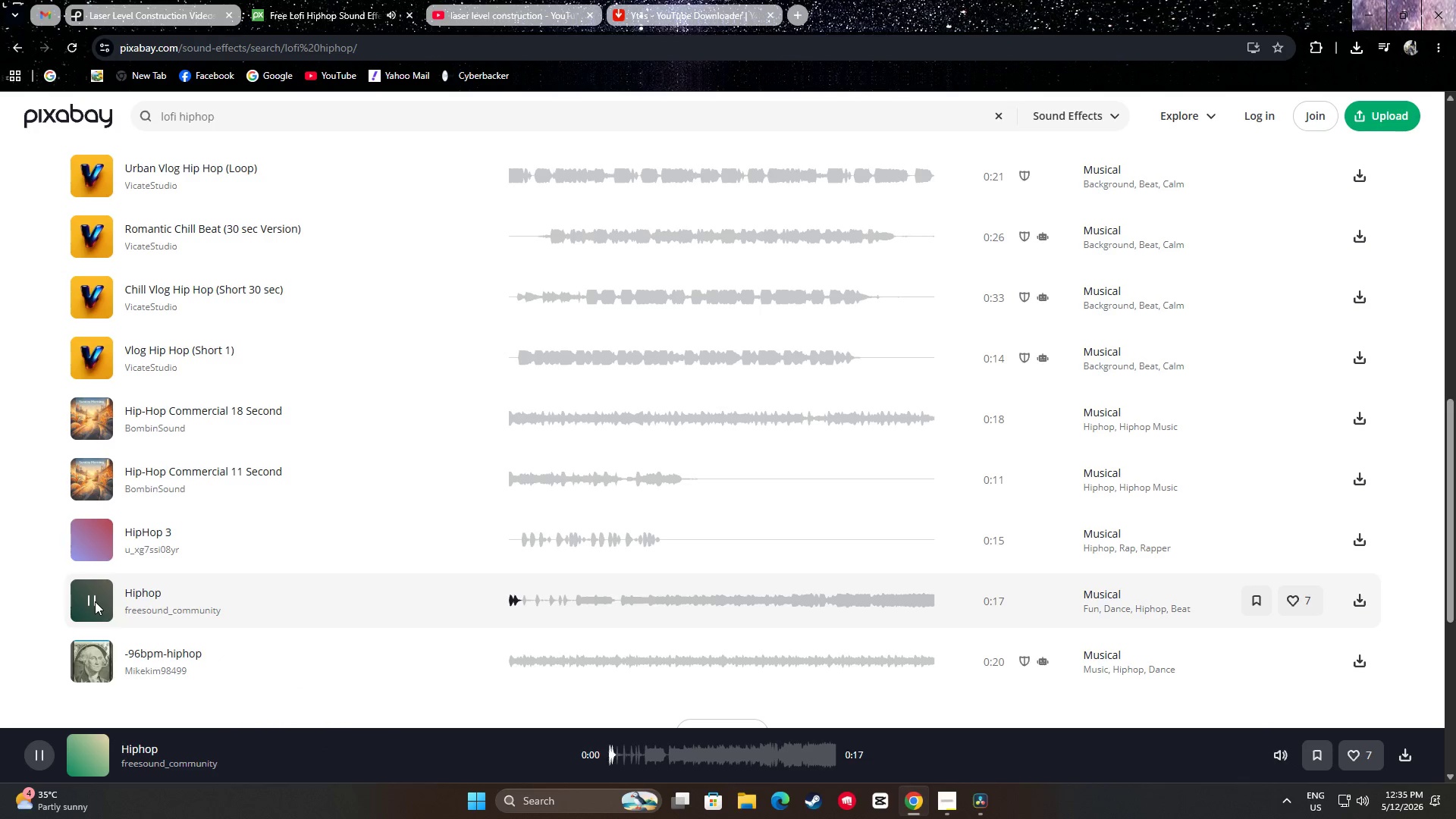 
left_click([95, 601])
 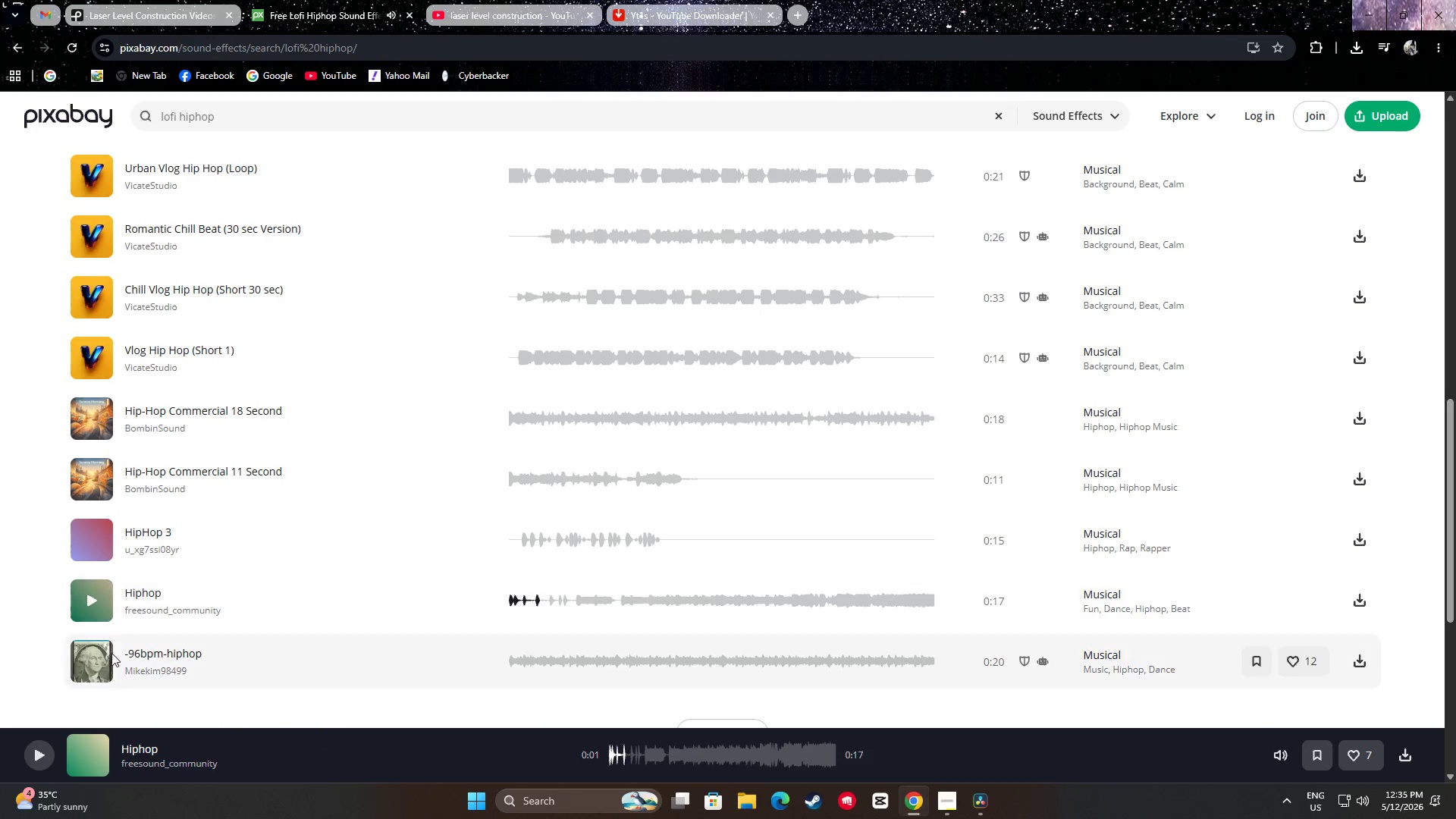 
mouse_move([107, 651])
 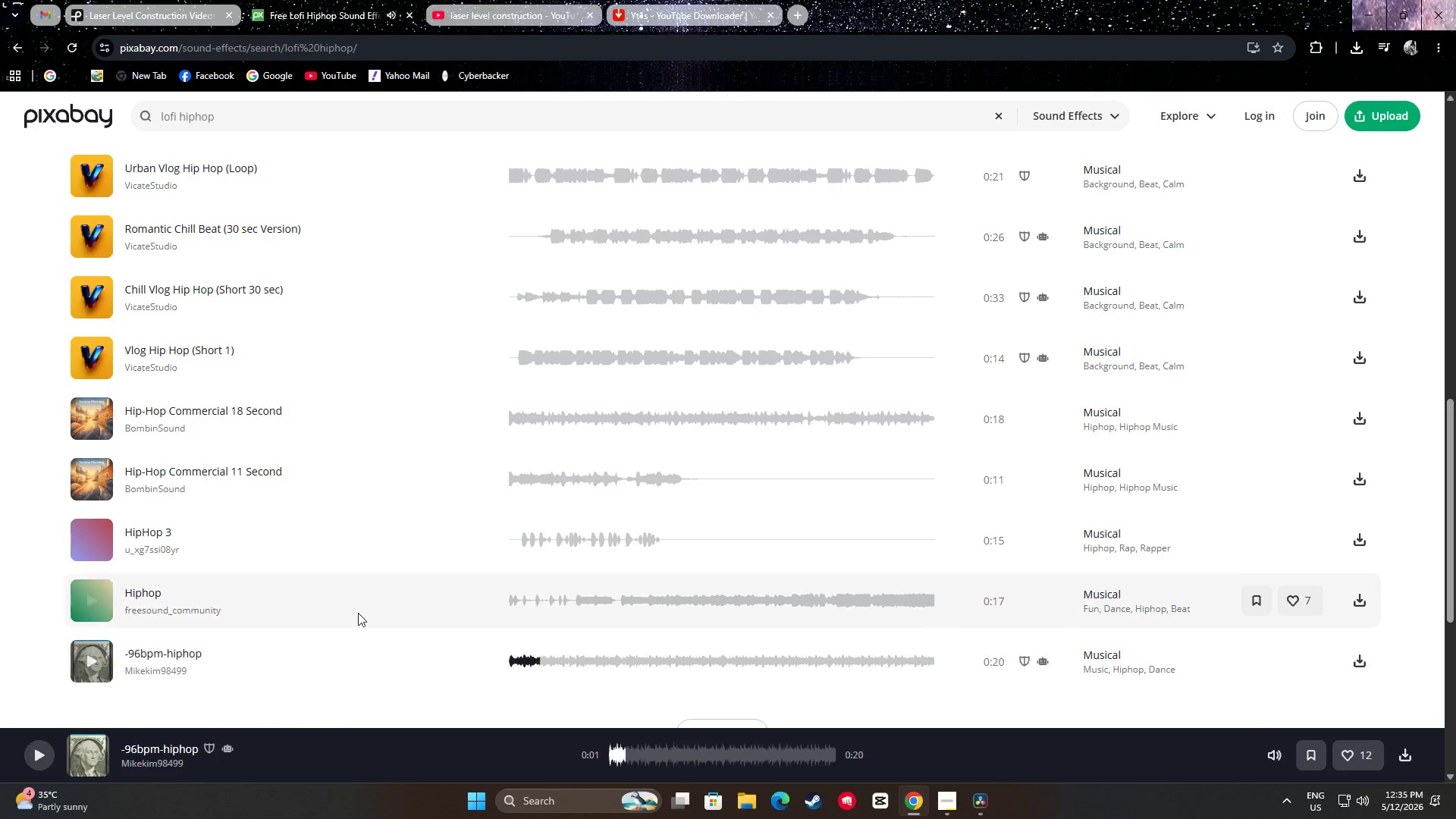 
scroll: coordinate [368, 614], scroll_direction: down, amount: 3.0
 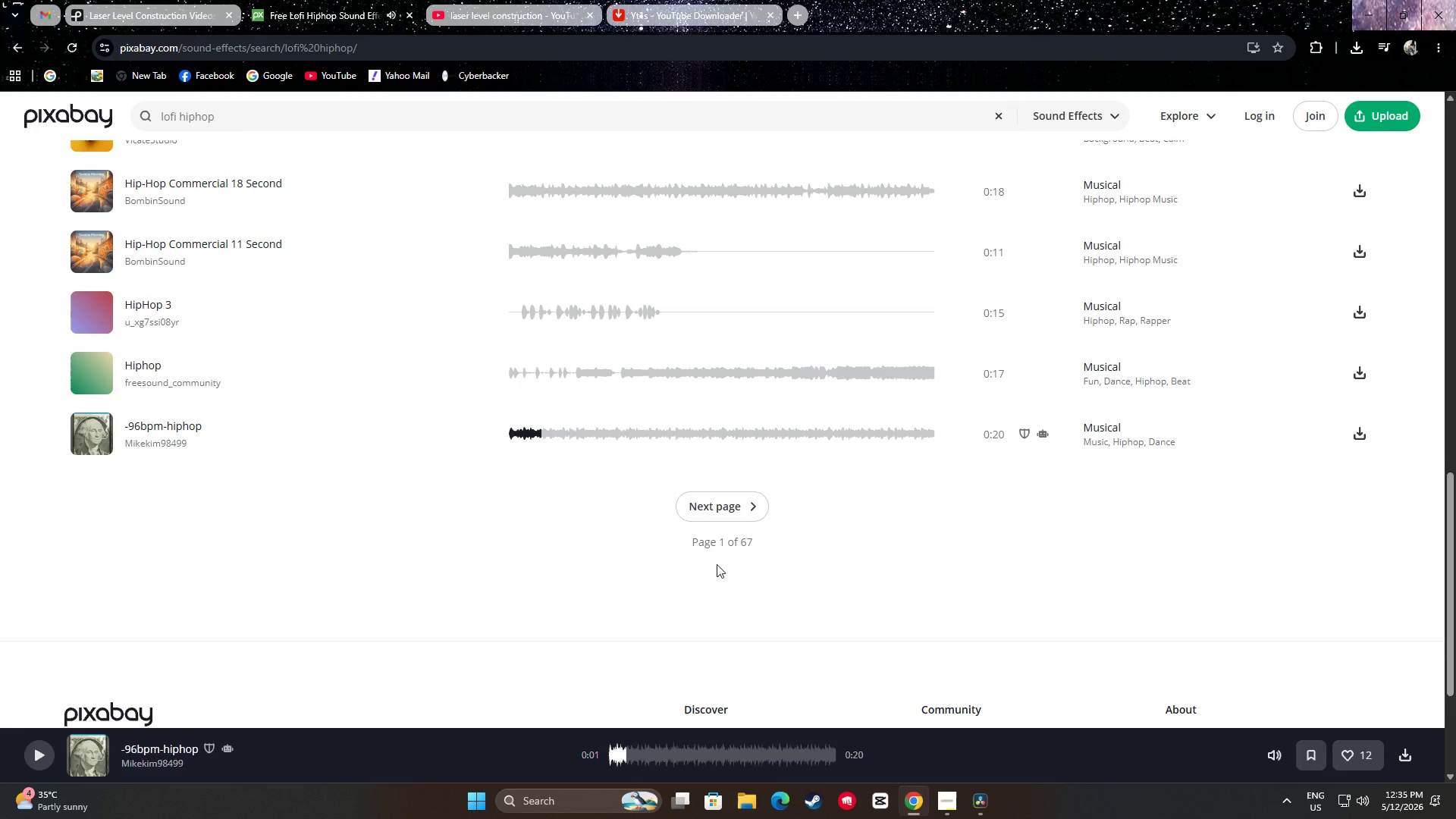 
left_click([733, 500])
 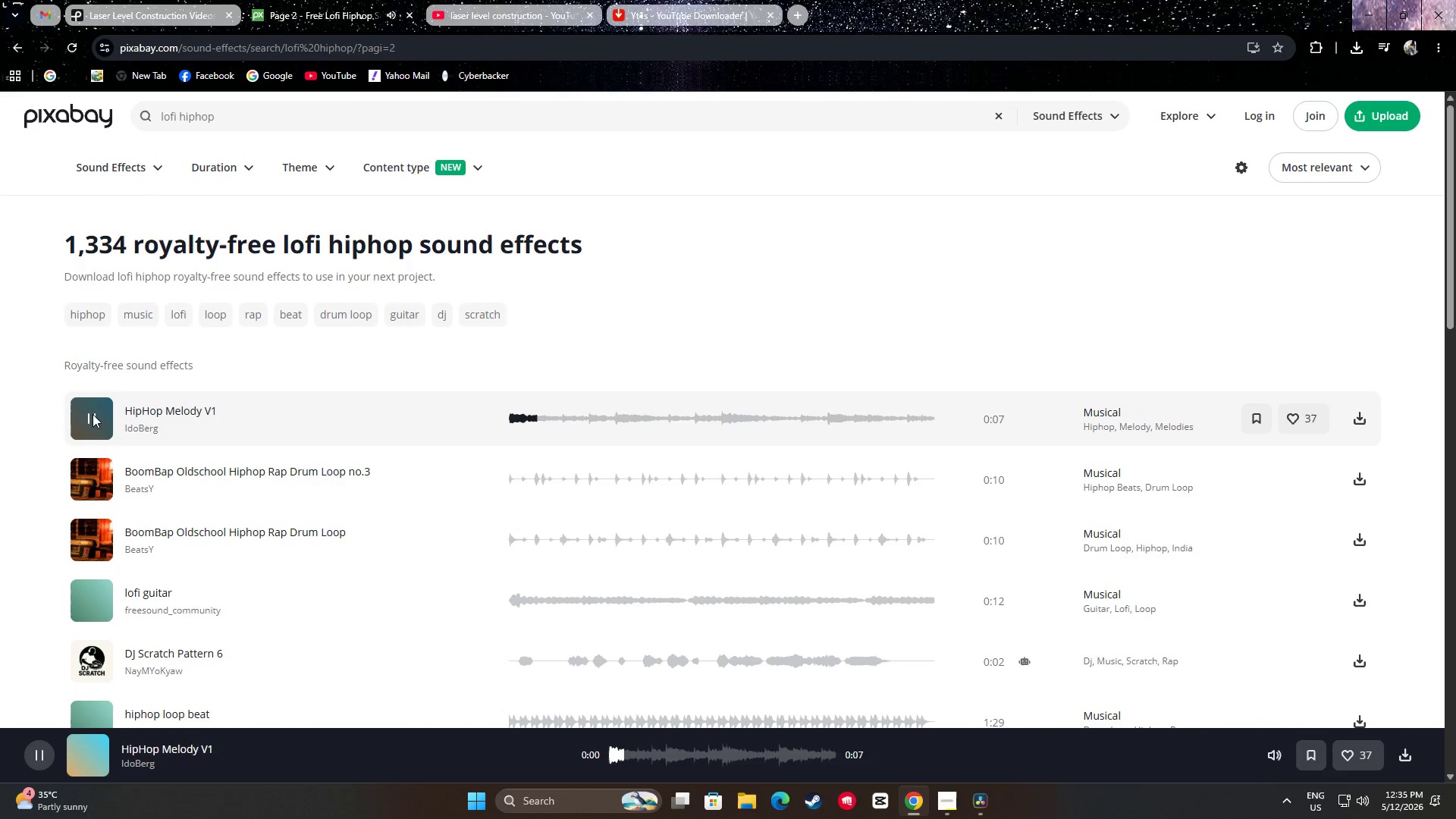 
left_click([102, 416])
 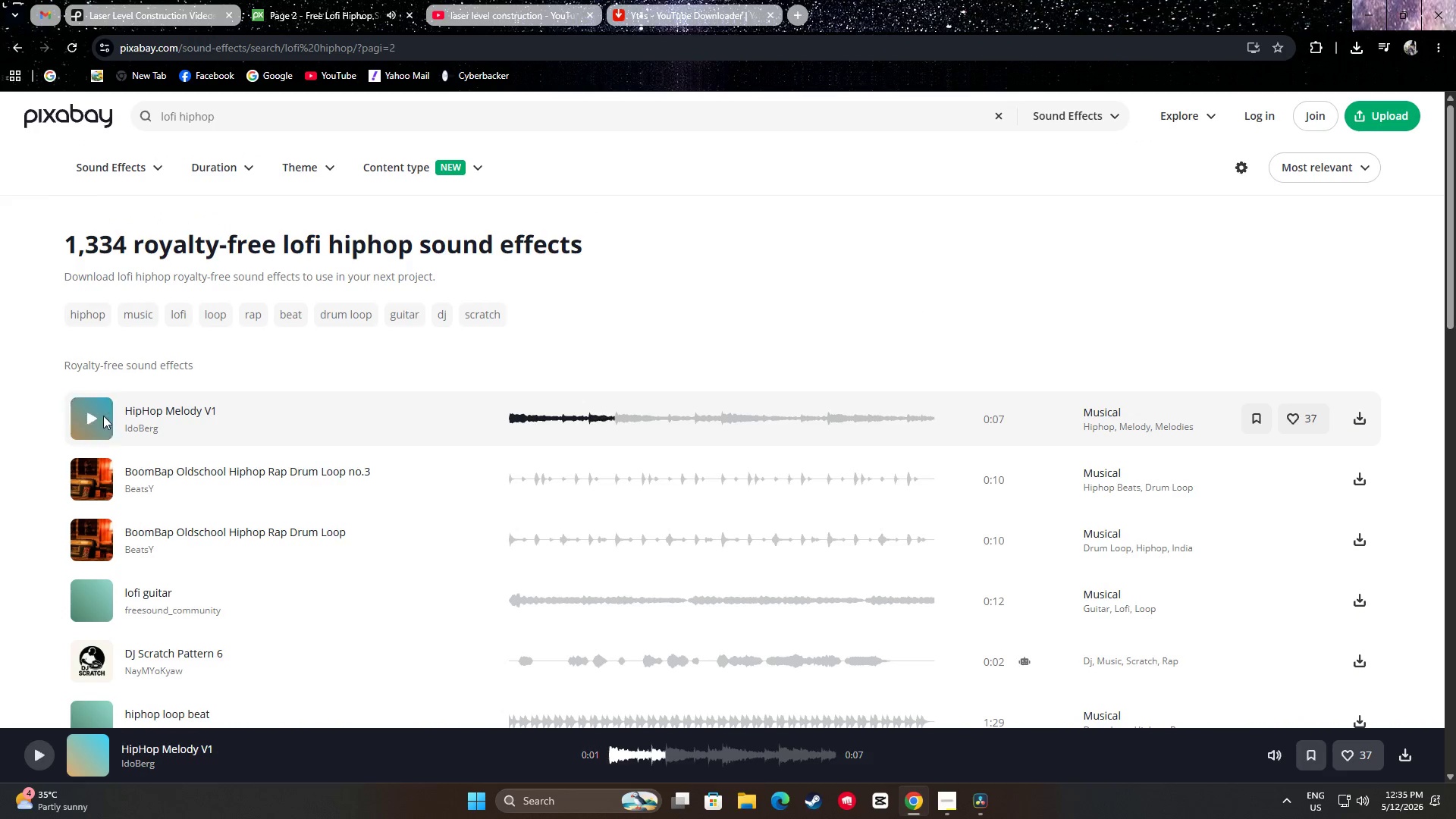 
scroll: coordinate [105, 429], scroll_direction: down, amount: 2.0
 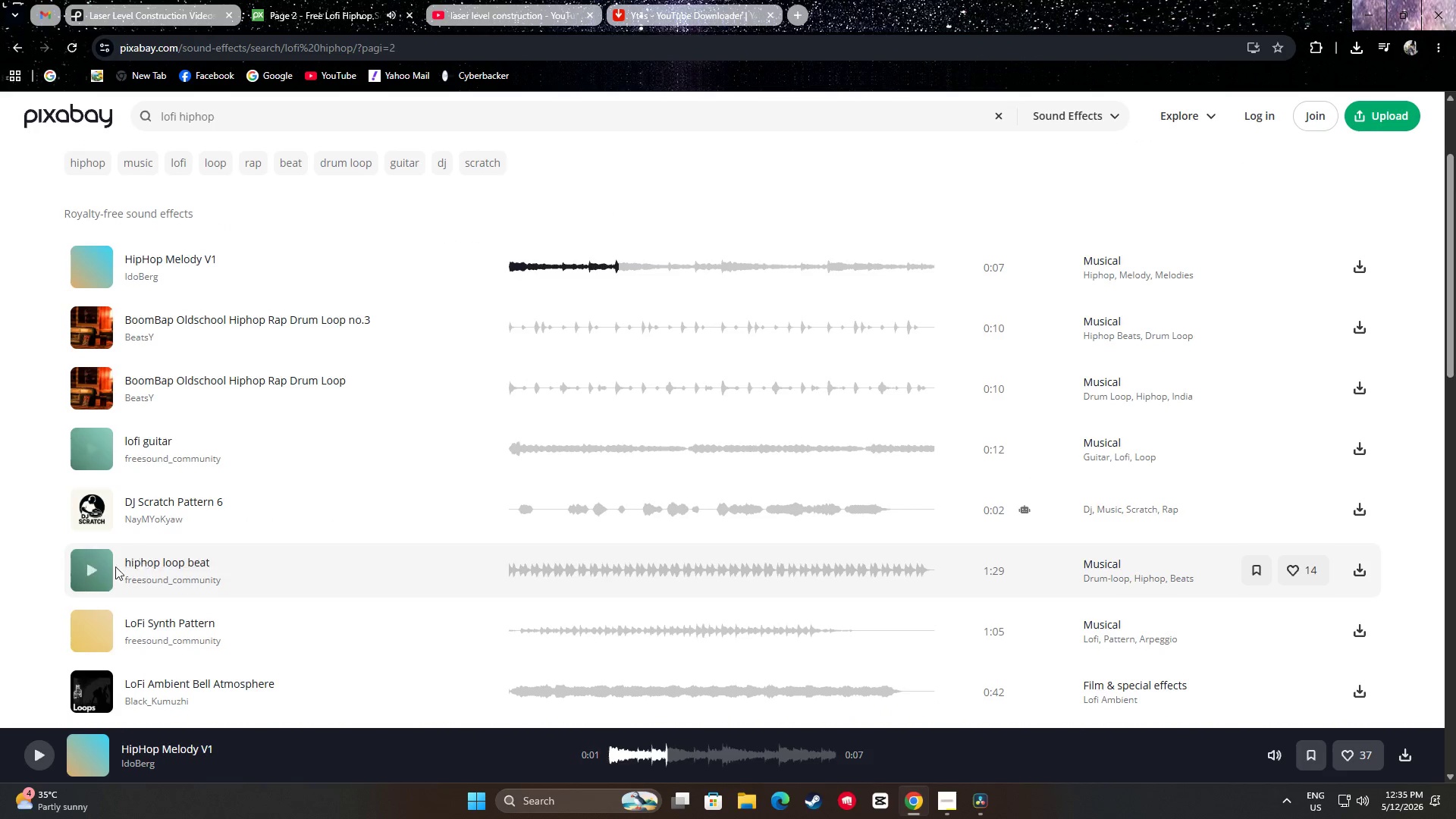 
left_click([83, 566])
 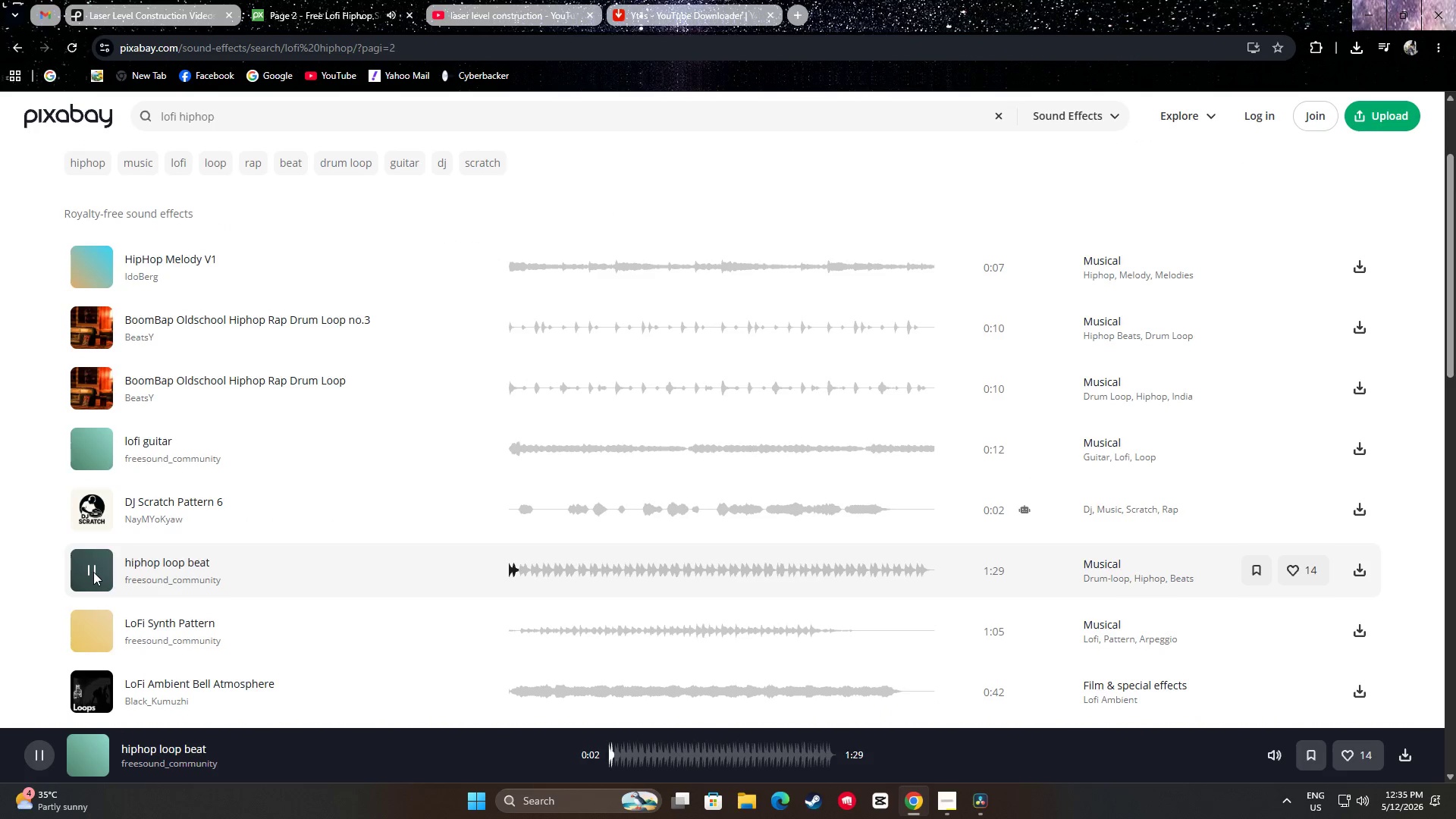 
wait(8.97)
 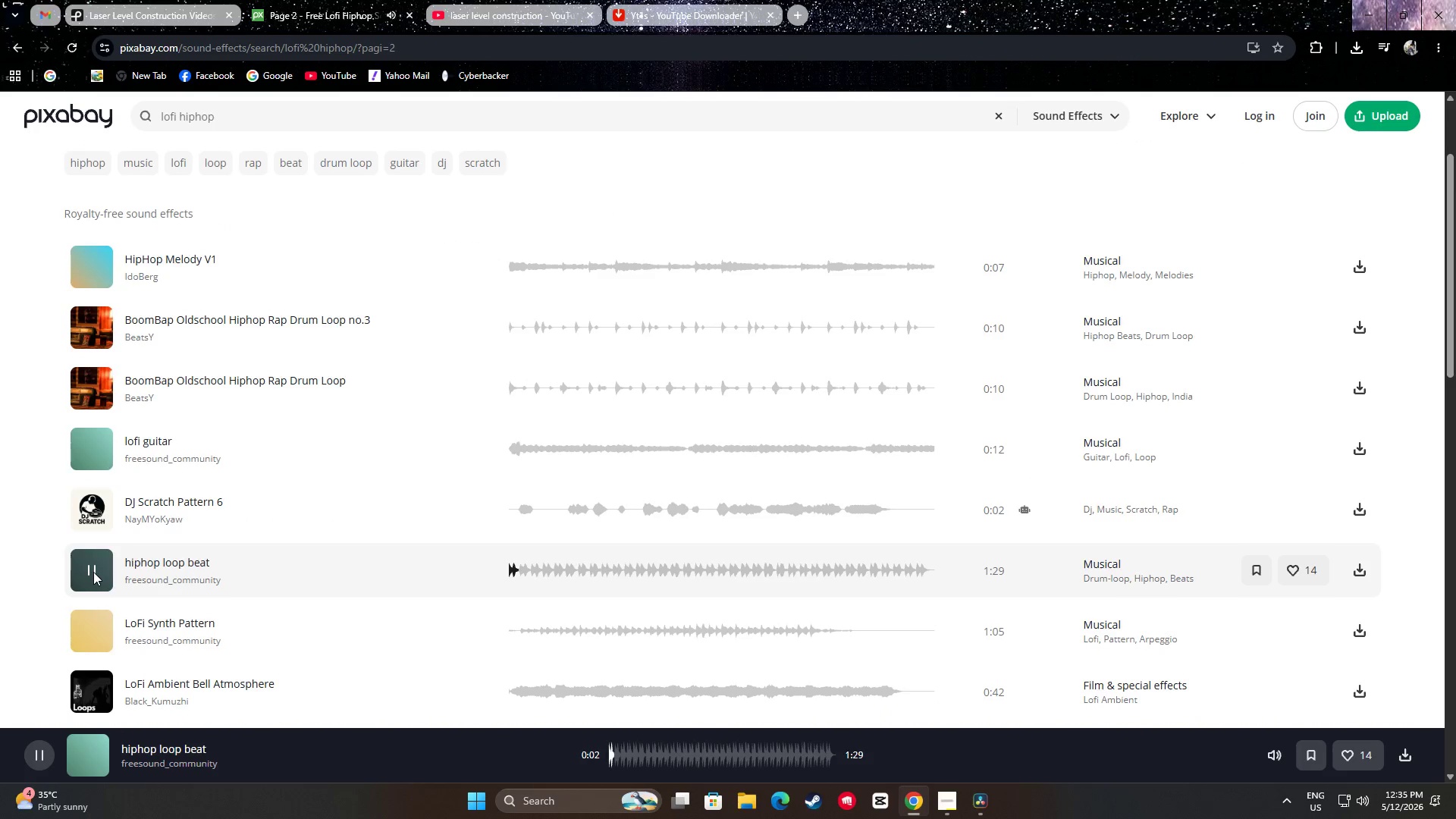 
scroll: coordinate [44, 565], scroll_direction: down, amount: 2.0
 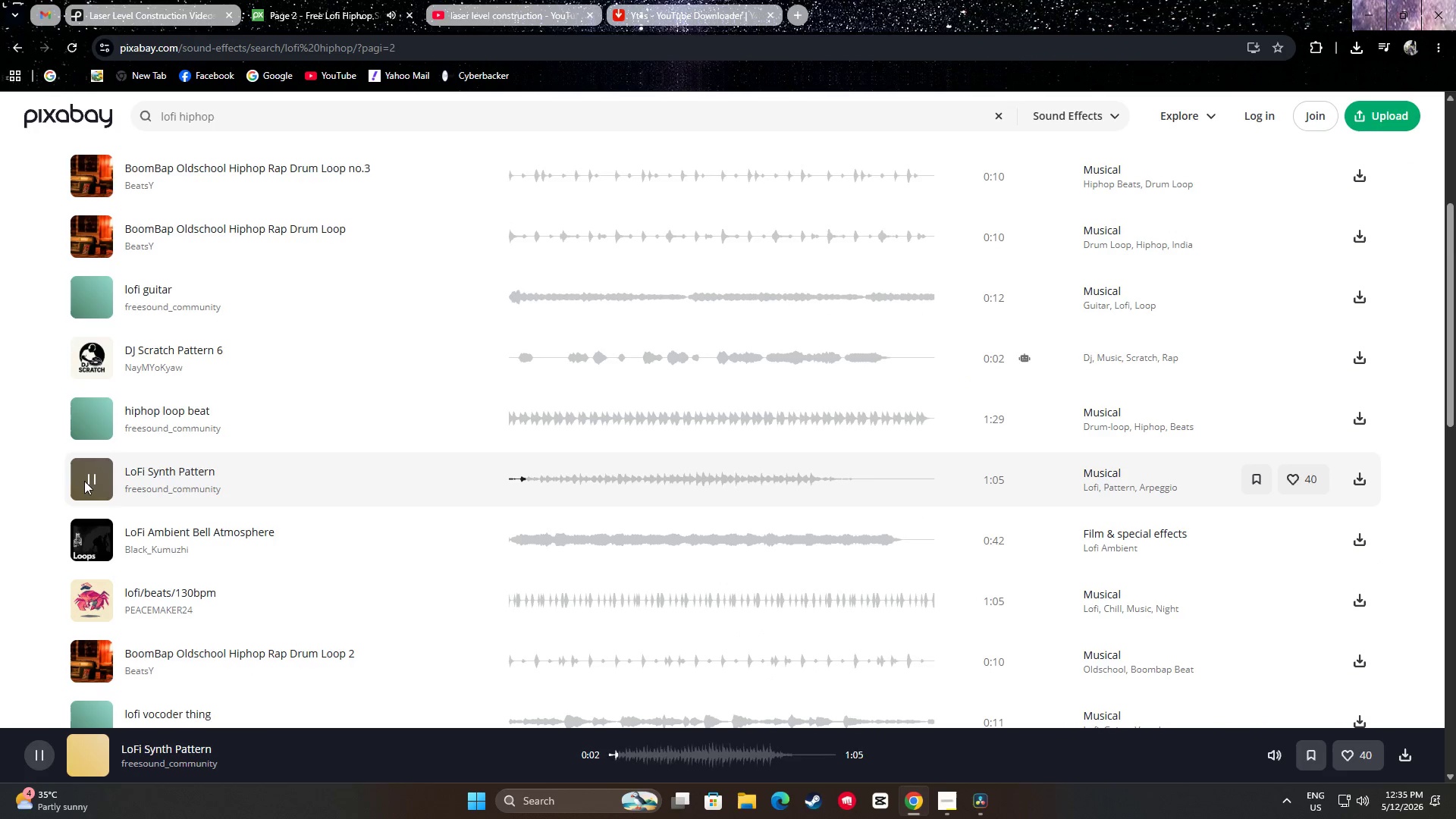 
left_click([84, 481])
 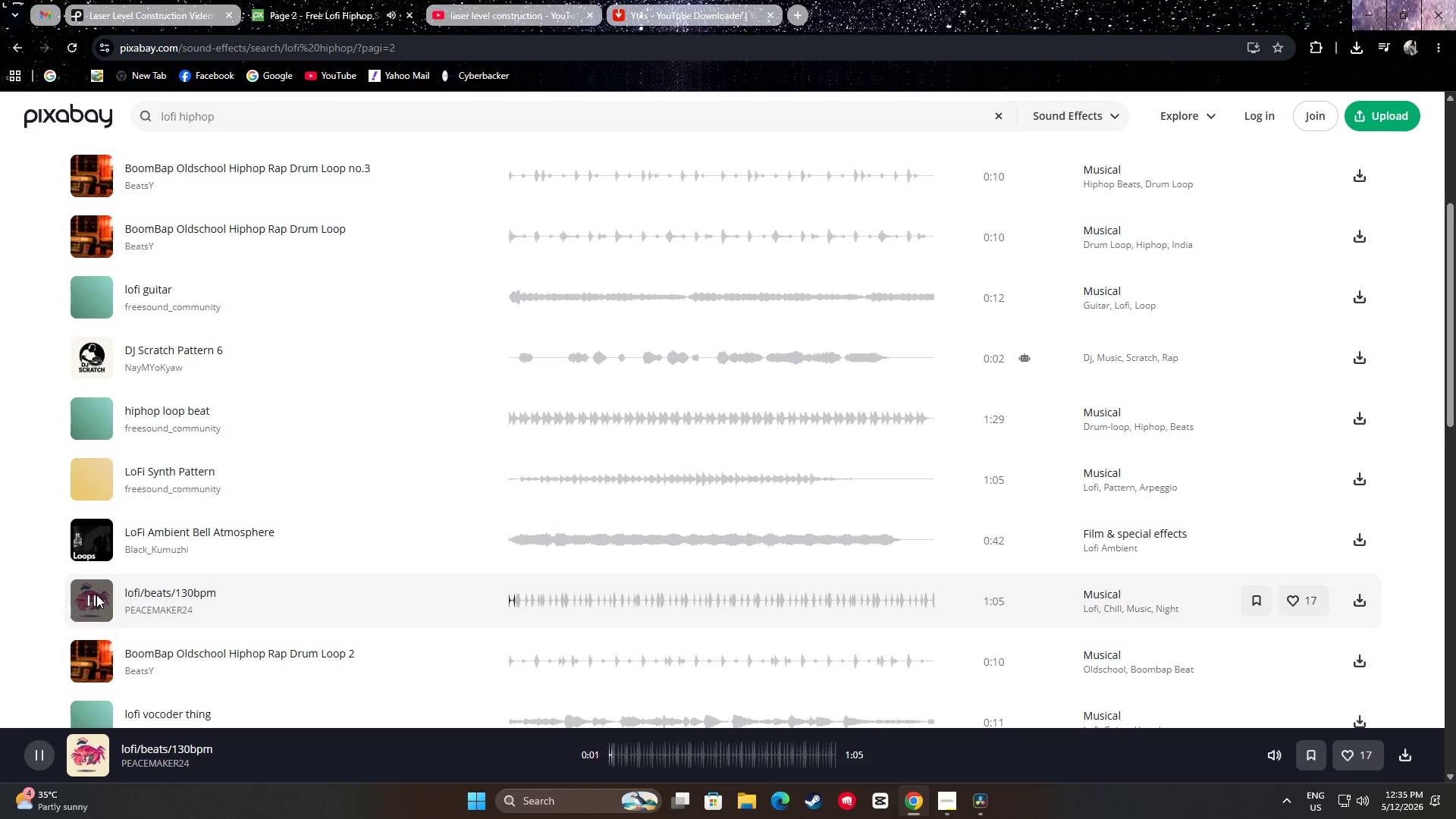 
left_click([96, 595])
 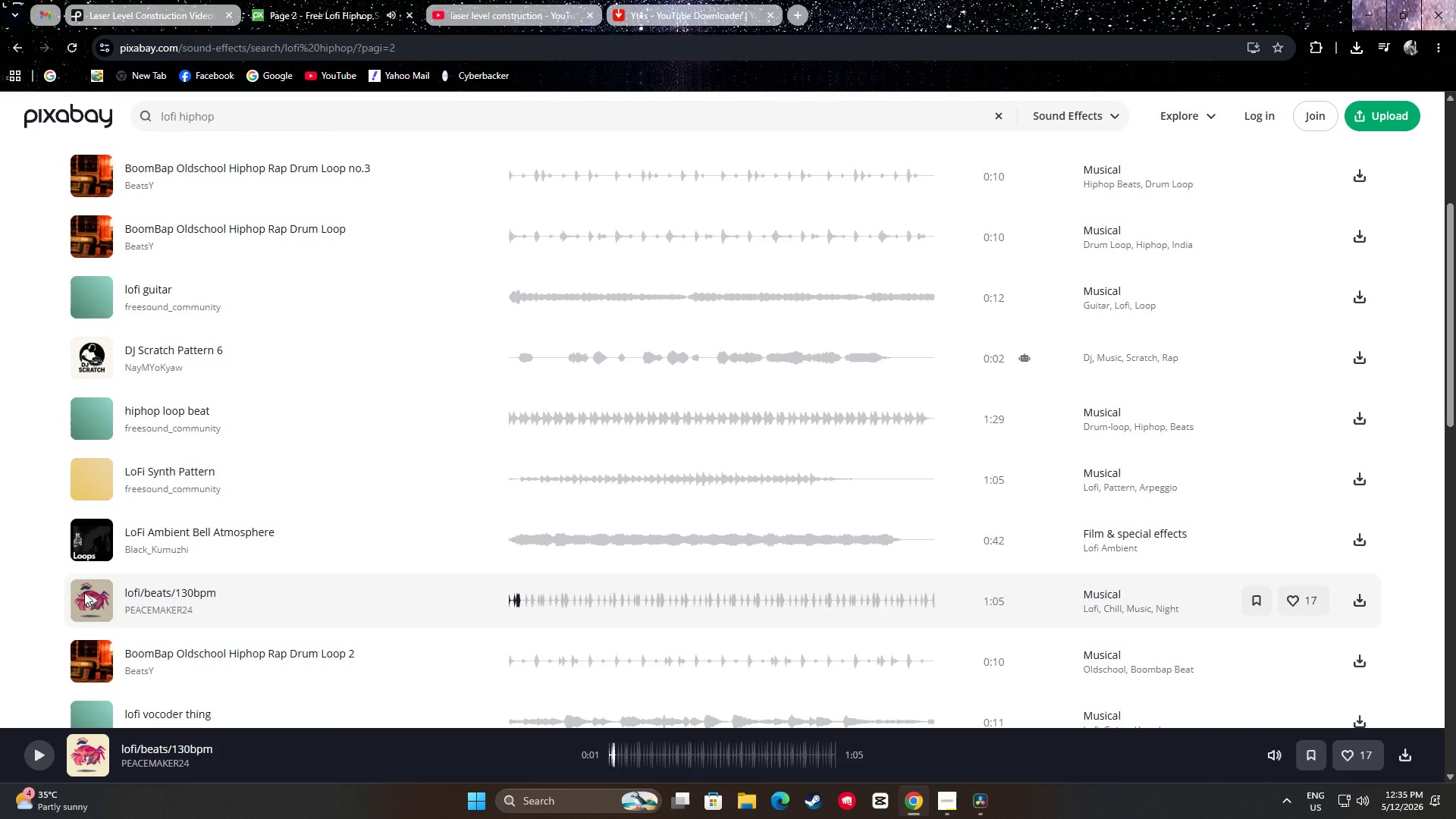 
scroll: coordinate [14, 534], scroll_direction: down, amount: 4.0
 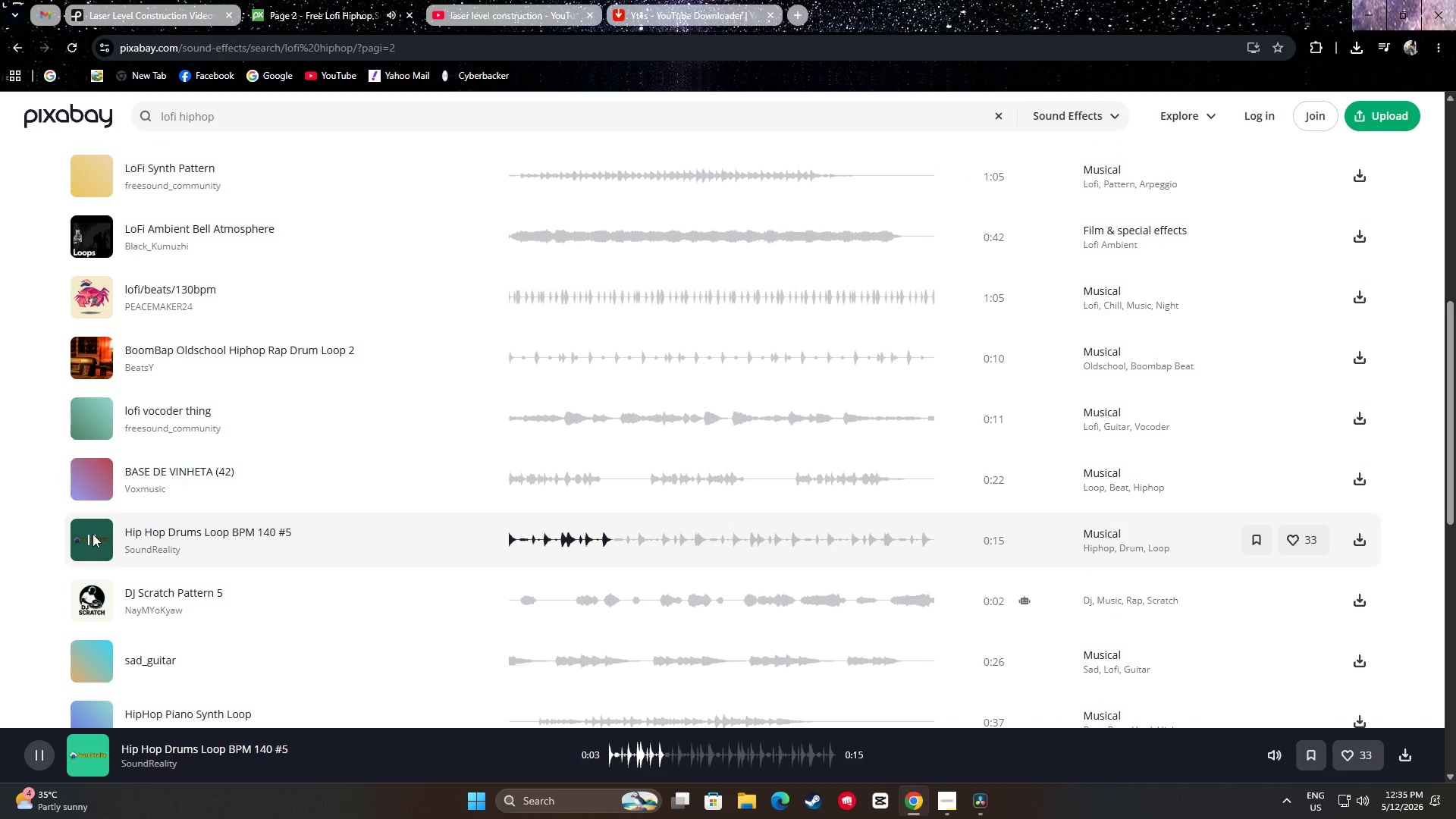 
wait(6.59)
 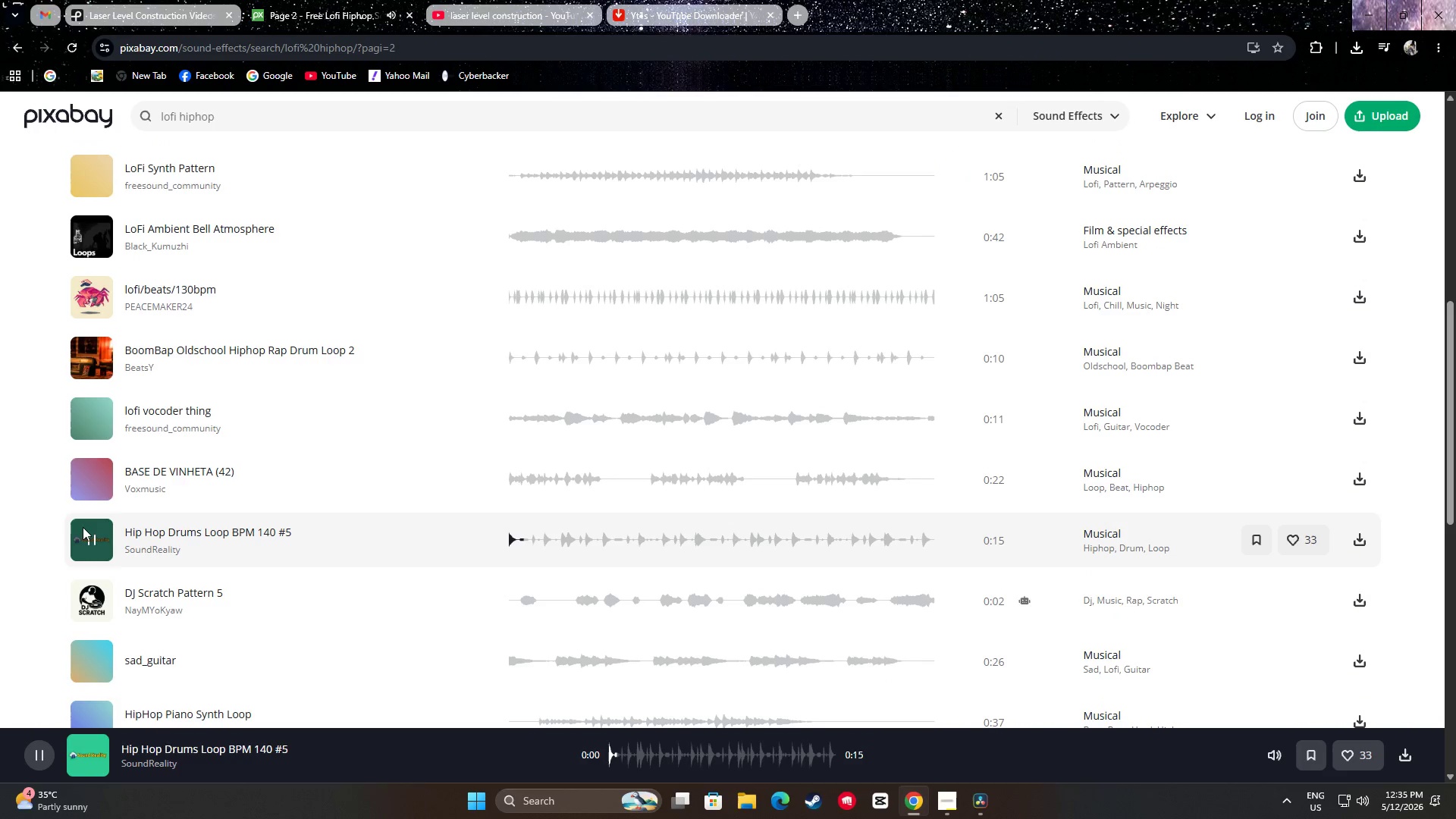 
scroll: coordinate [0, 522], scroll_direction: down, amount: 3.0
 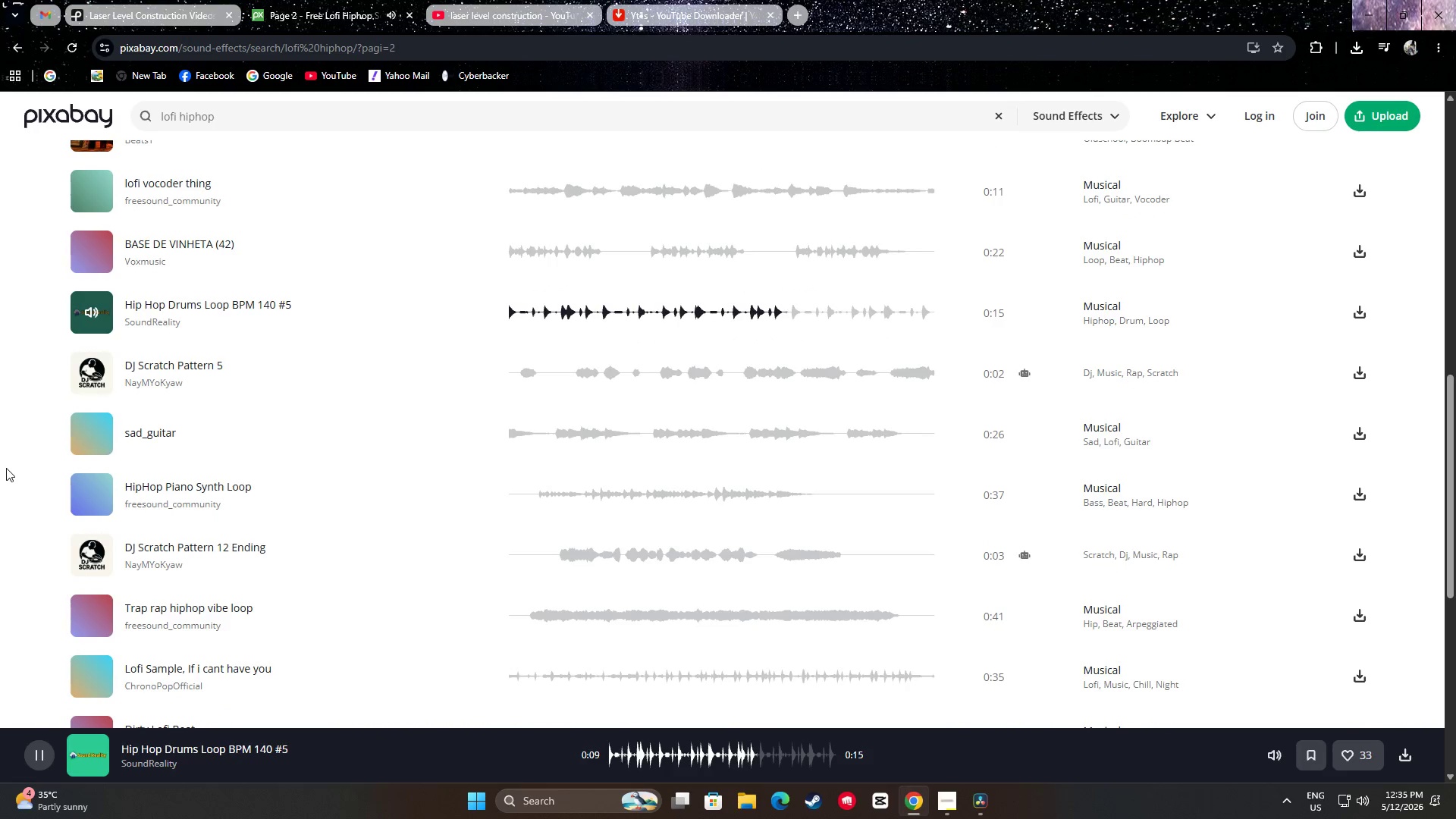 
wait(5.33)
 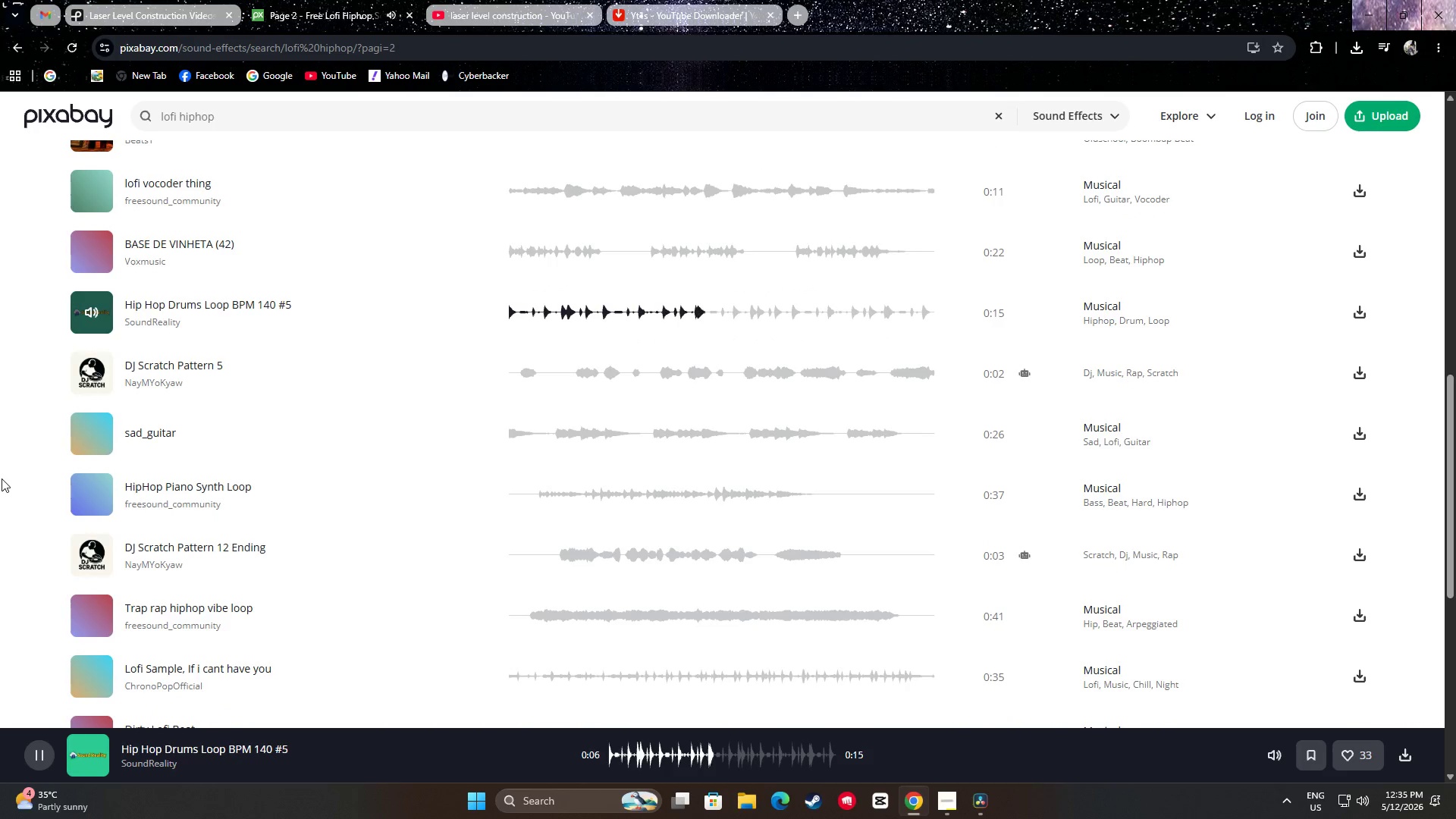 
scroll: coordinate [11, 467], scroll_direction: down, amount: 1.0
 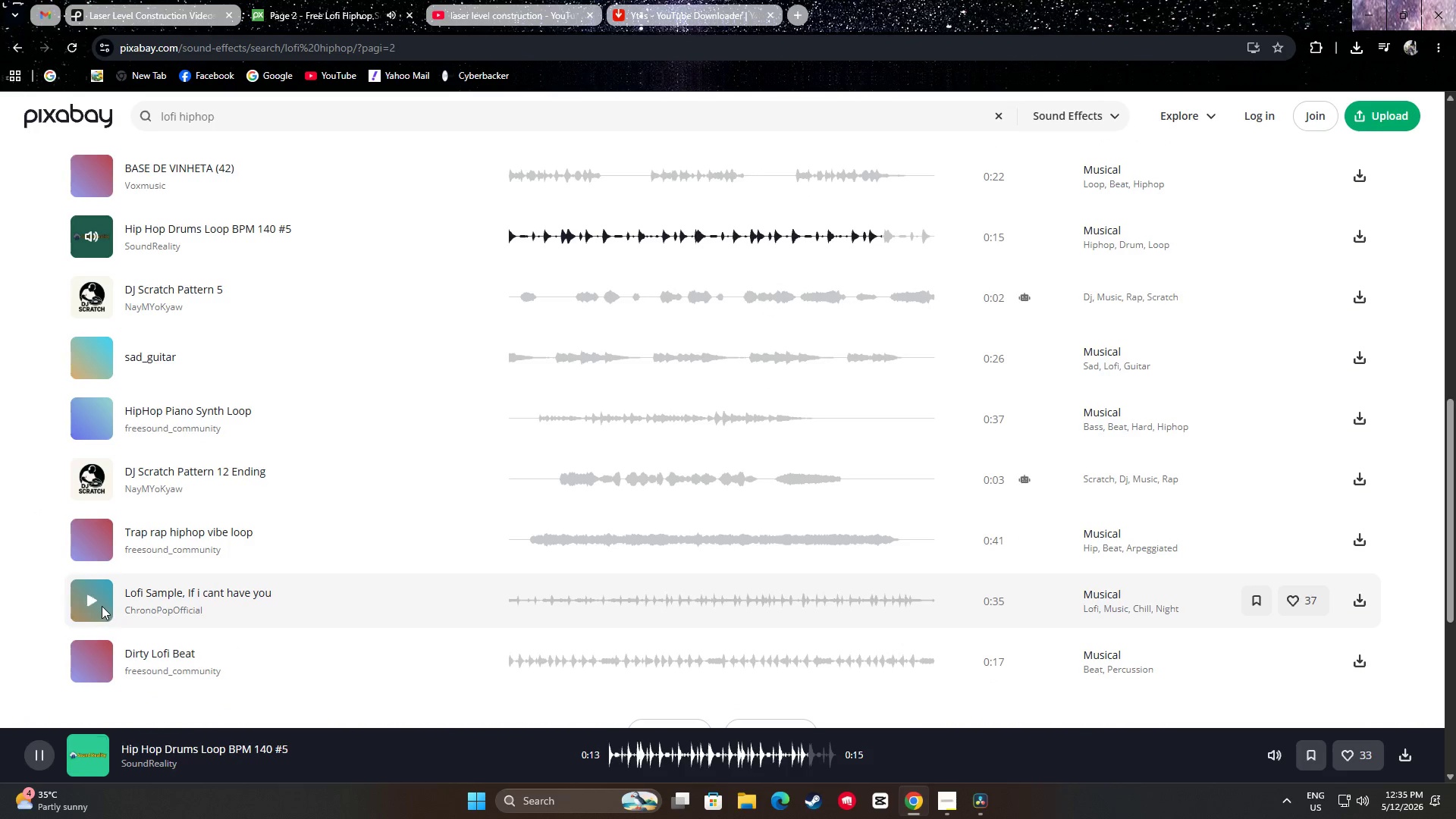 
mouse_move([98, 655])
 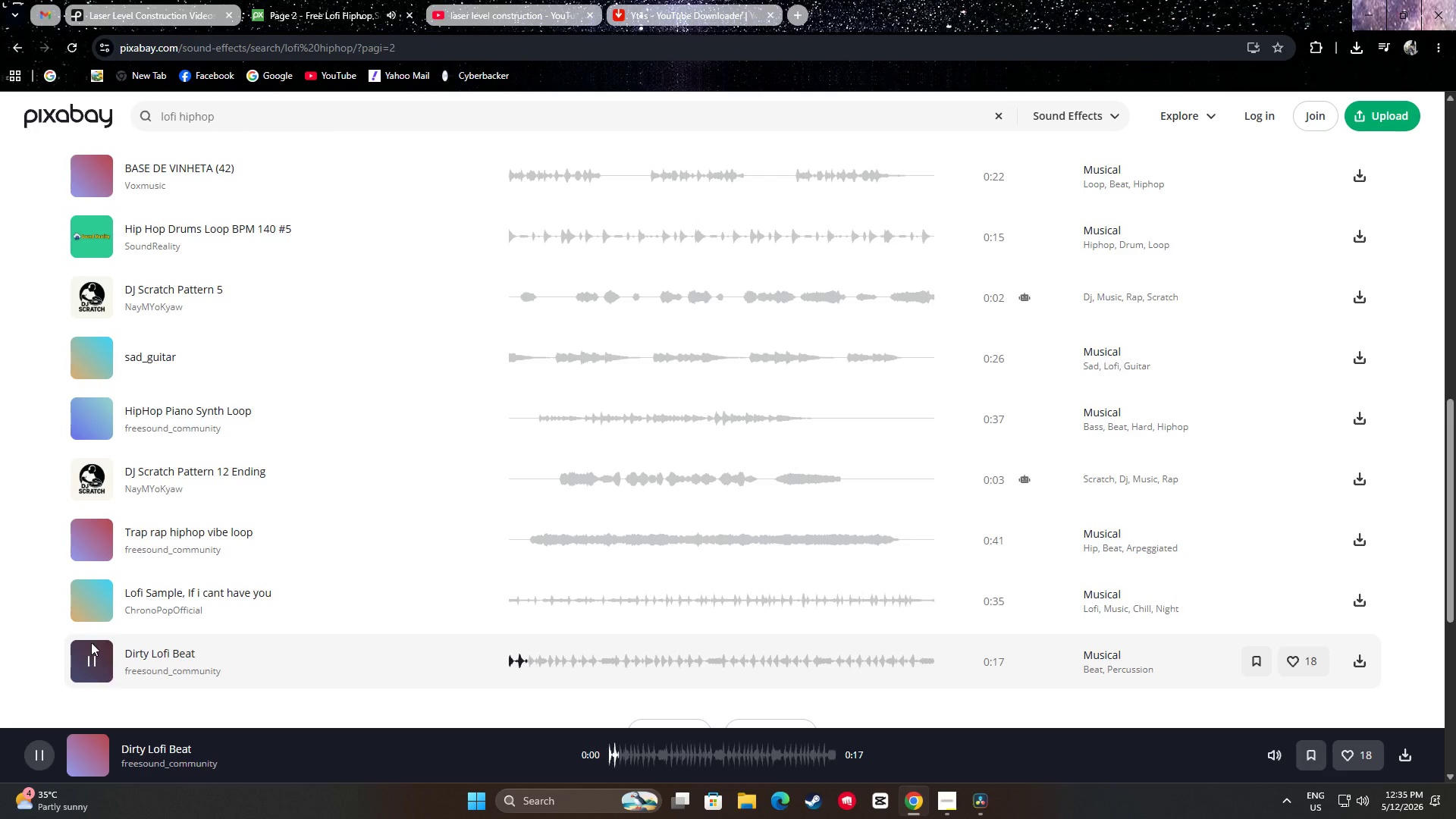 
scroll: coordinate [53, 642], scroll_direction: down, amount: 3.0
 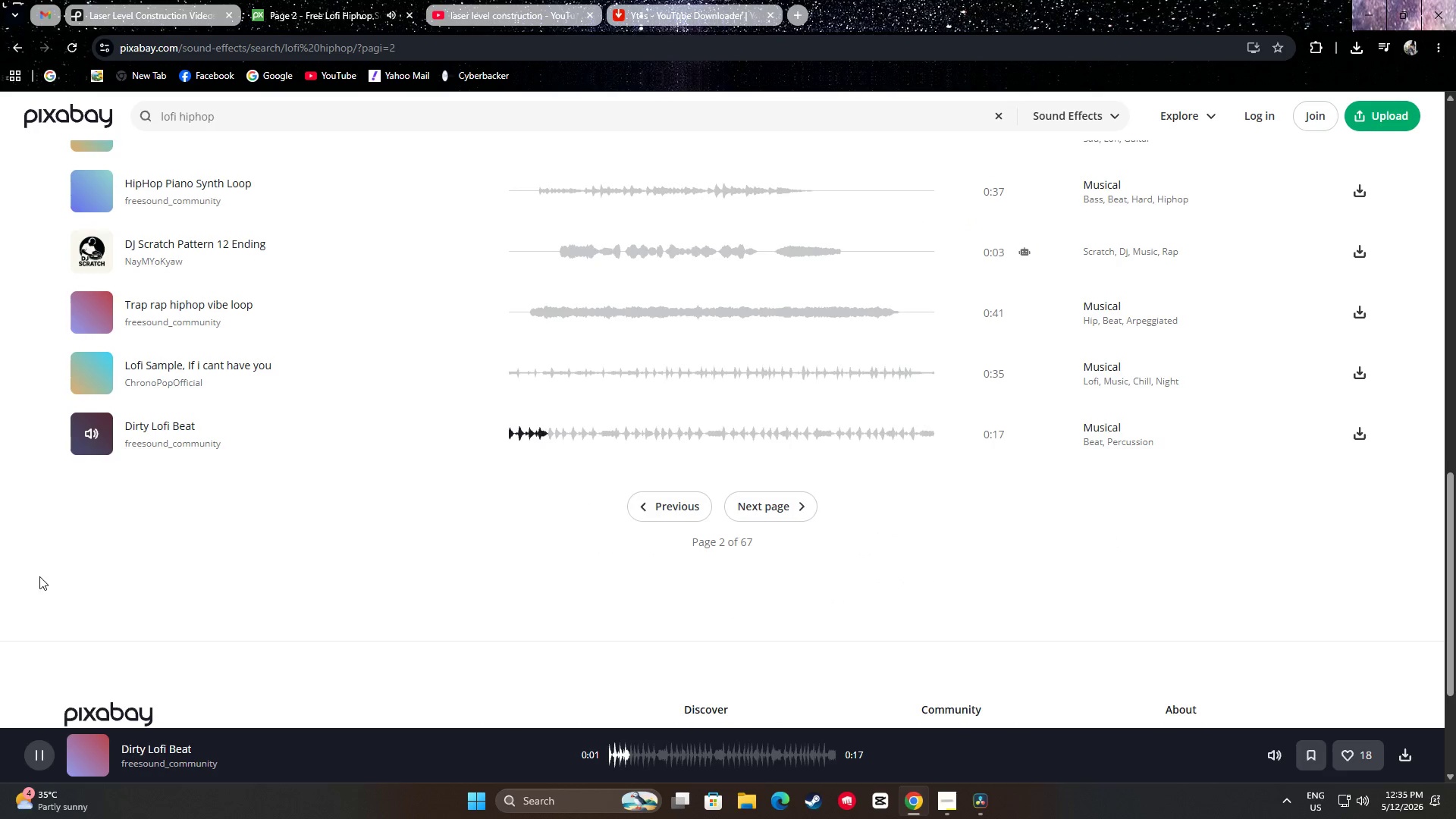 
scroll: coordinate [46, 566], scroll_direction: up, amount: 2.0
 